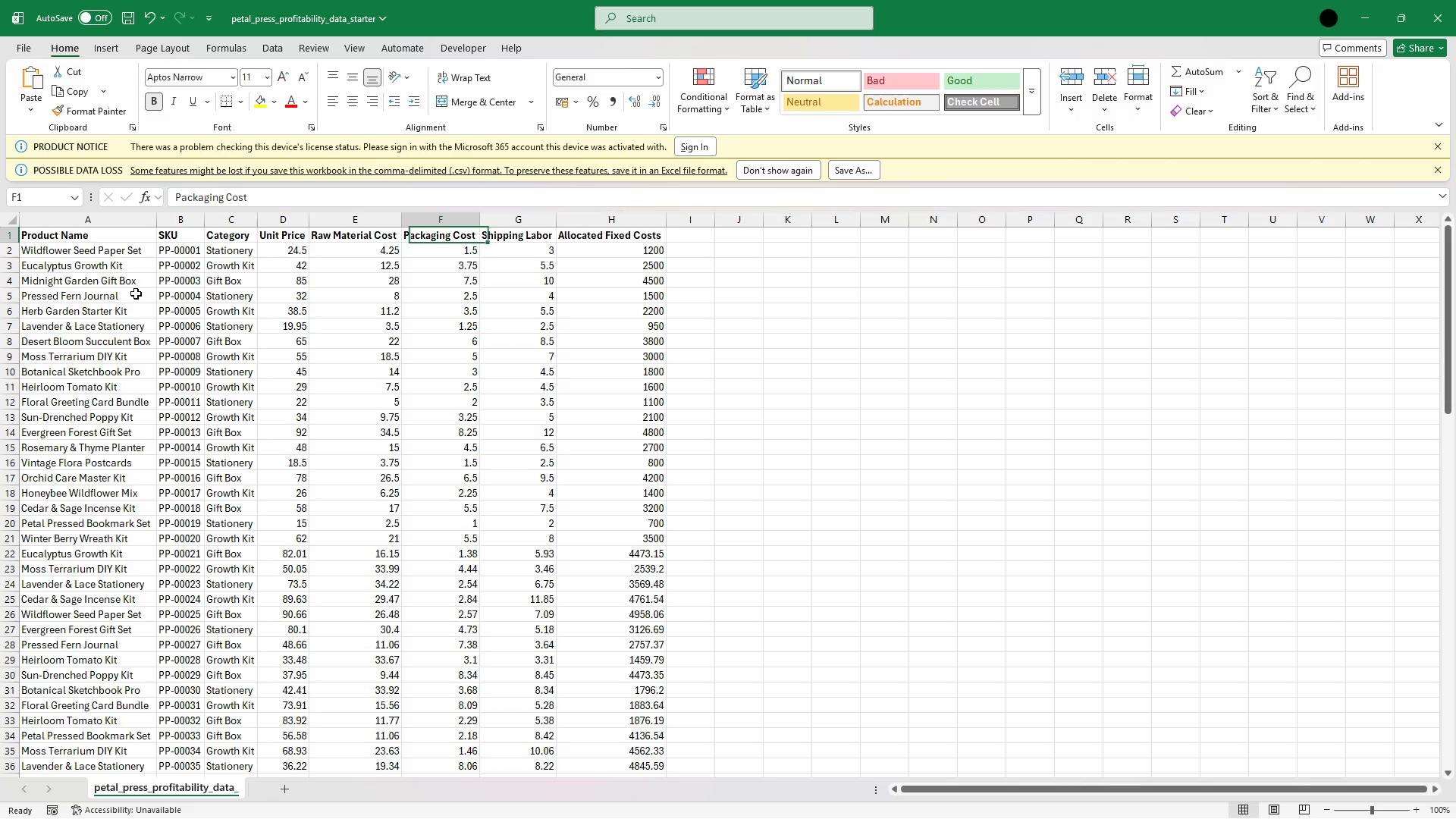 
key(ArrowLeft)
 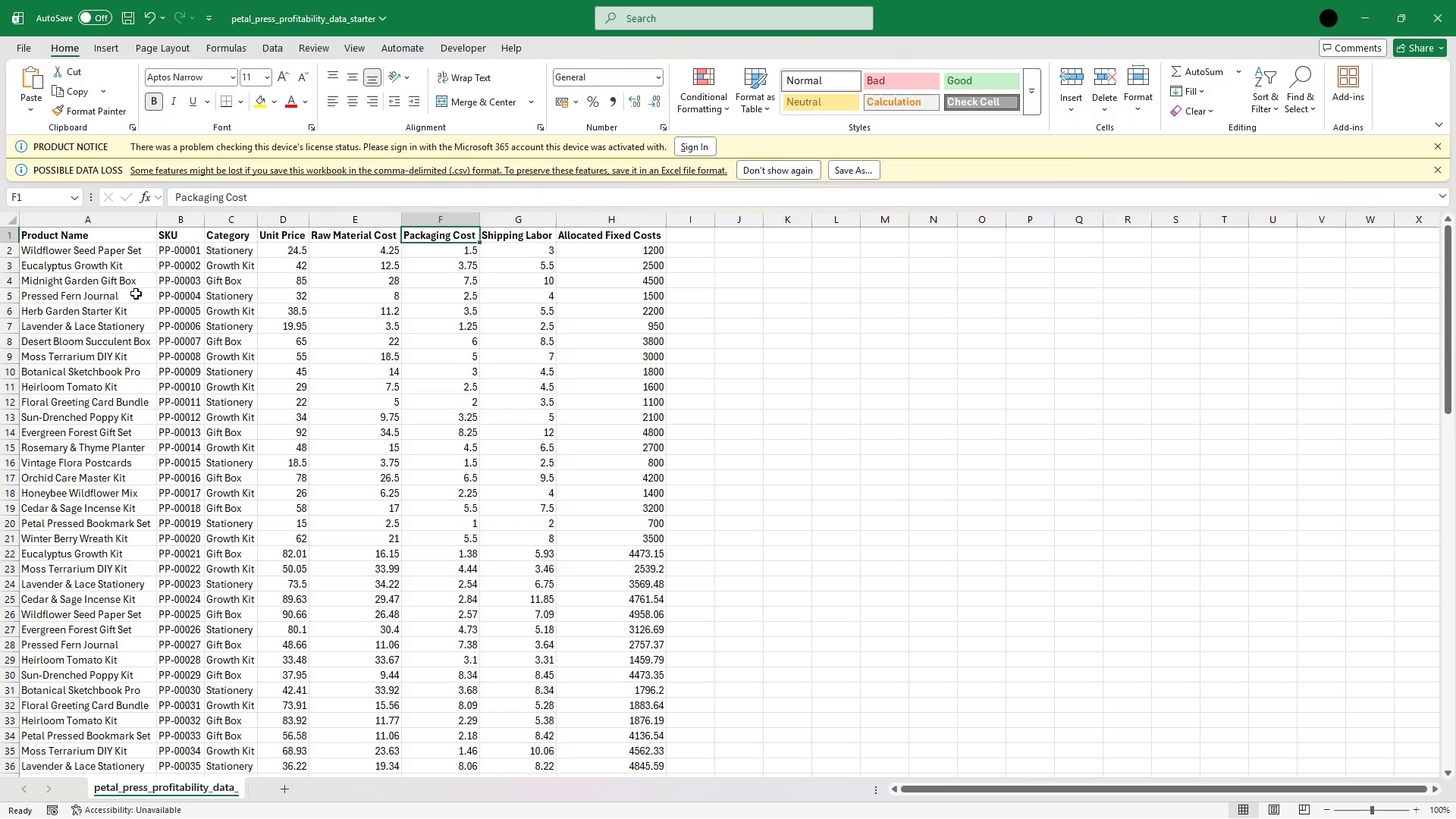 
key(ArrowLeft)
 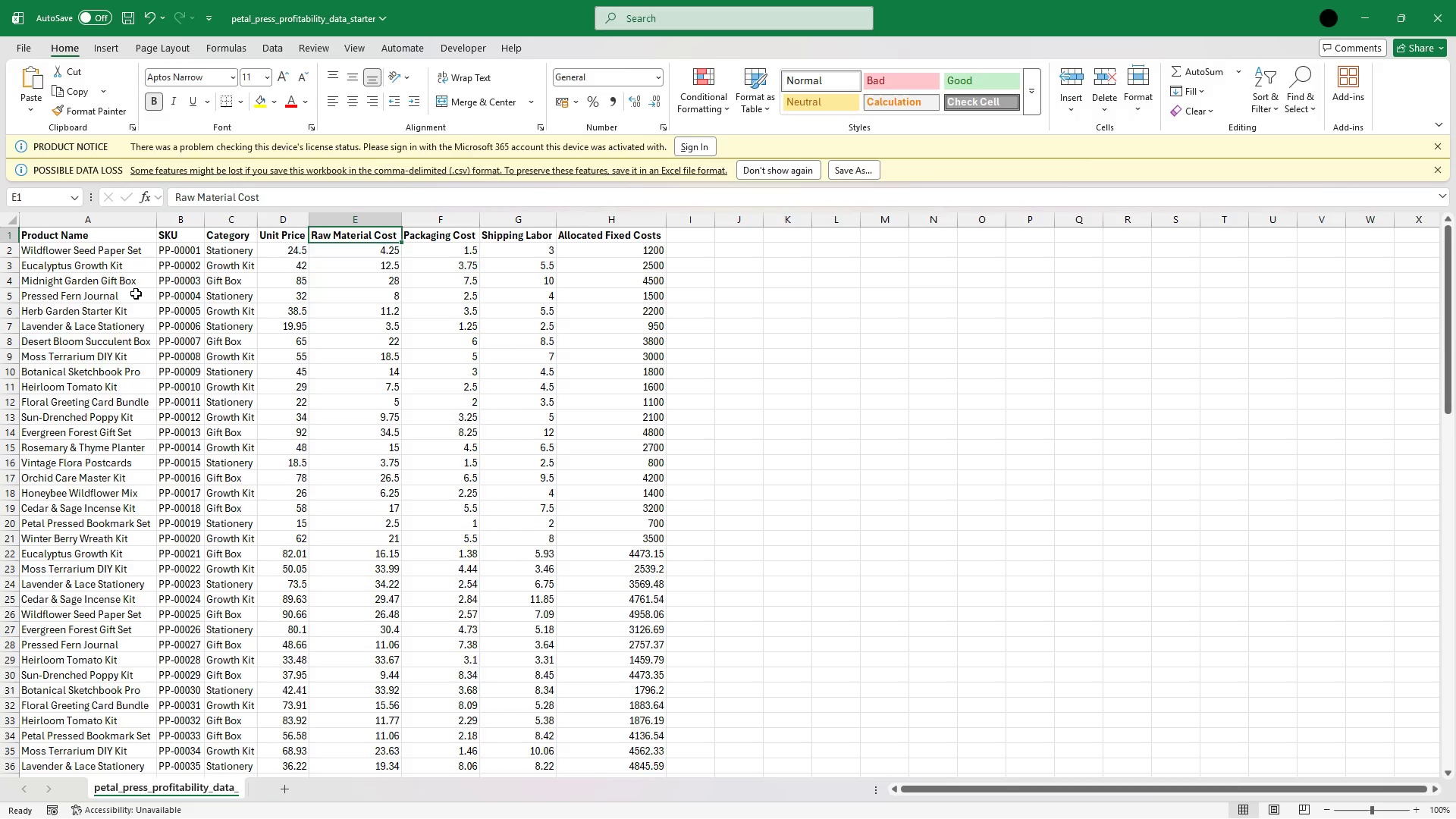 
key(ArrowLeft)
 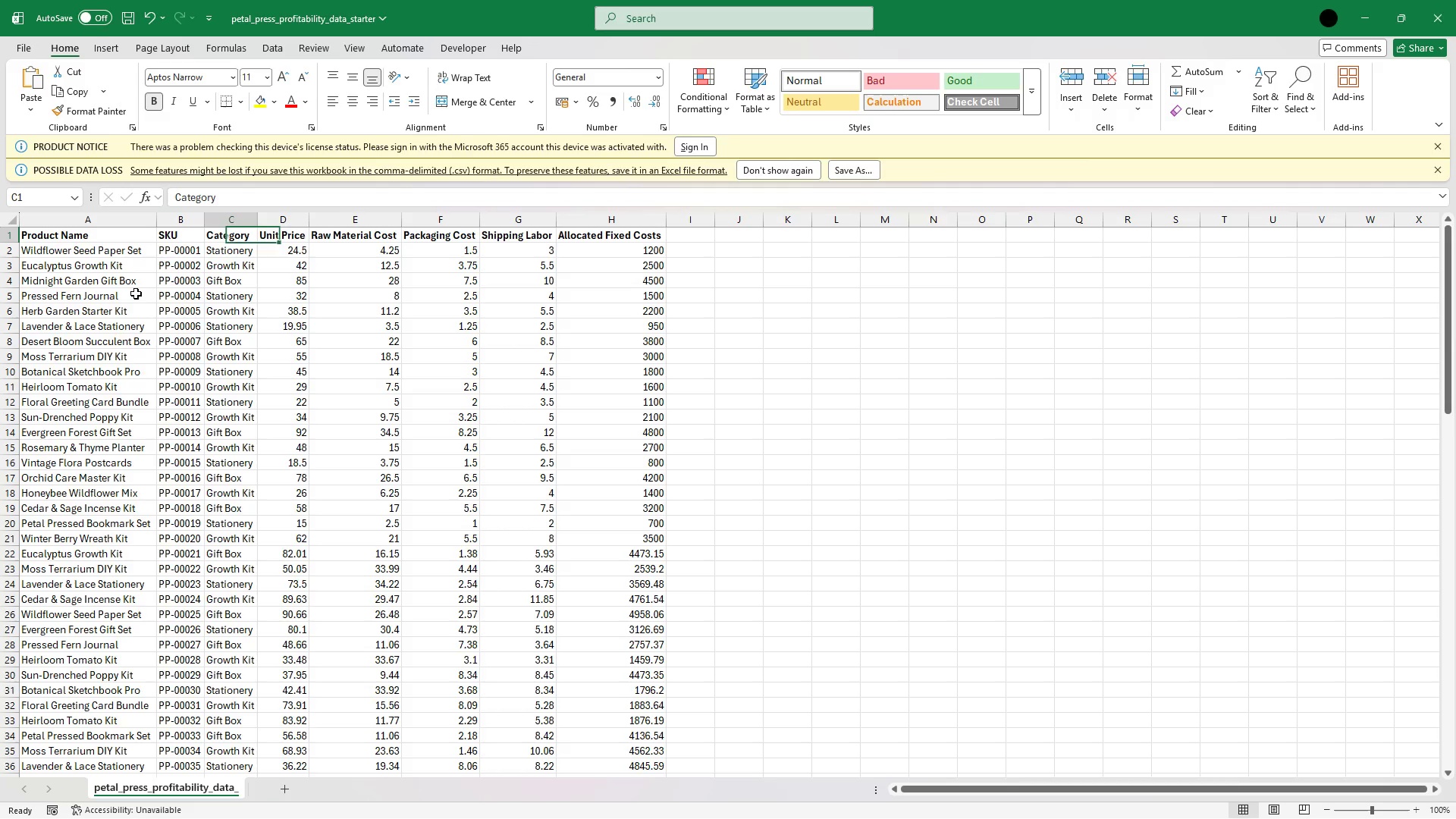 
key(ArrowLeft)
 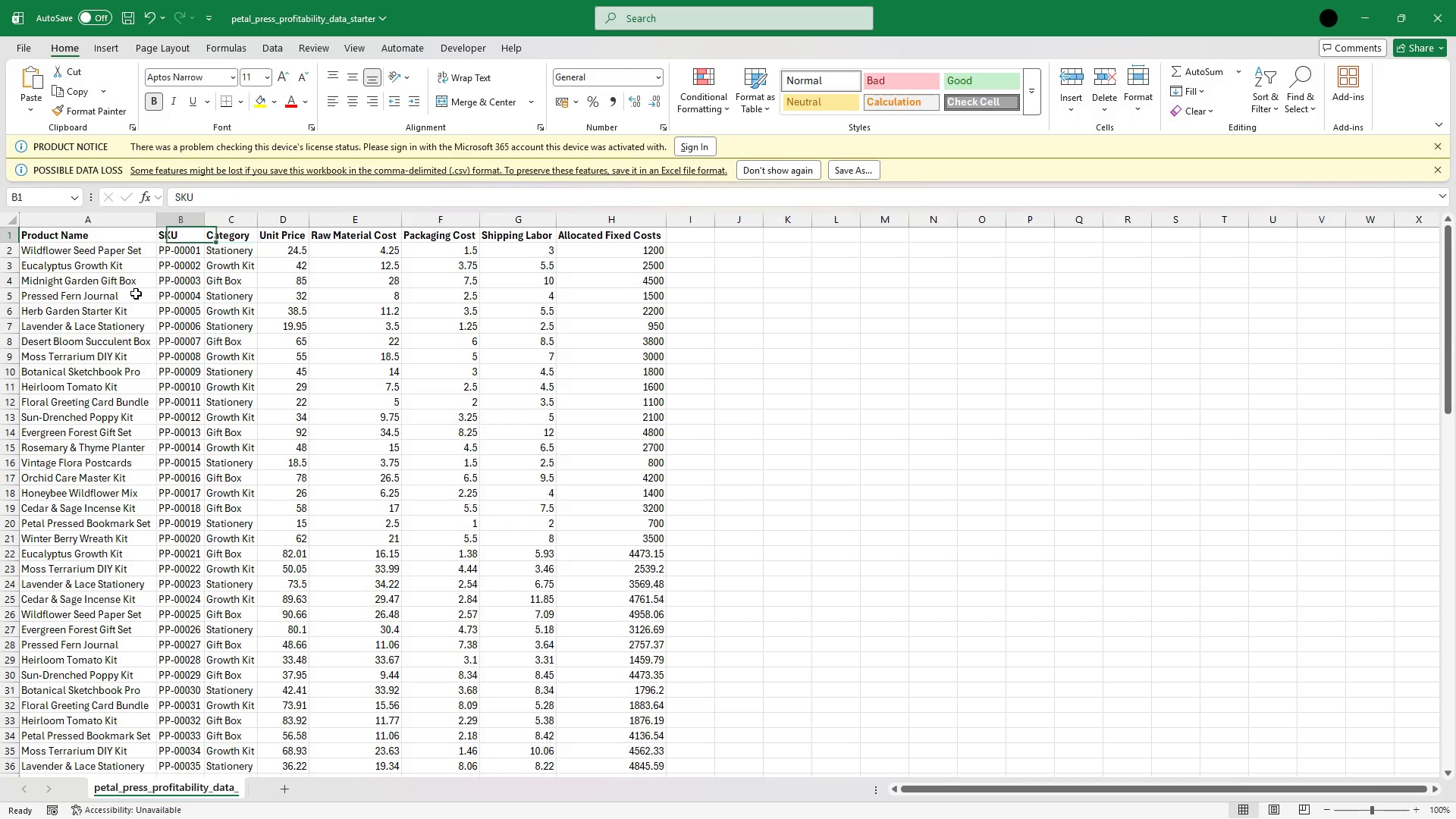 
key(ArrowLeft)
 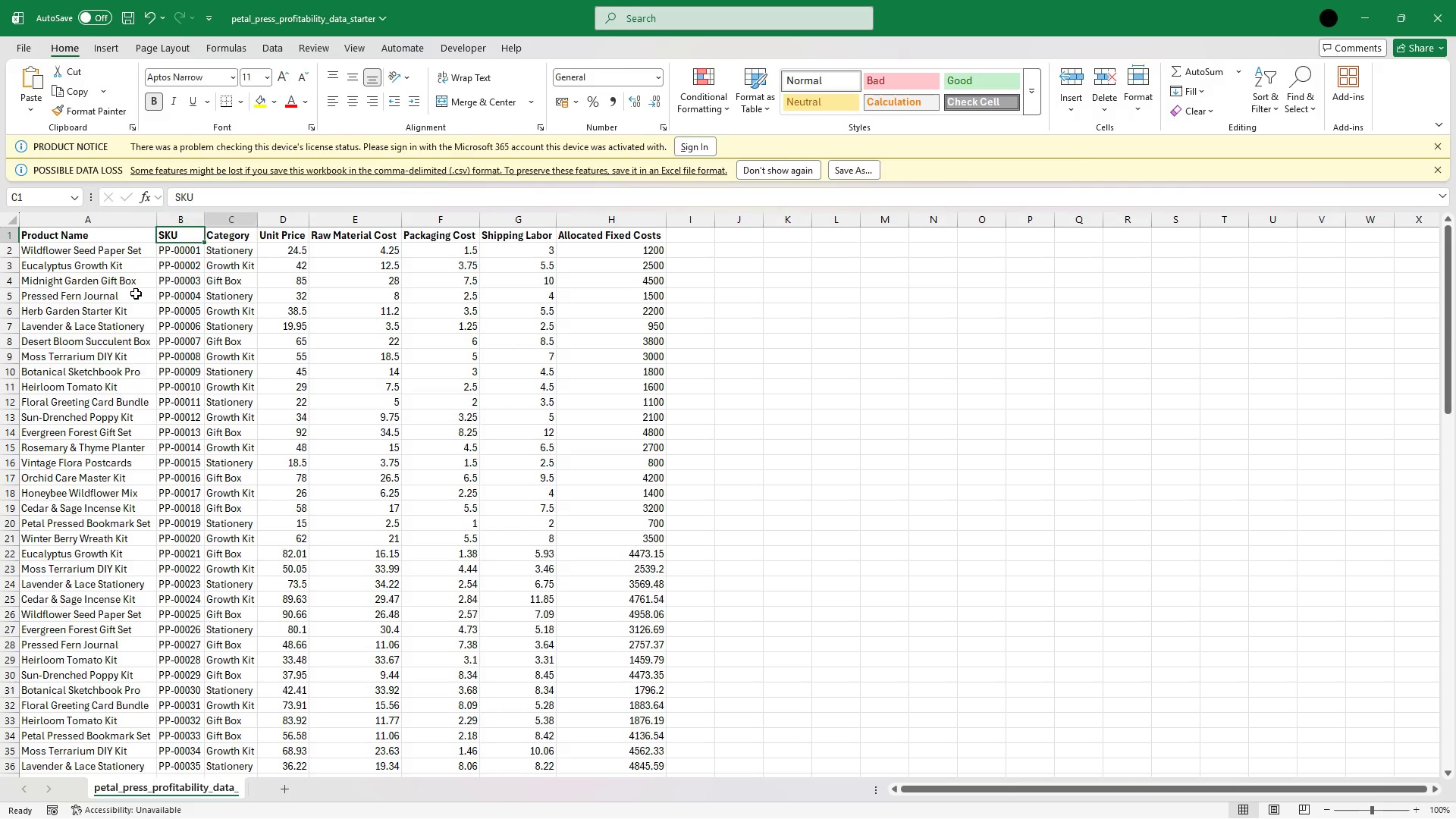 
key(ArrowRight)
 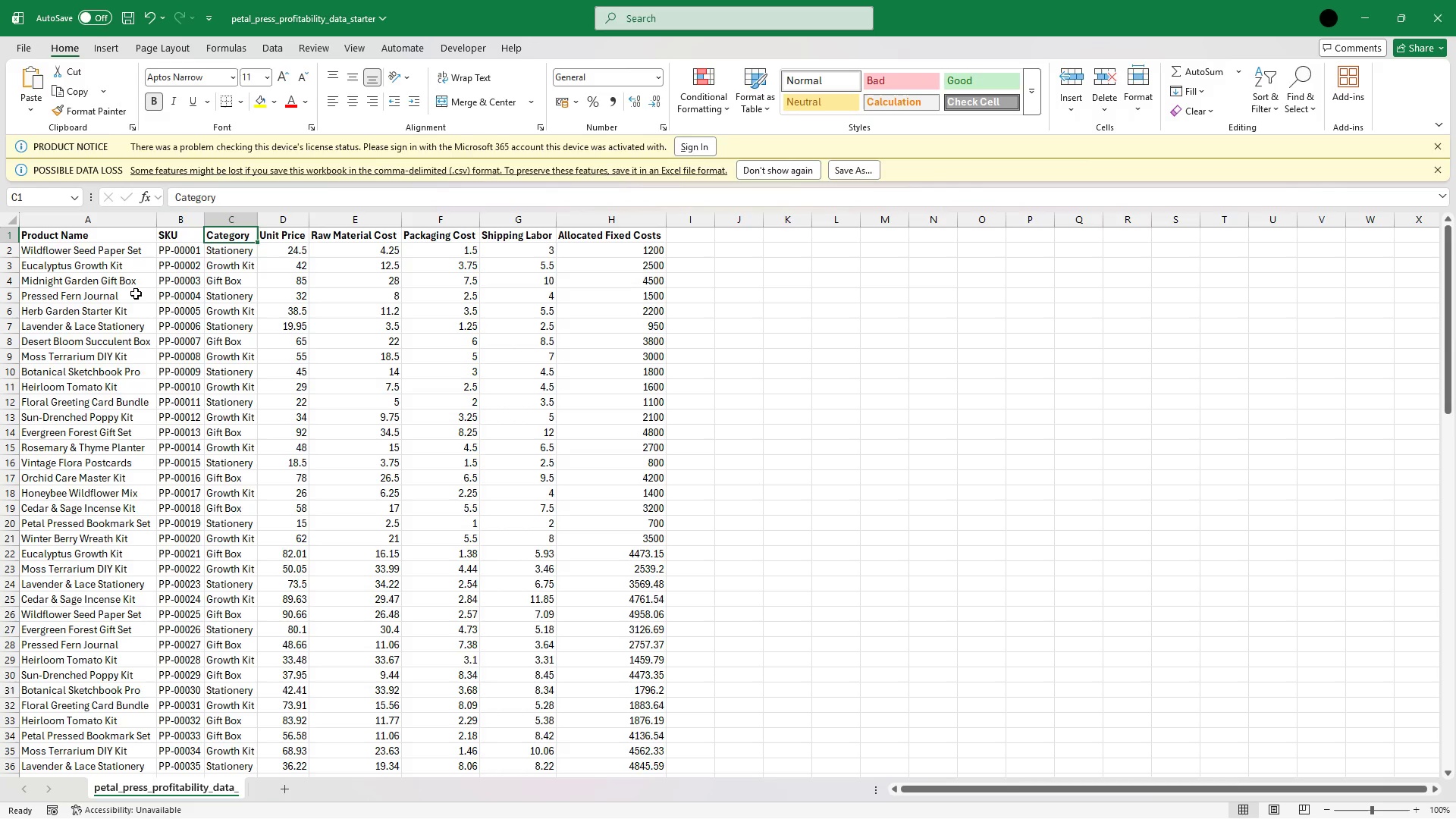 
key(ArrowLeft)
 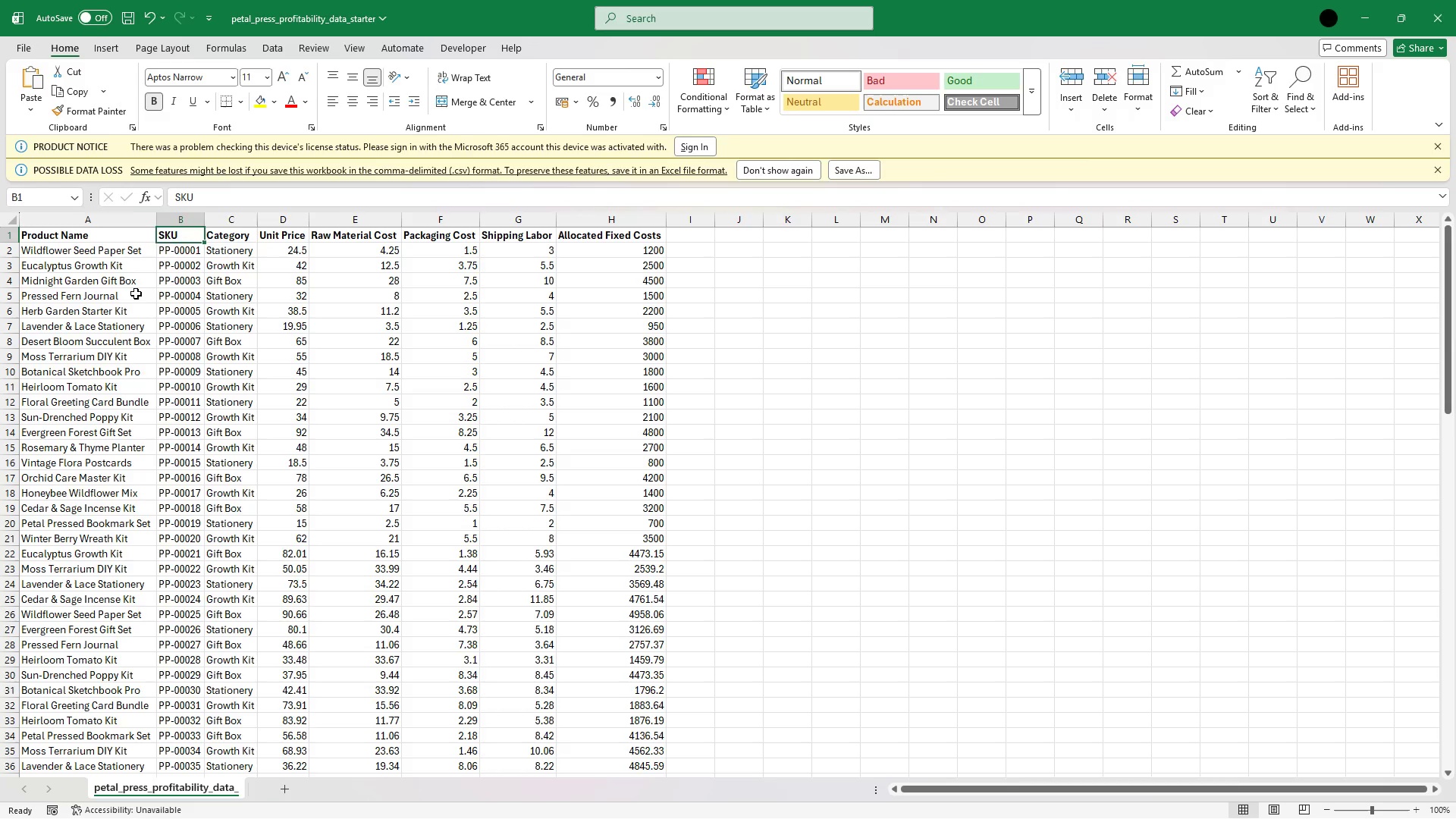 
key(ArrowLeft)
 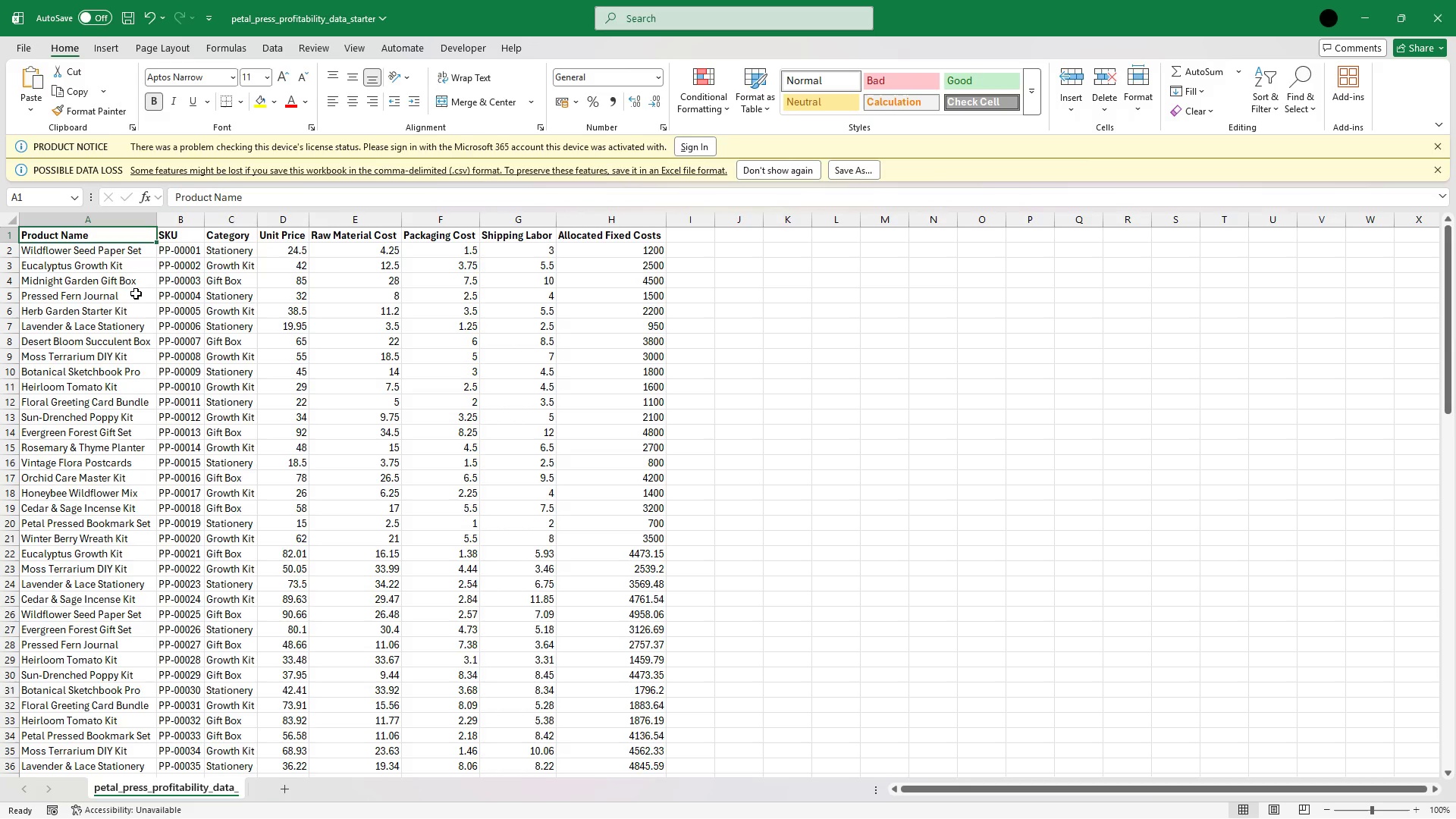 
wait(7.12)
 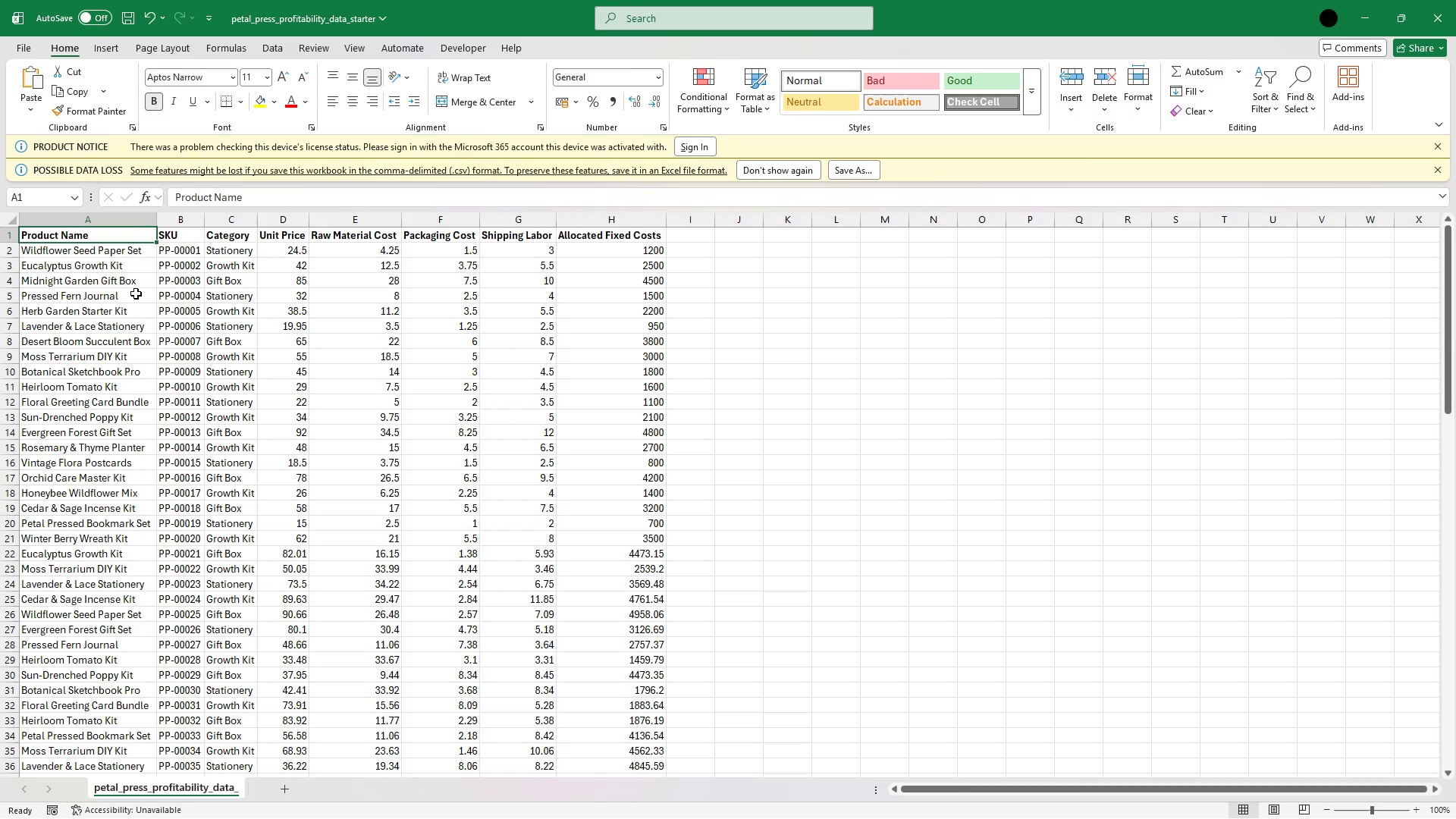 
key(Control+ControlLeft)
 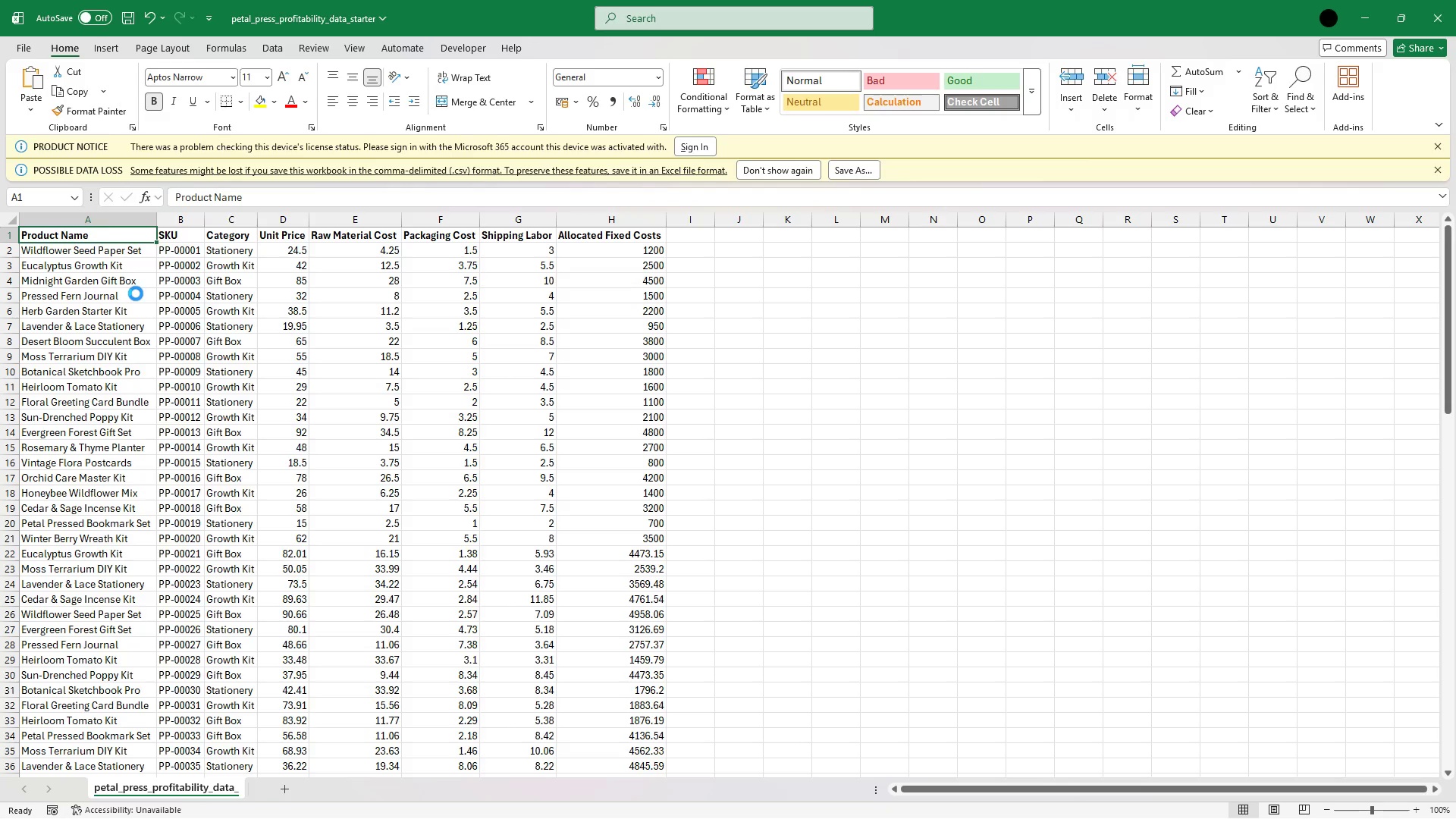 
key(Control+C)
 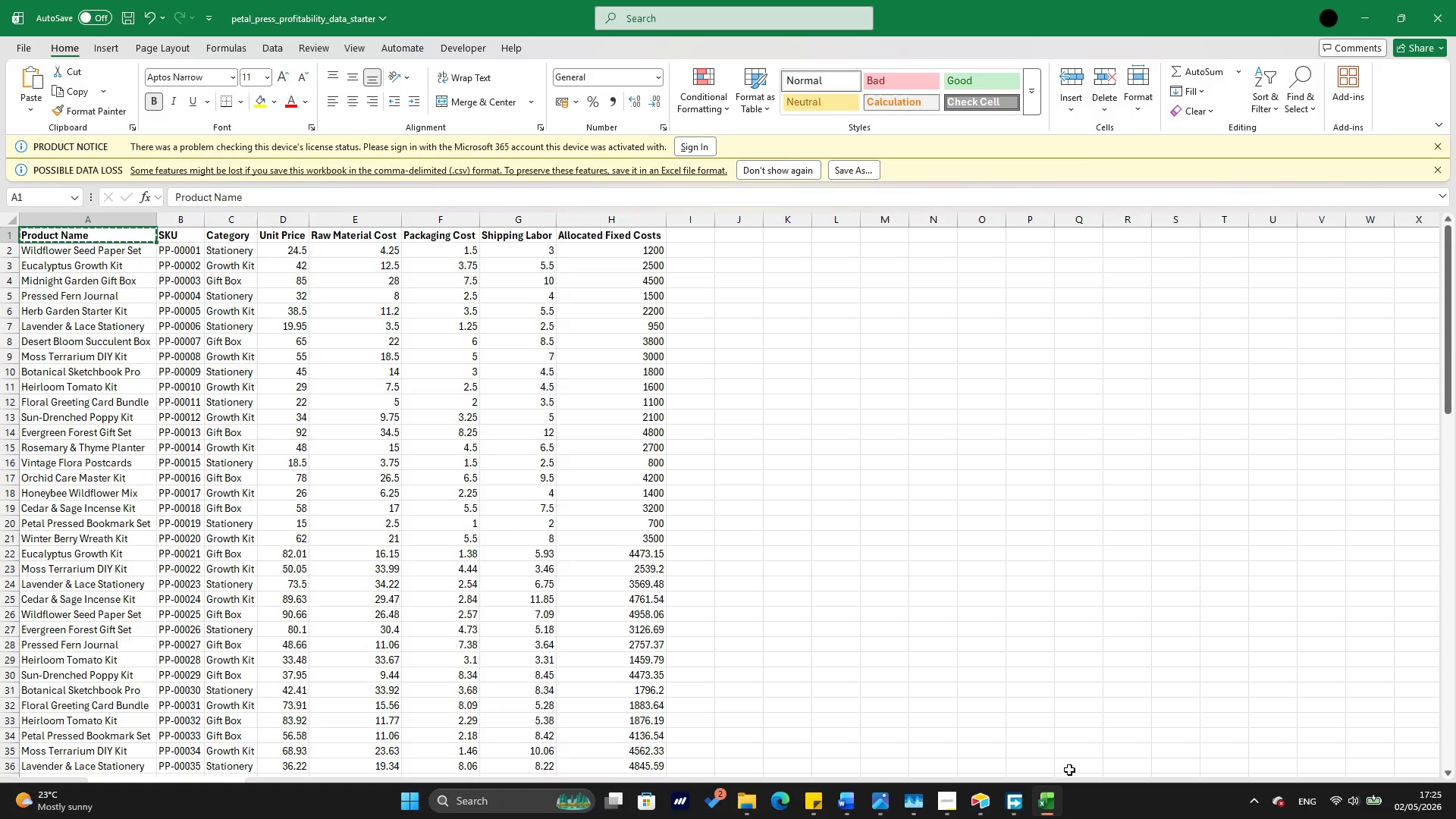 
left_click([985, 802])
 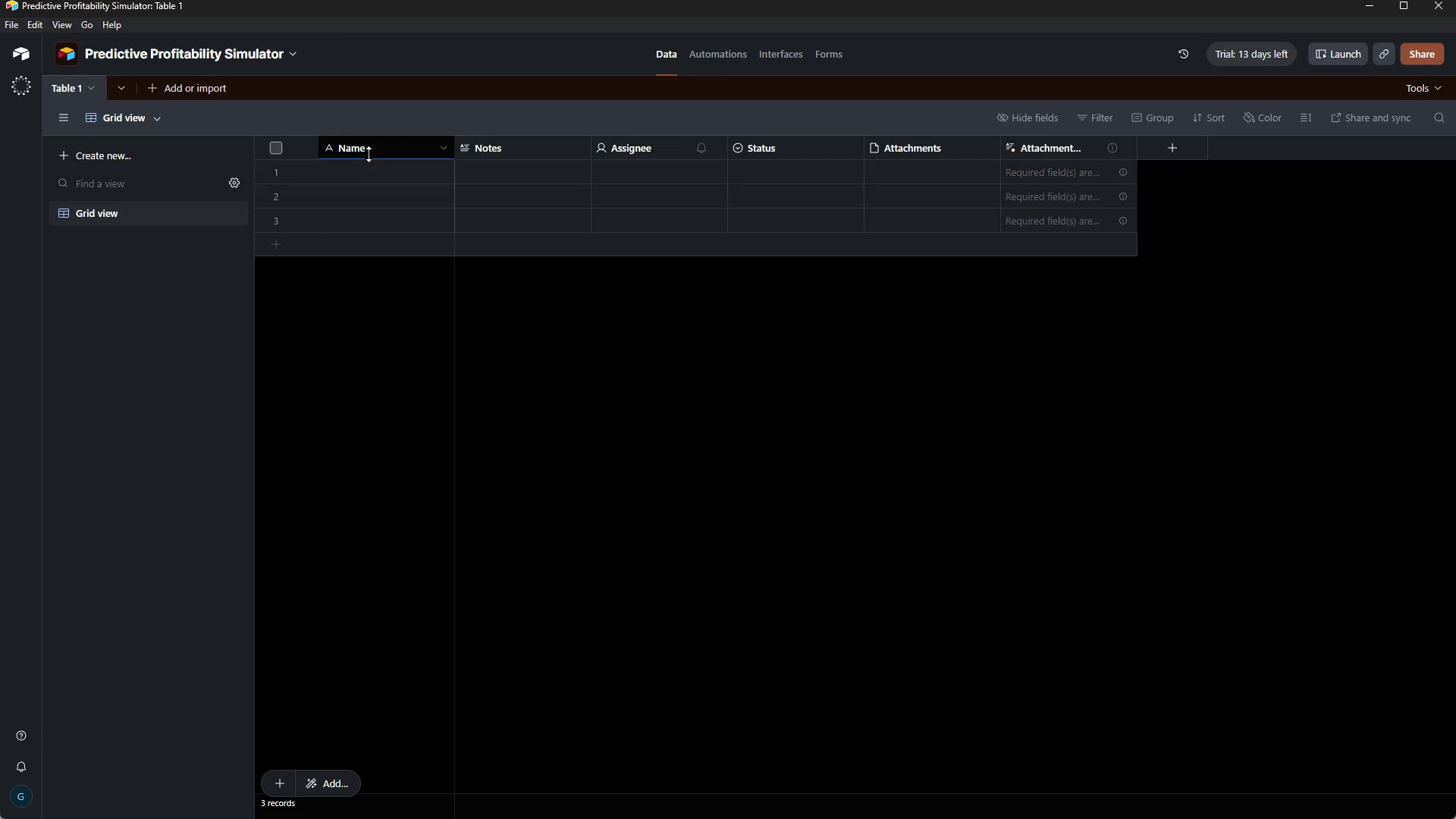 
double_click([368, 149])
 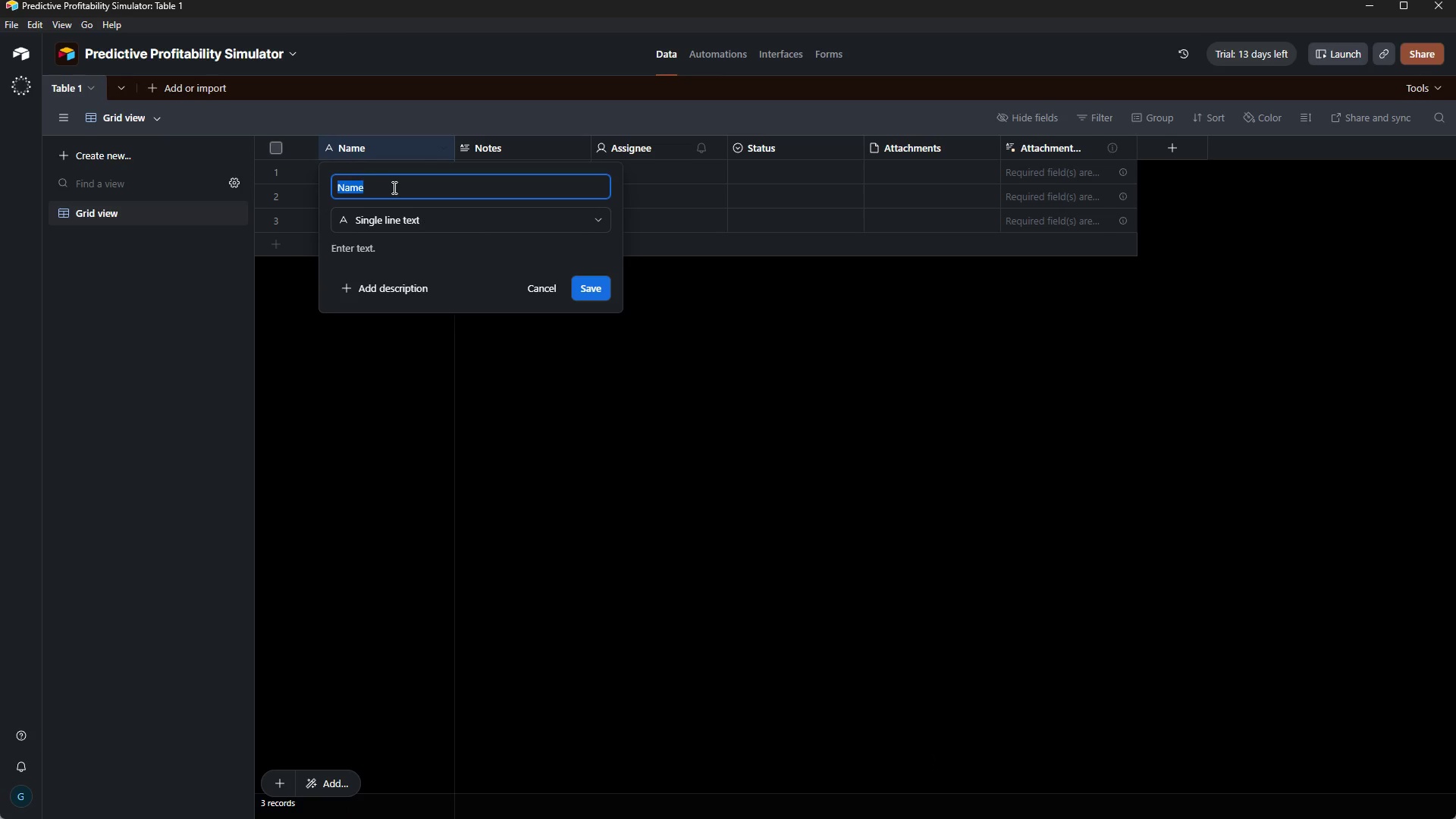 
key(Control+ControlLeft)
 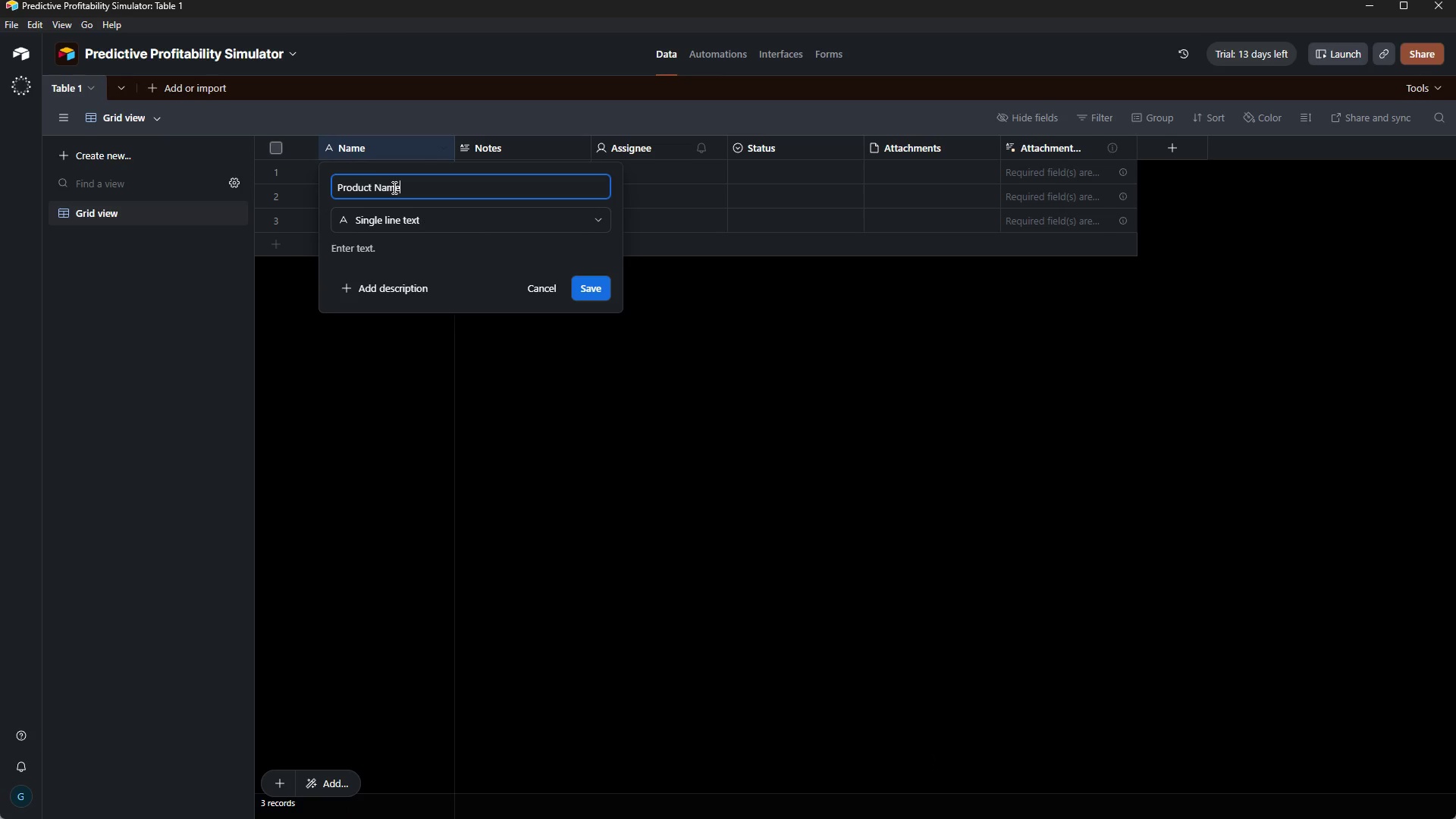 
key(Control+V)
 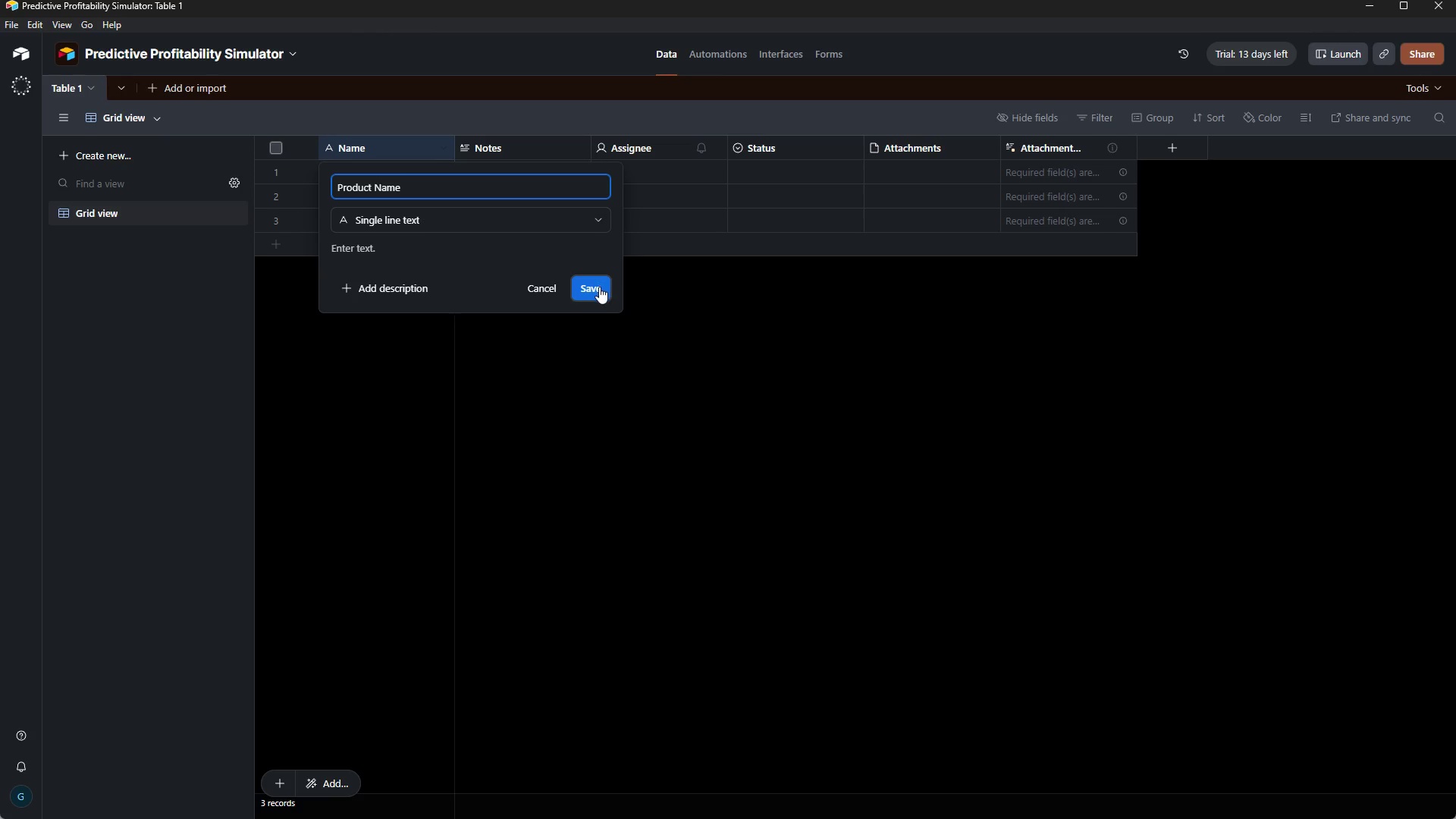 
left_click([592, 287])
 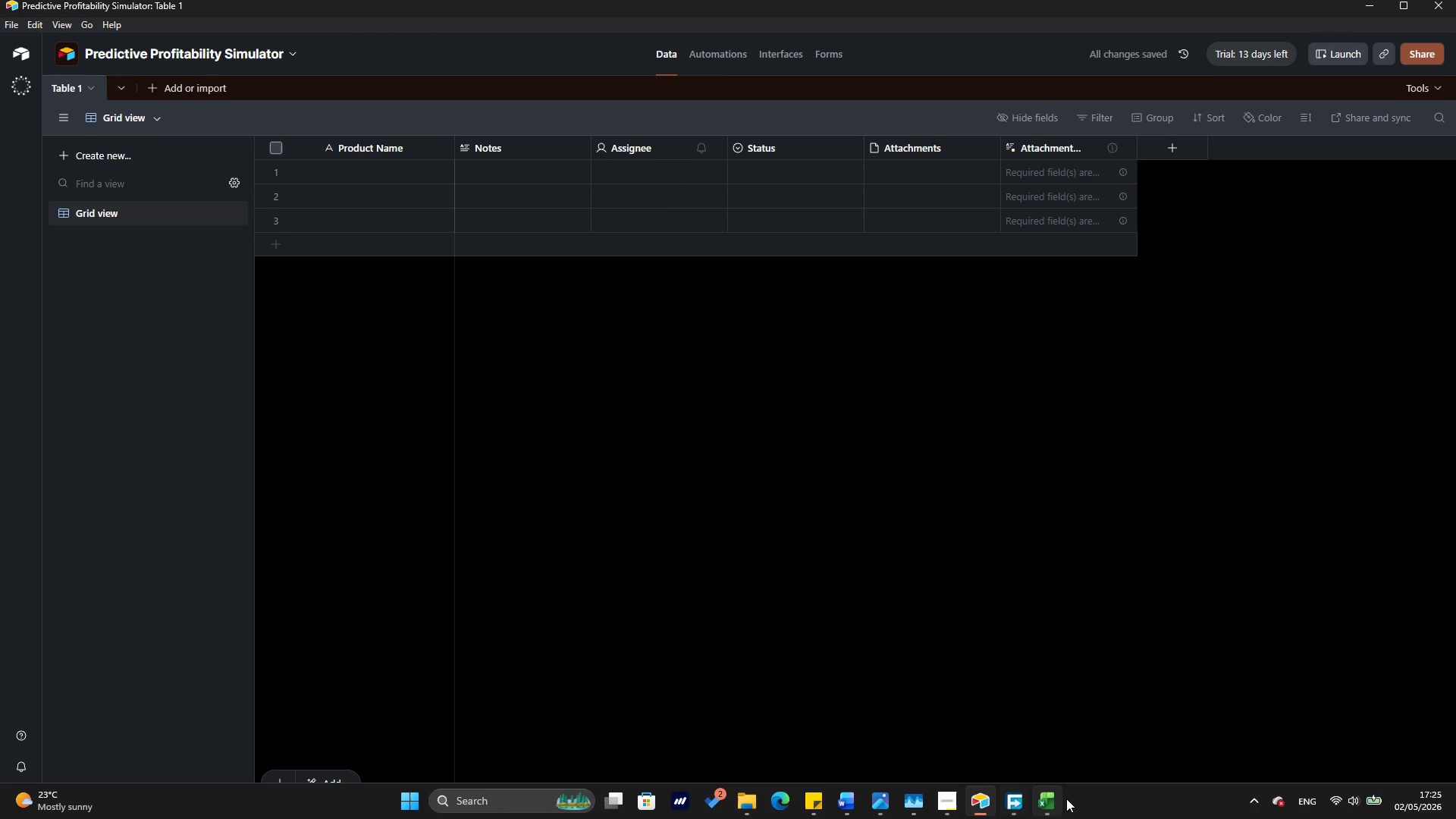 
left_click_drag(start_coordinate=[1048, 805], to_coordinate=[105, 253])
 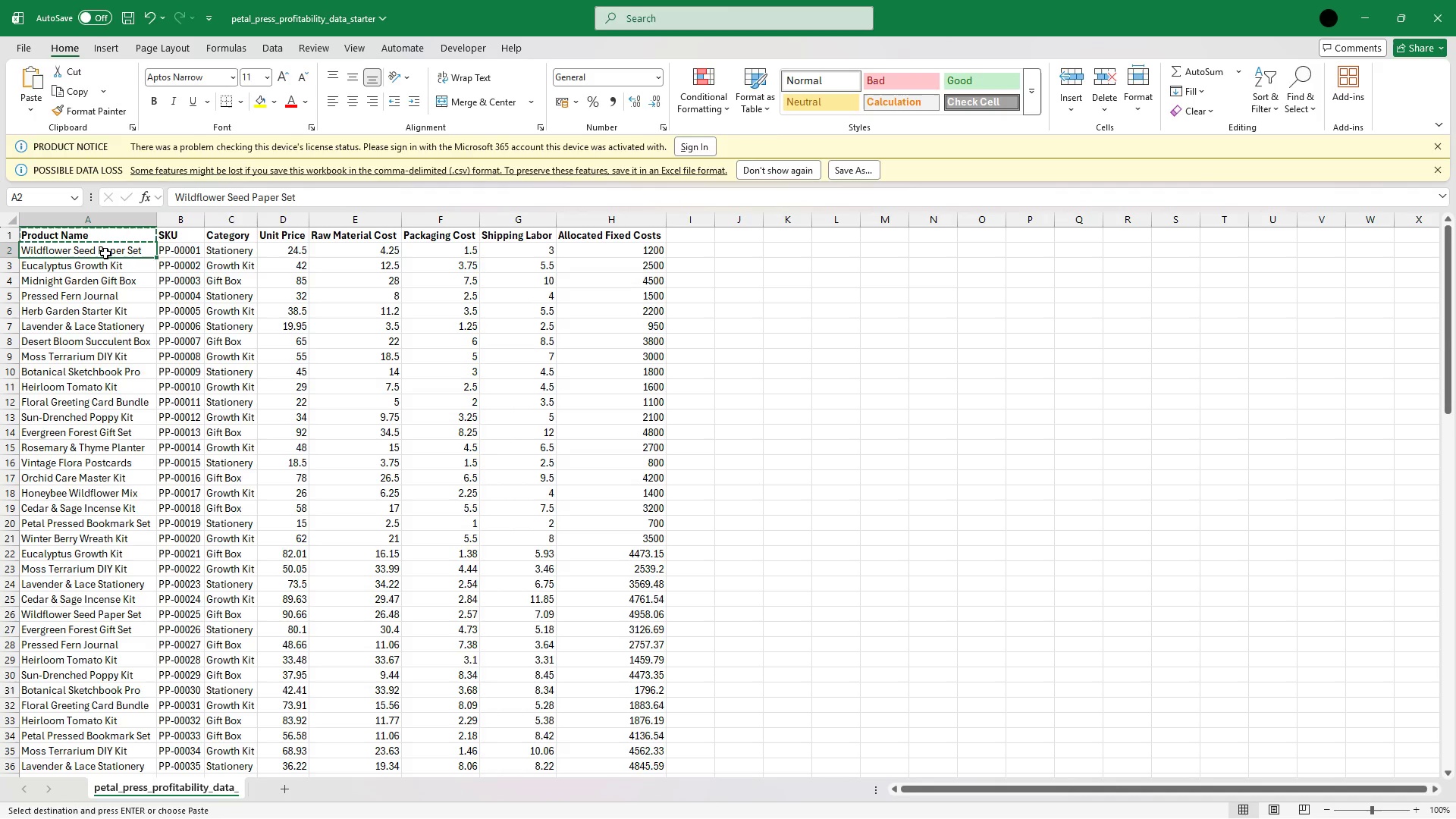 
left_click([105, 253])
 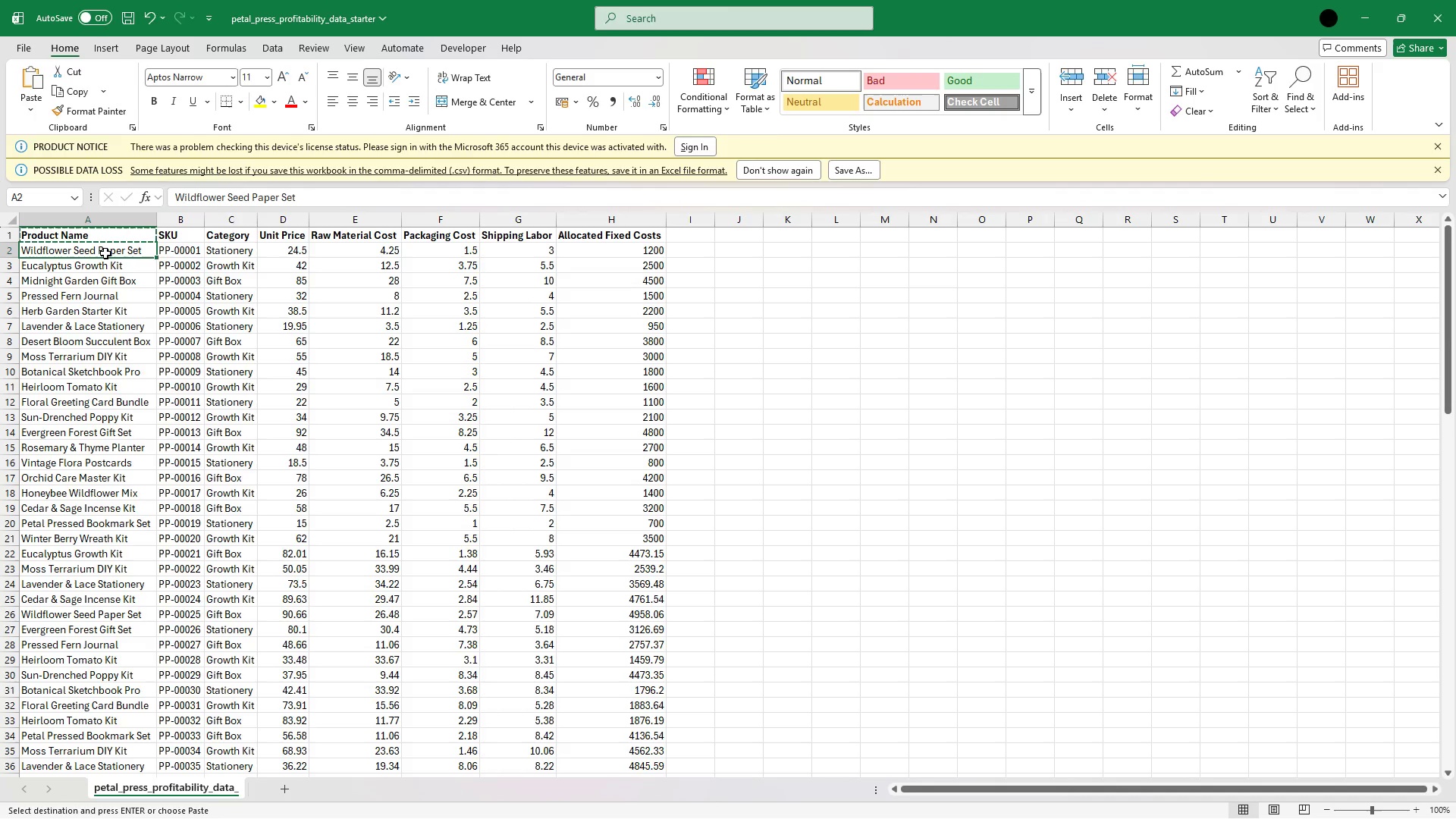 
key(Escape)
 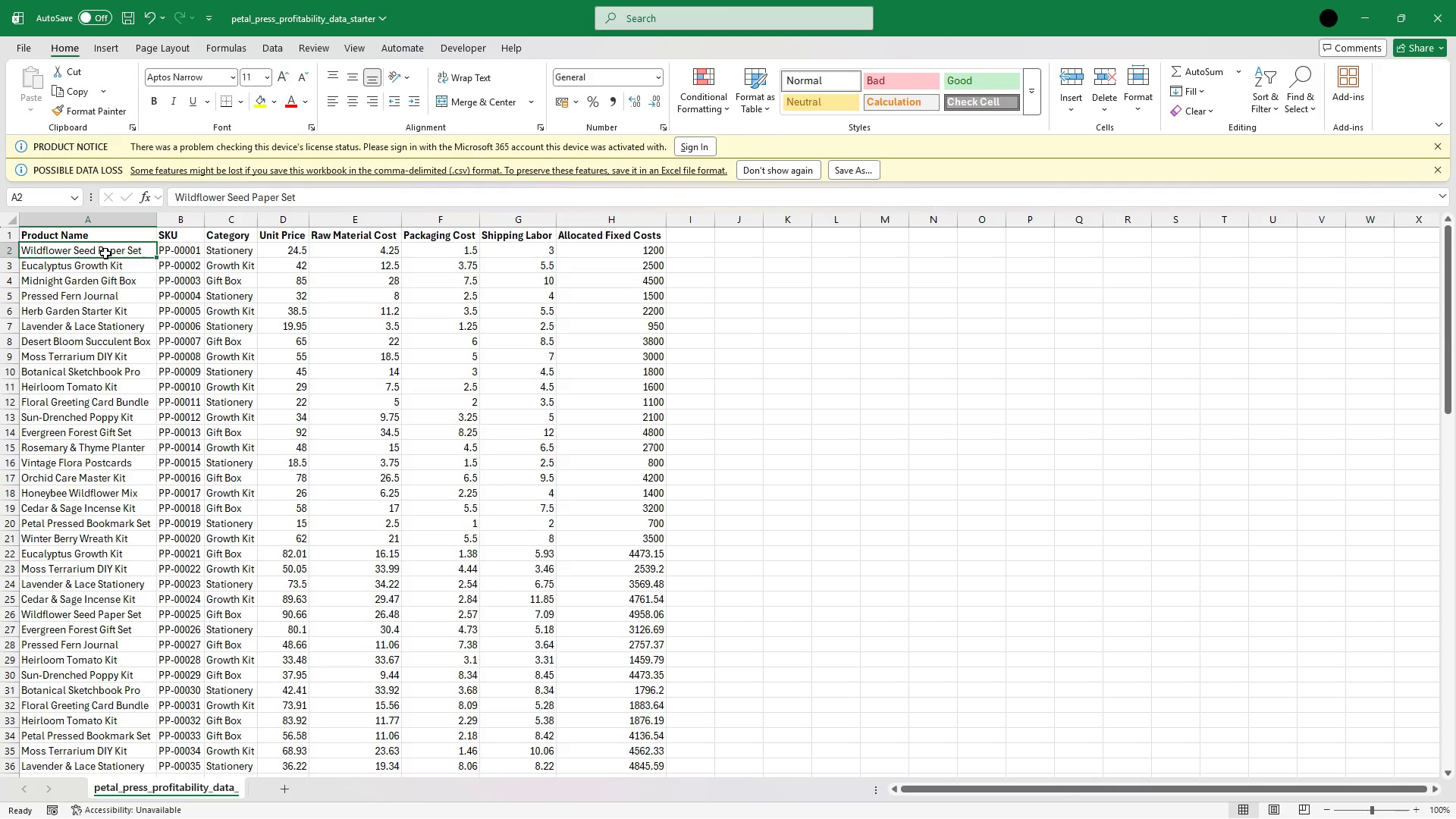 
hold_key(key=ArrowDown, duration=1.5)
 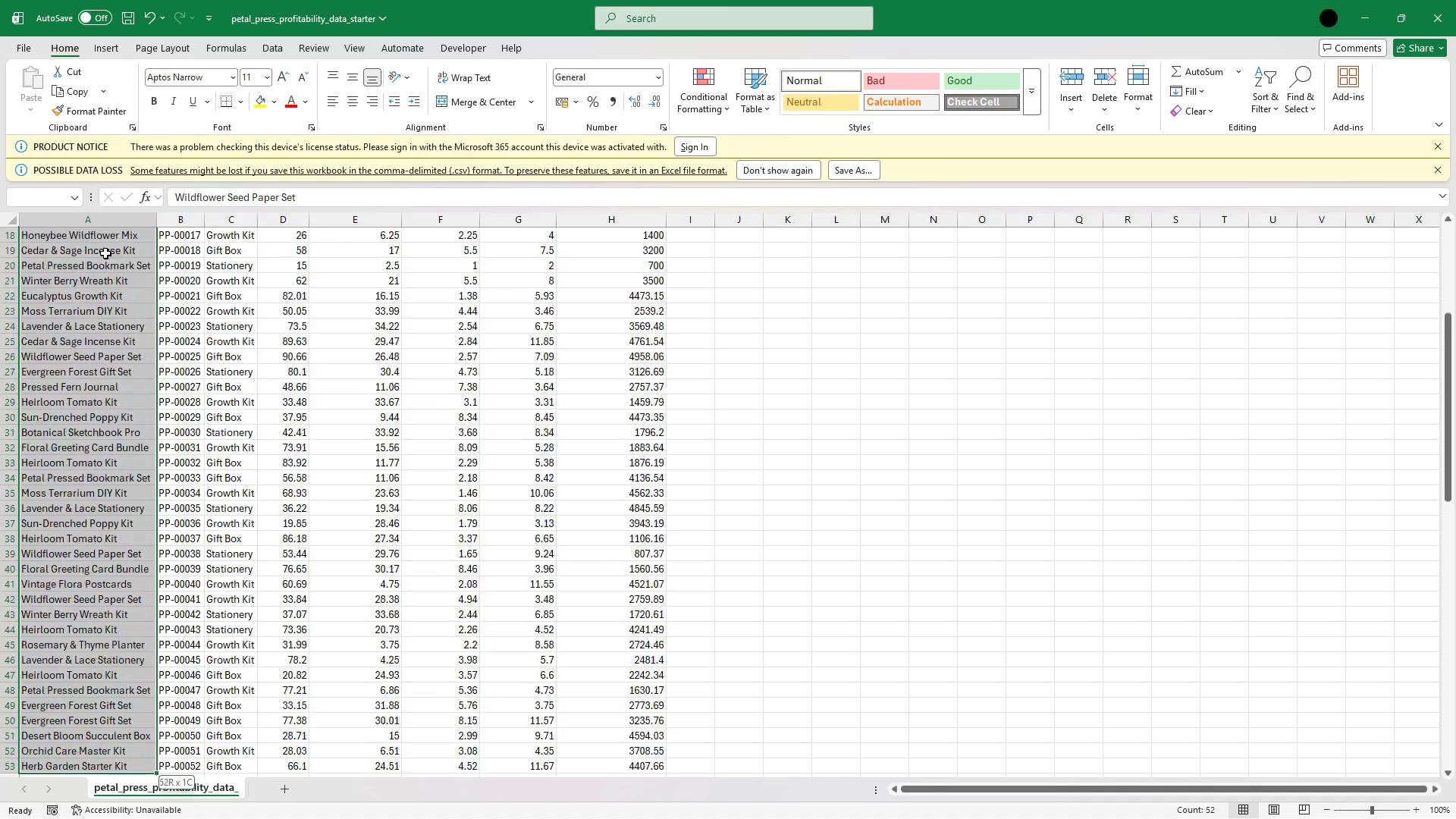 
hold_key(key=ArrowDown, duration=1.2)
 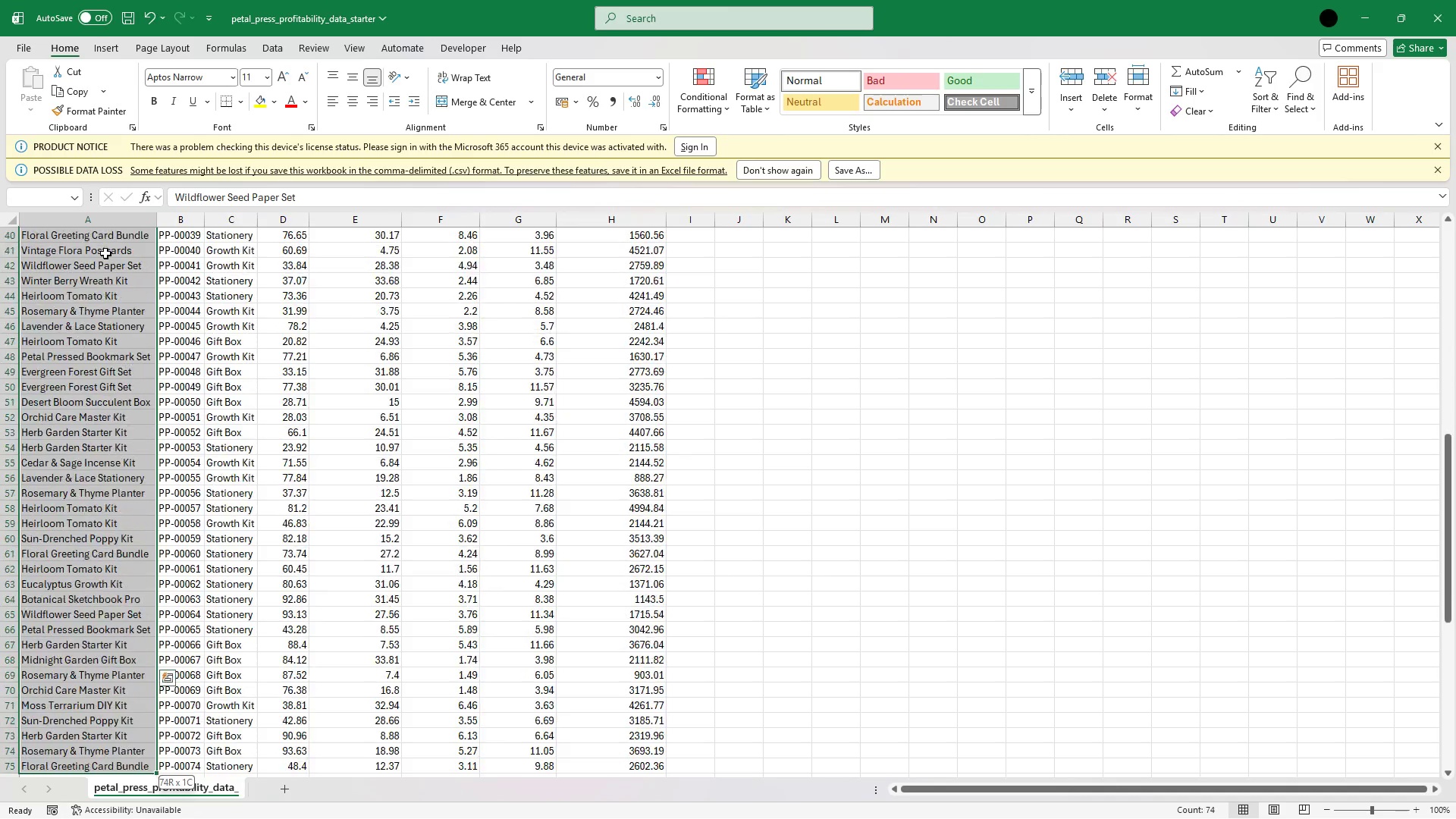 
key(Shift+ArrowDown)
 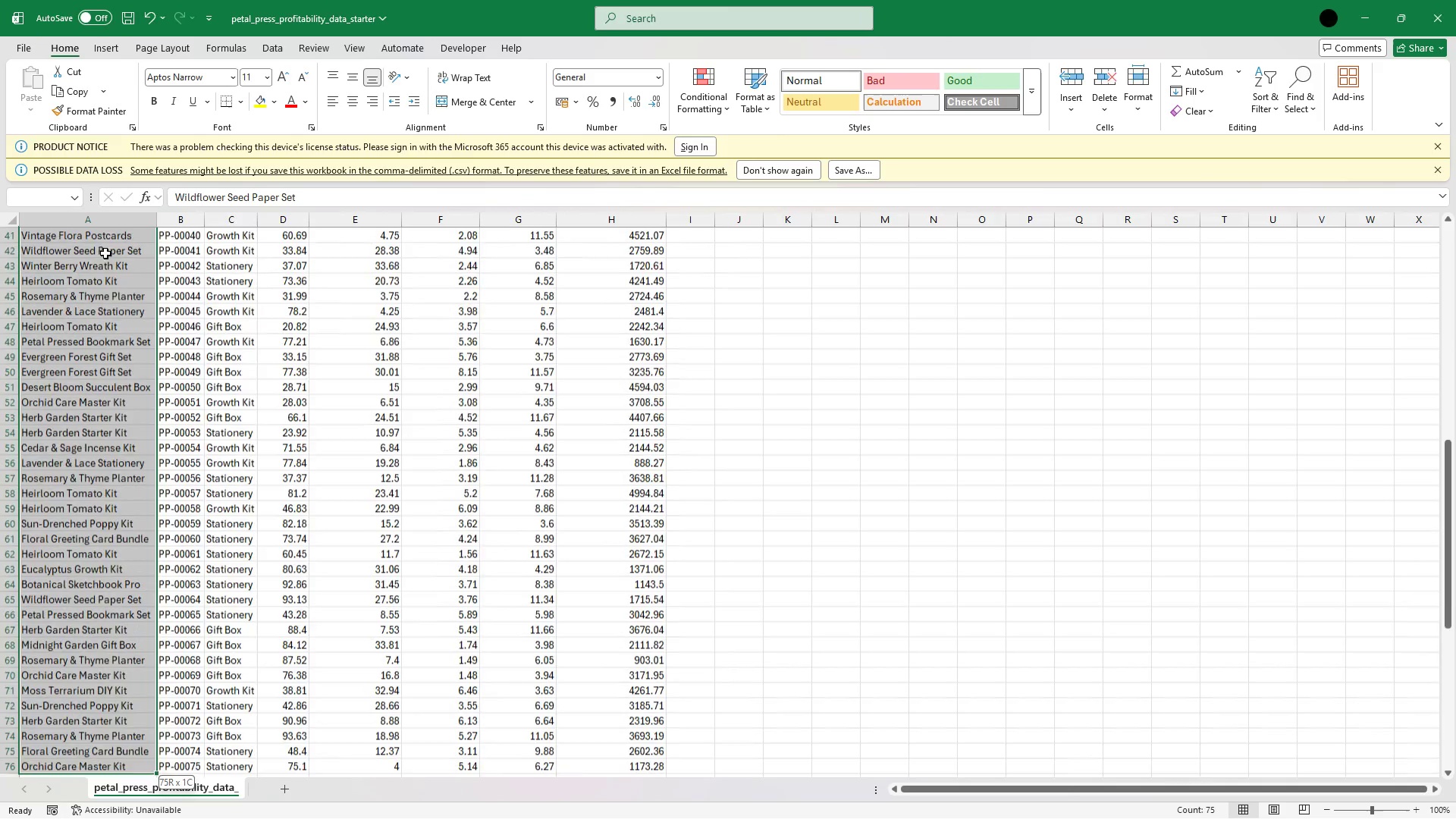 
key(Shift+ArrowDown)
 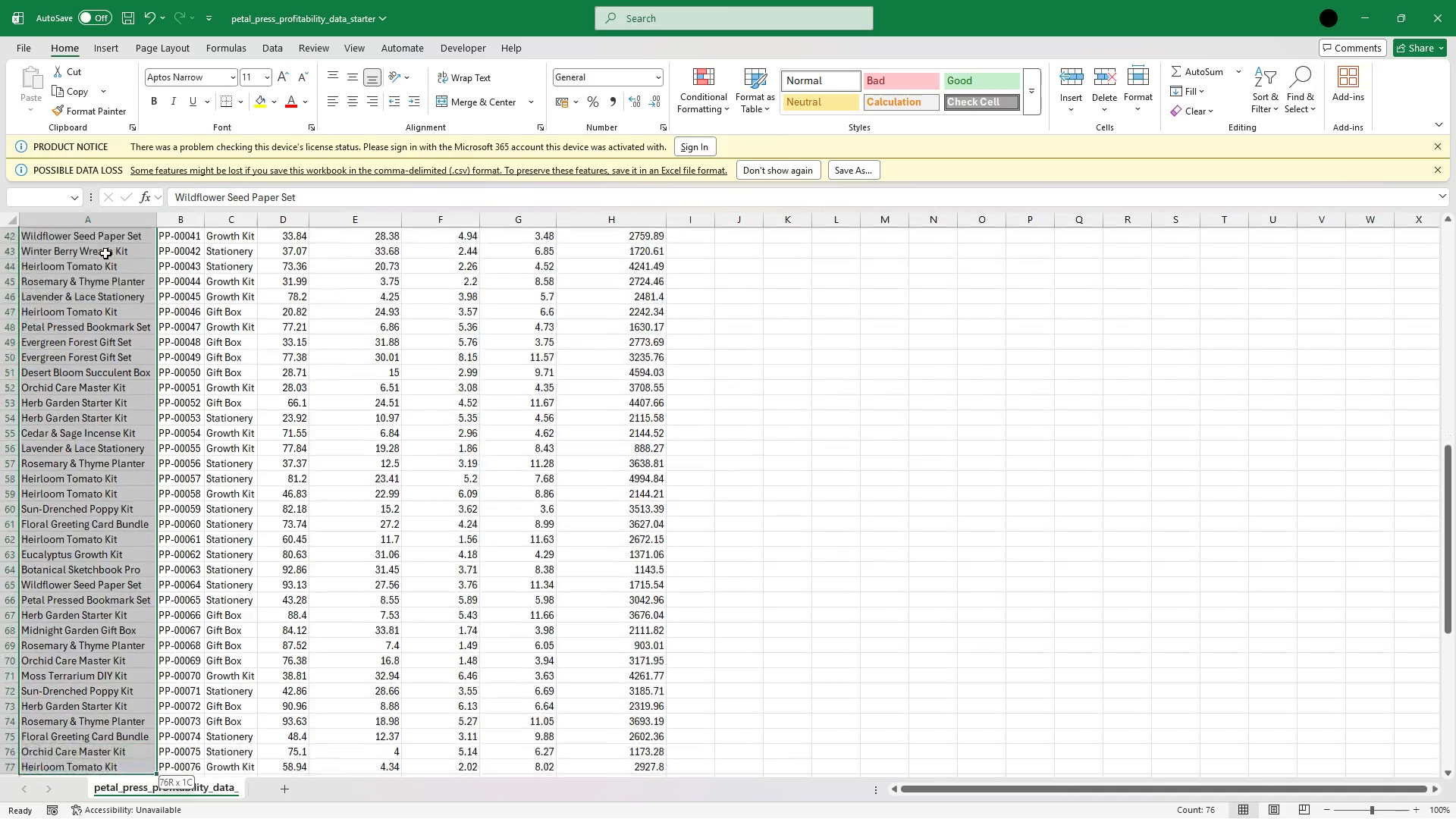 
key(Shift+ArrowDown)
 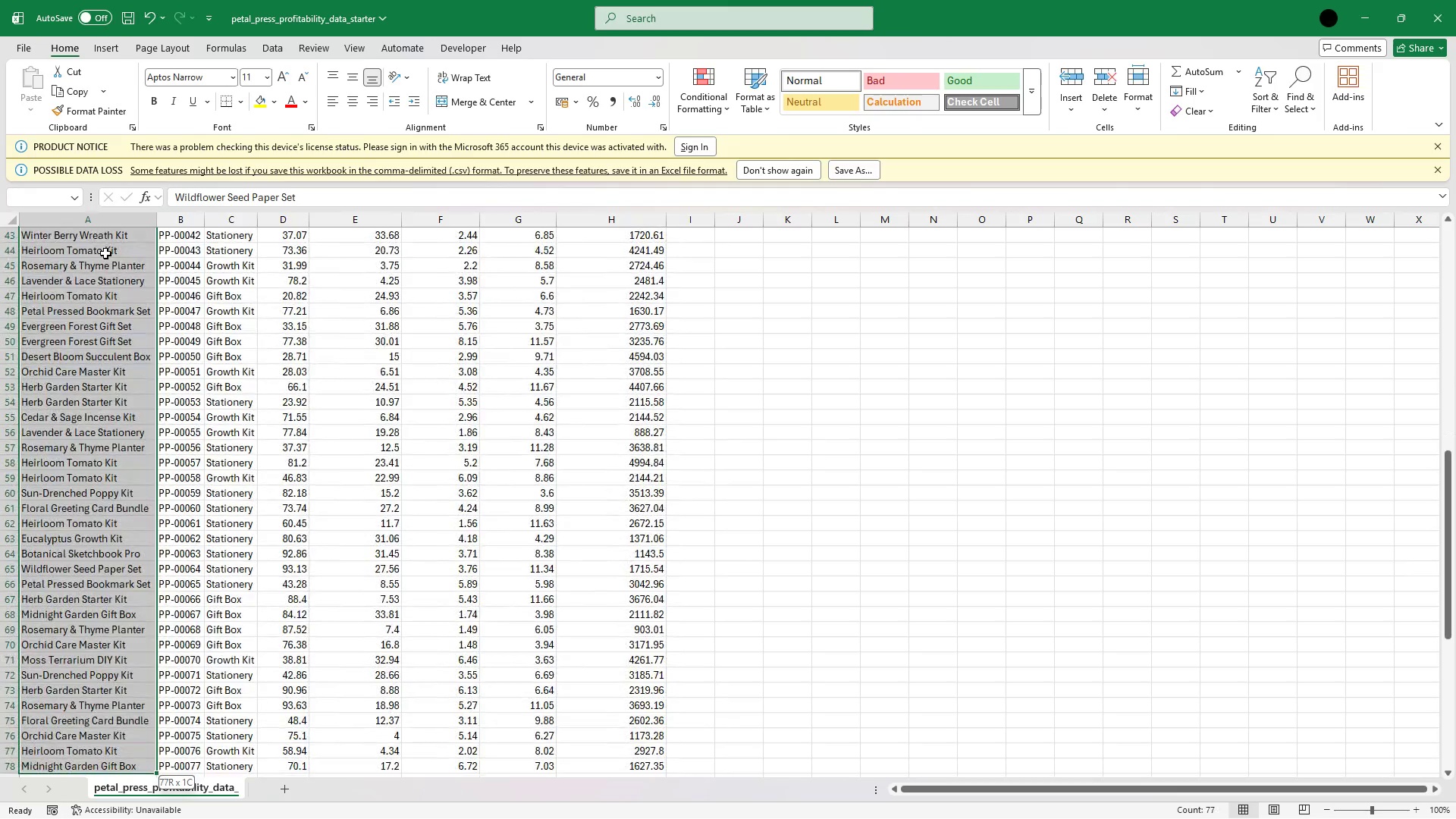 
key(Shift+ArrowDown)
 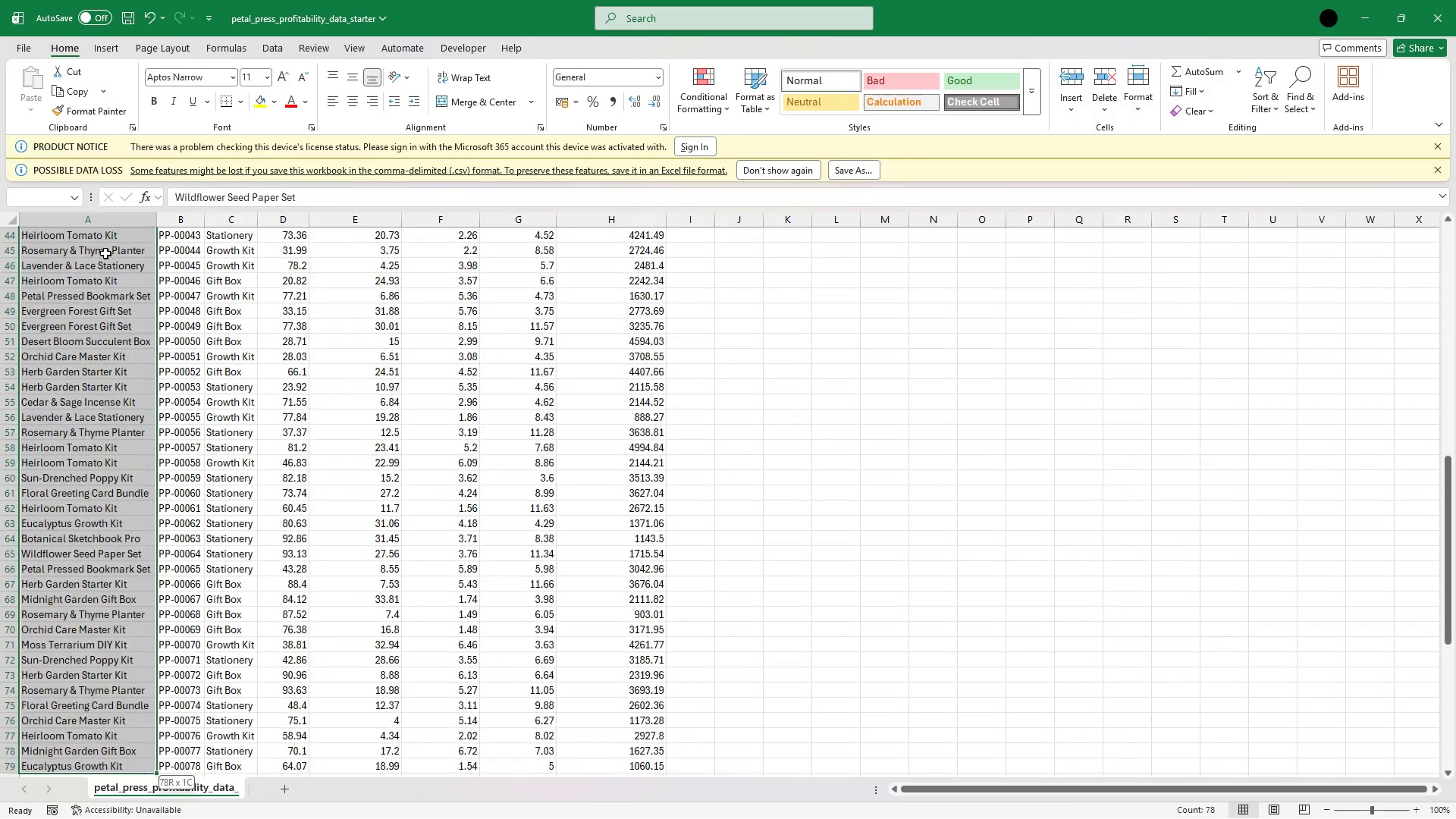 
key(Shift+ArrowDown)
 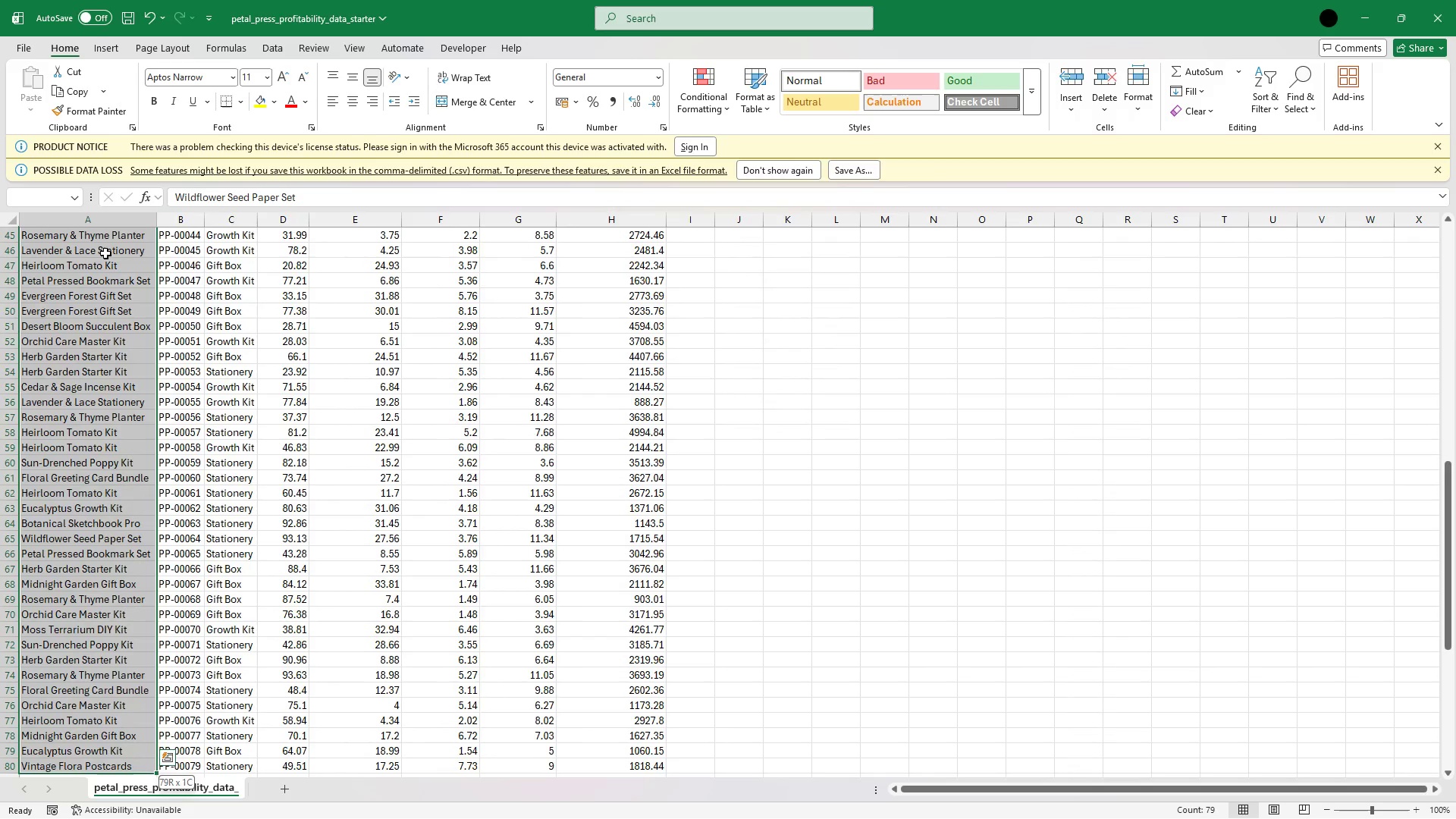 
hold_key(key=ArrowDown, duration=1.23)
 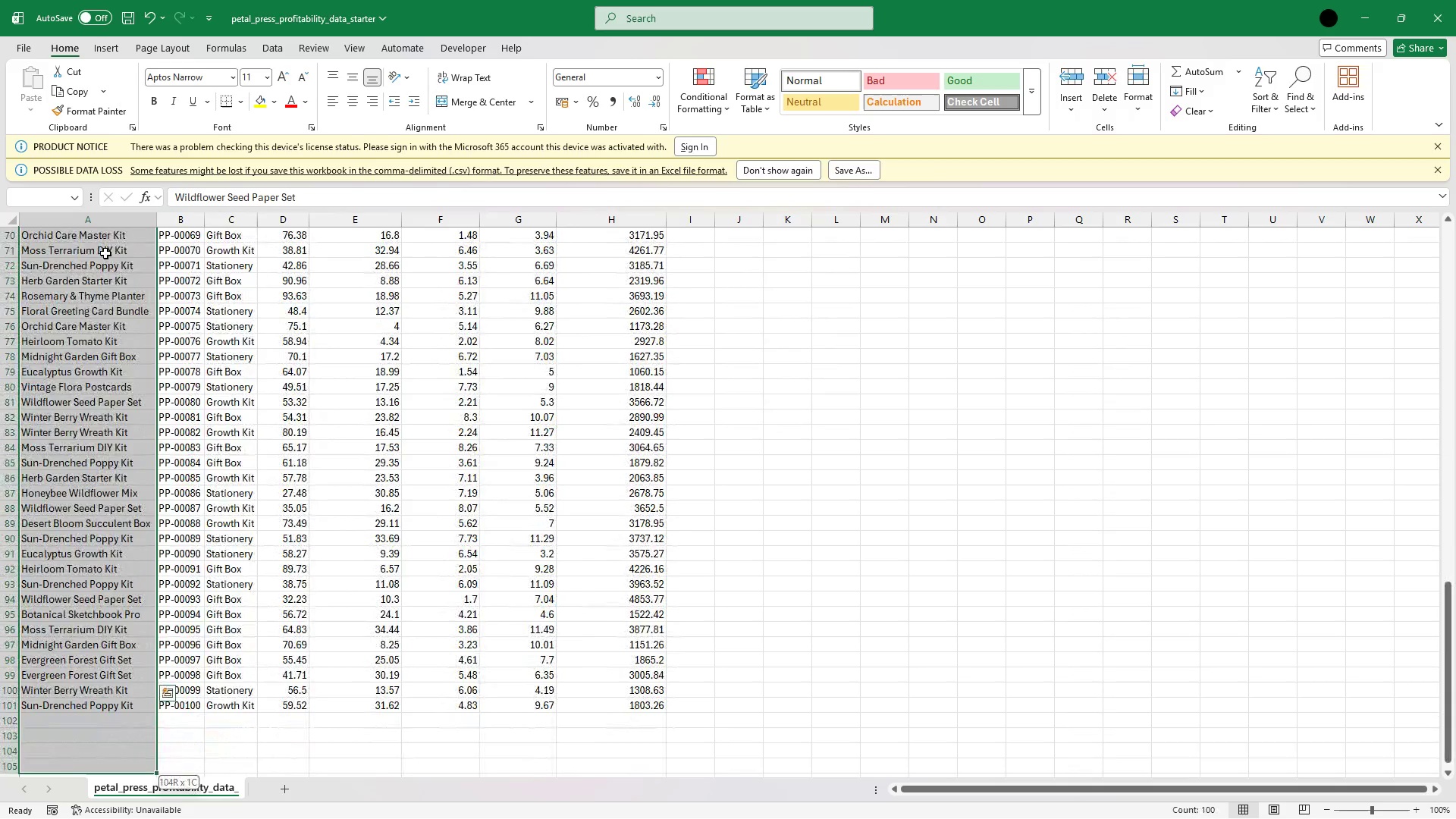 
key(Shift+ArrowUp)
 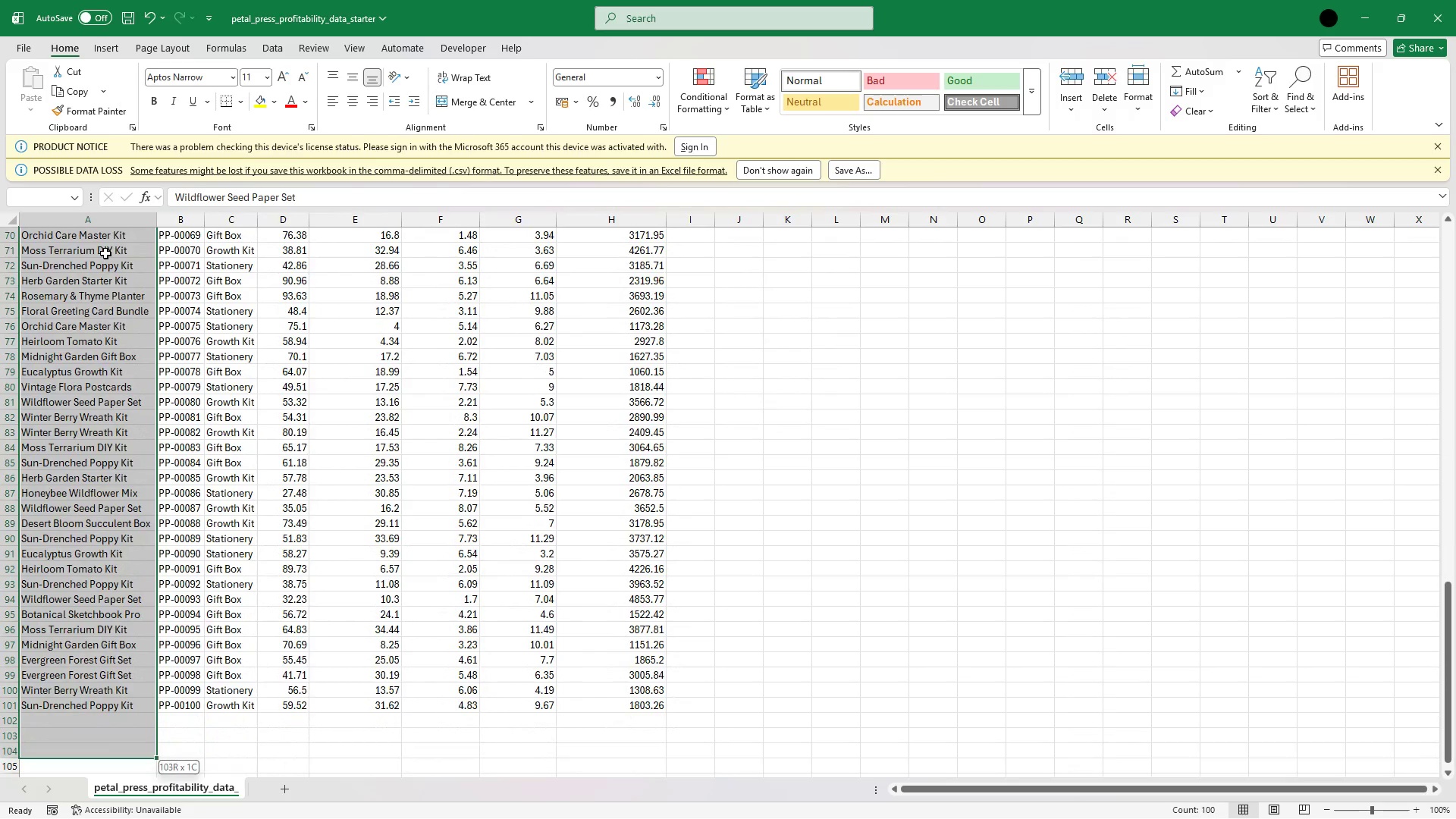 
key(Shift+ArrowUp)
 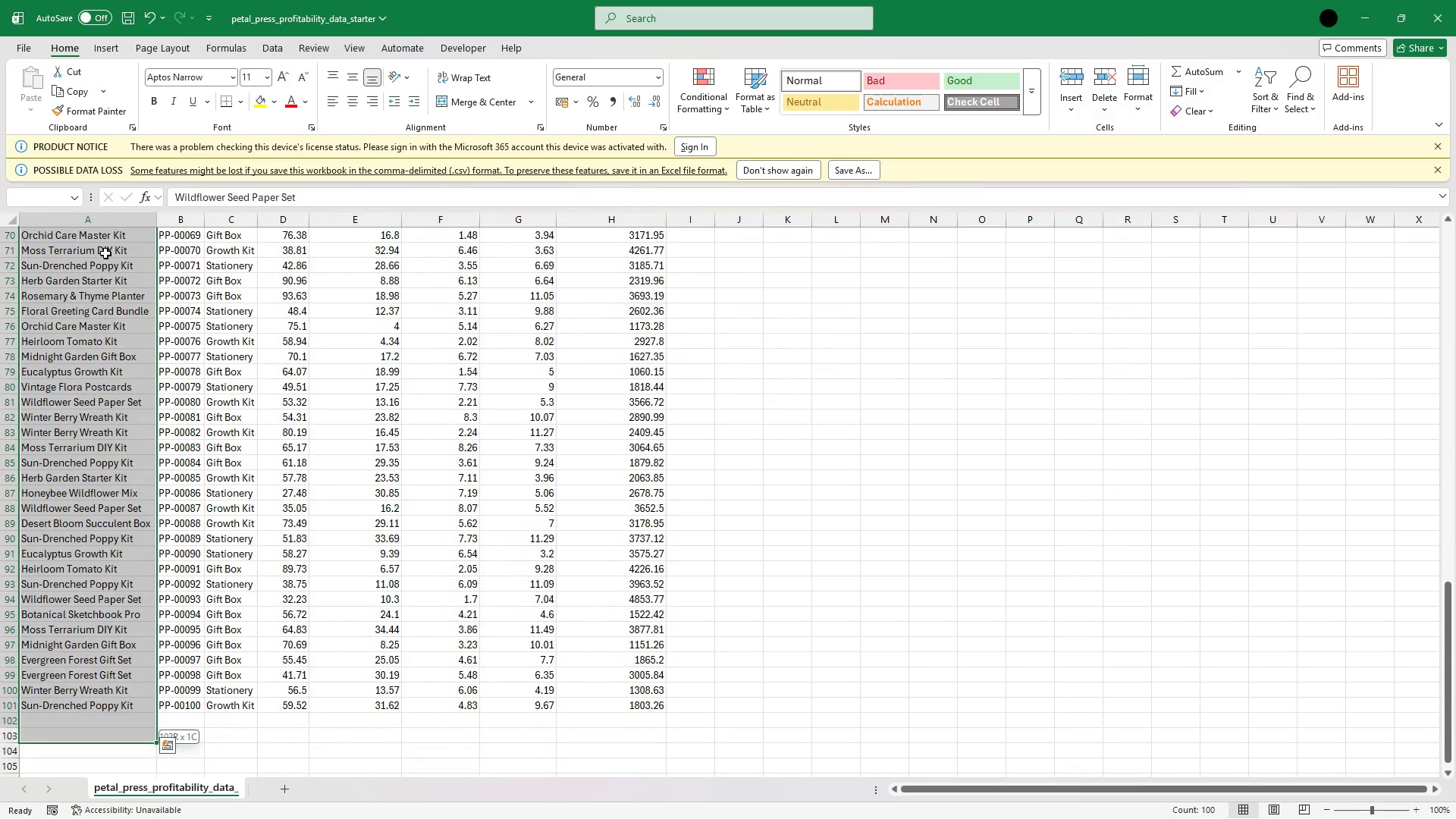 
key(Shift+ArrowUp)
 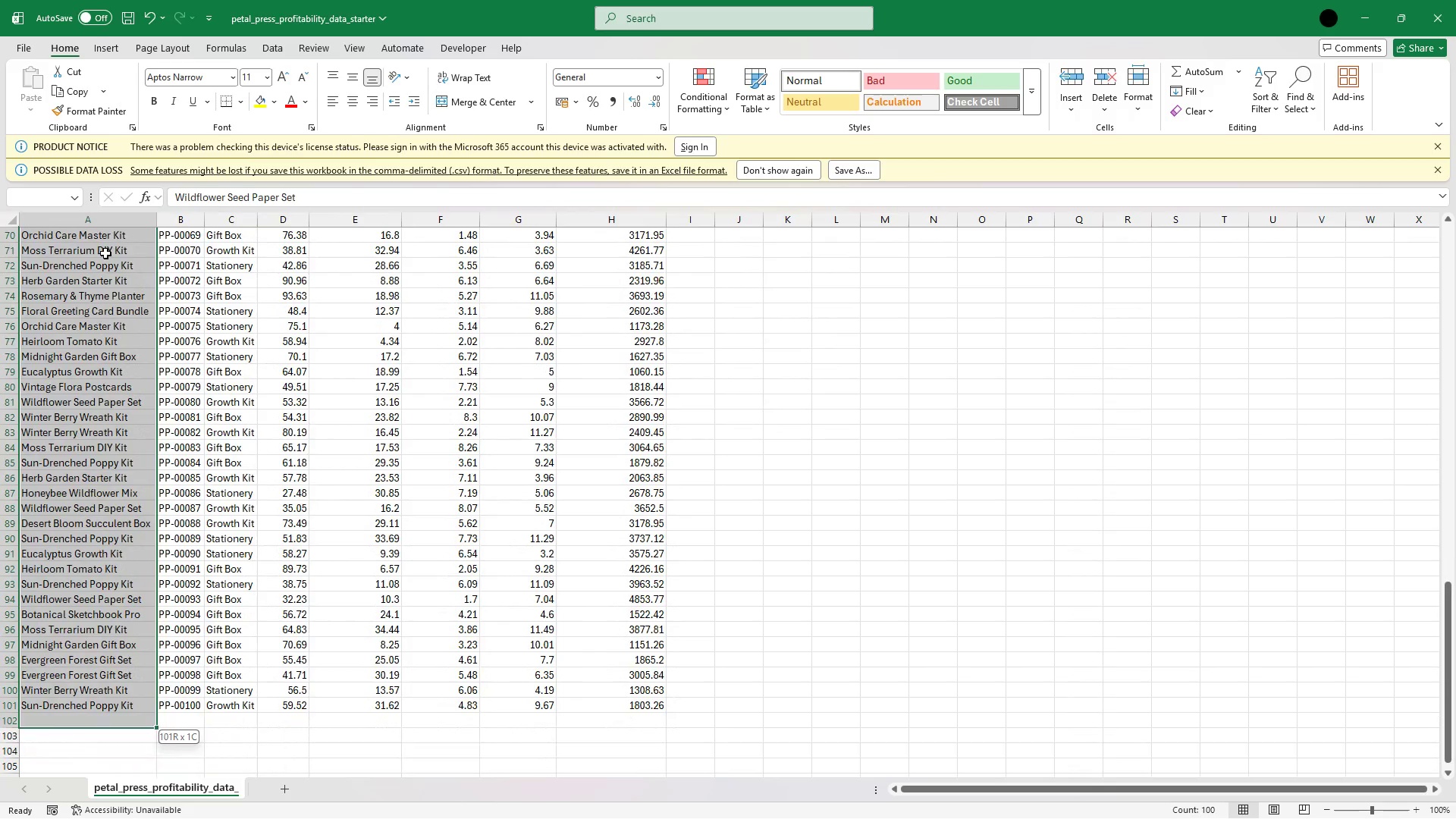 
key(Shift+ArrowUp)
 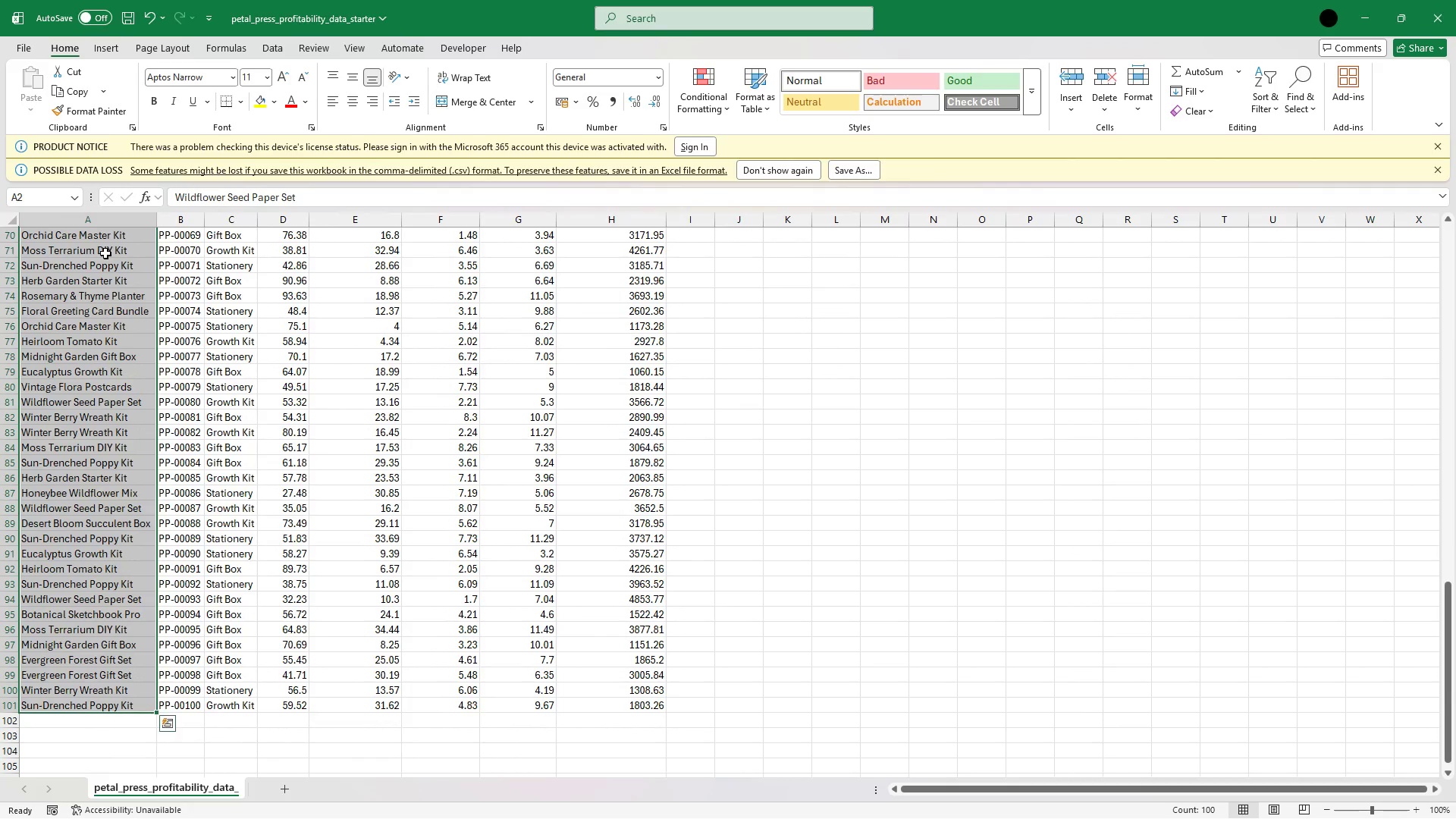 
right_click([105, 253])
 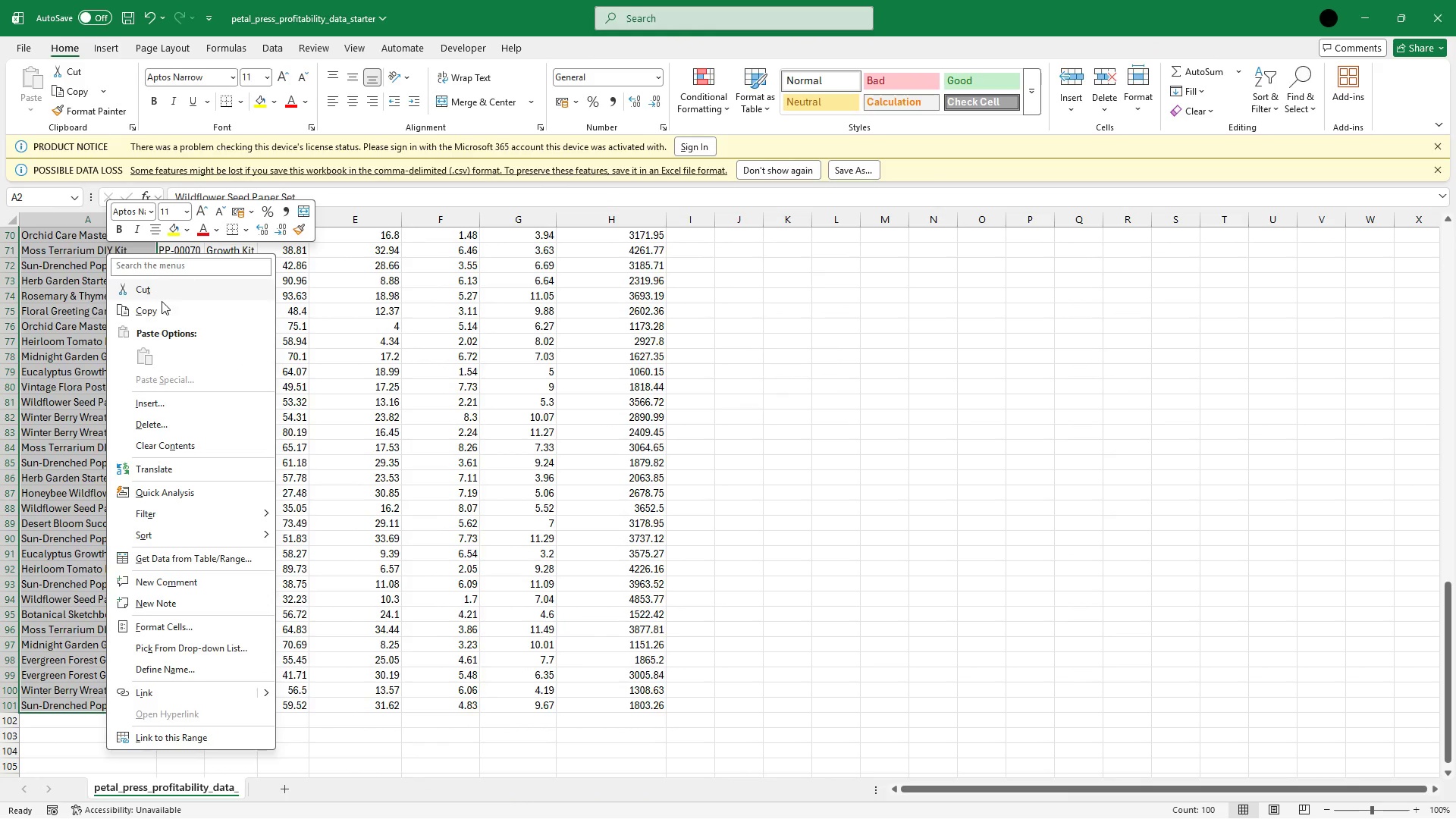 
left_click([166, 309])
 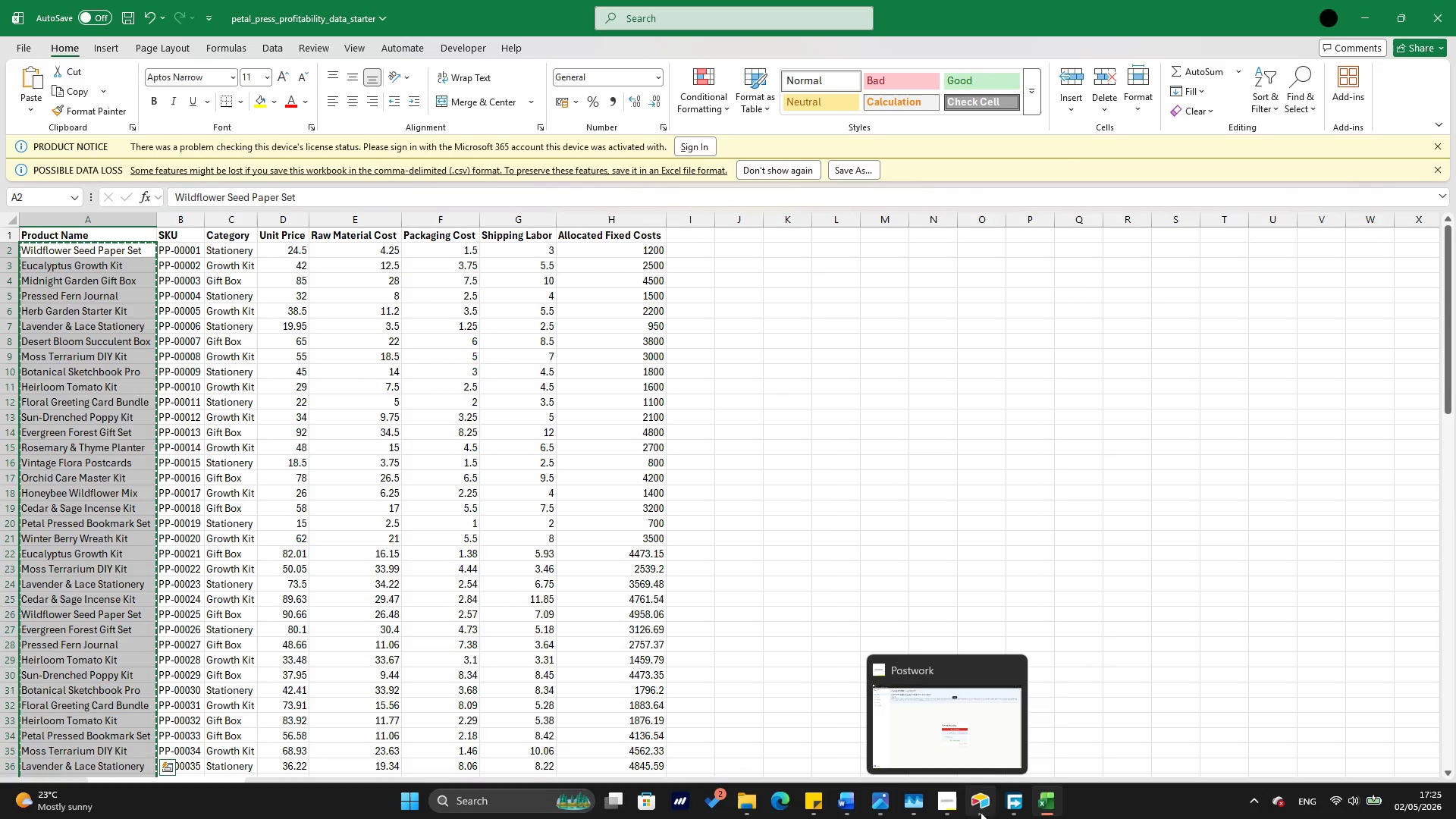 
left_click([984, 812])
 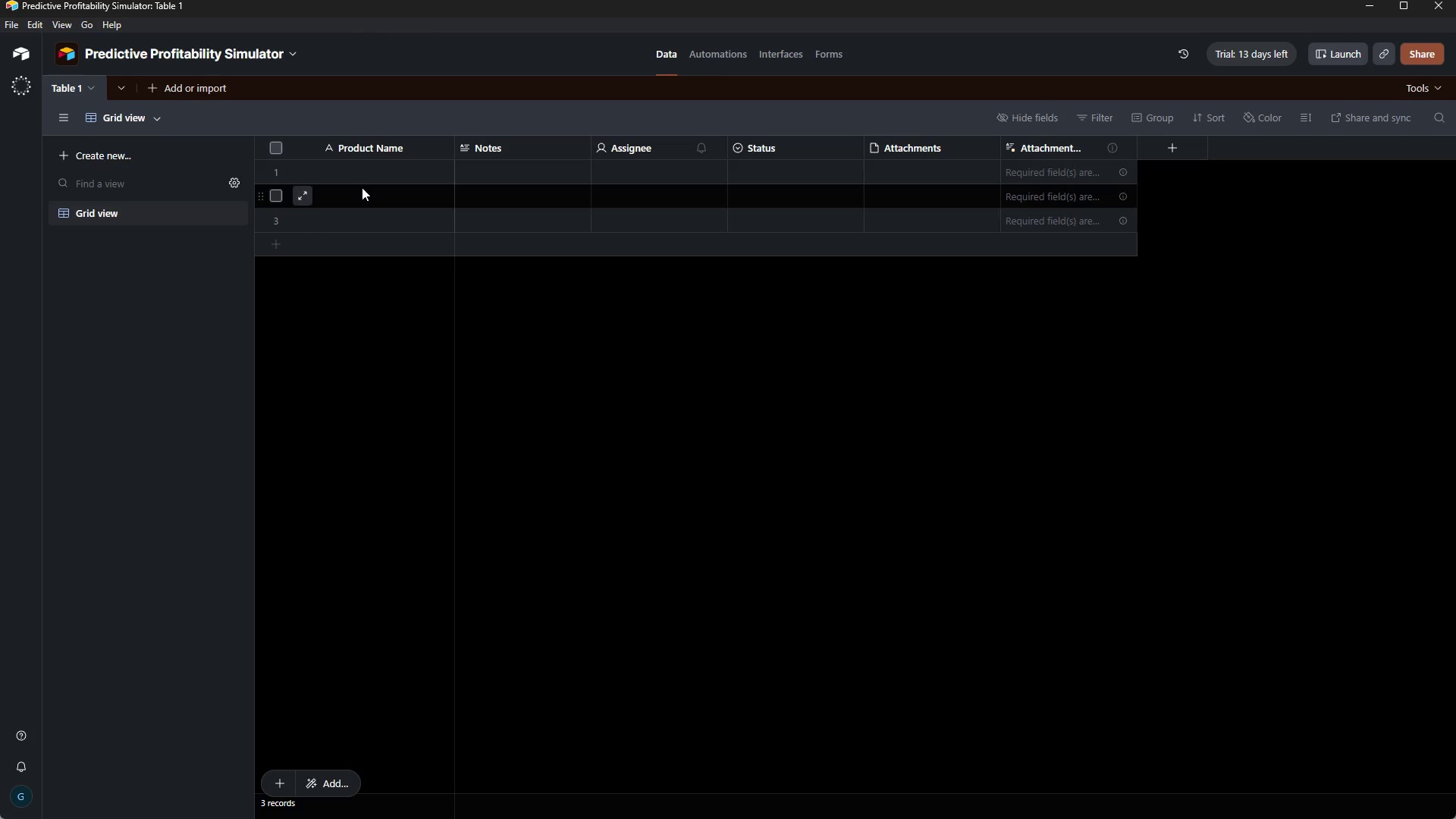 
left_click([363, 186])
 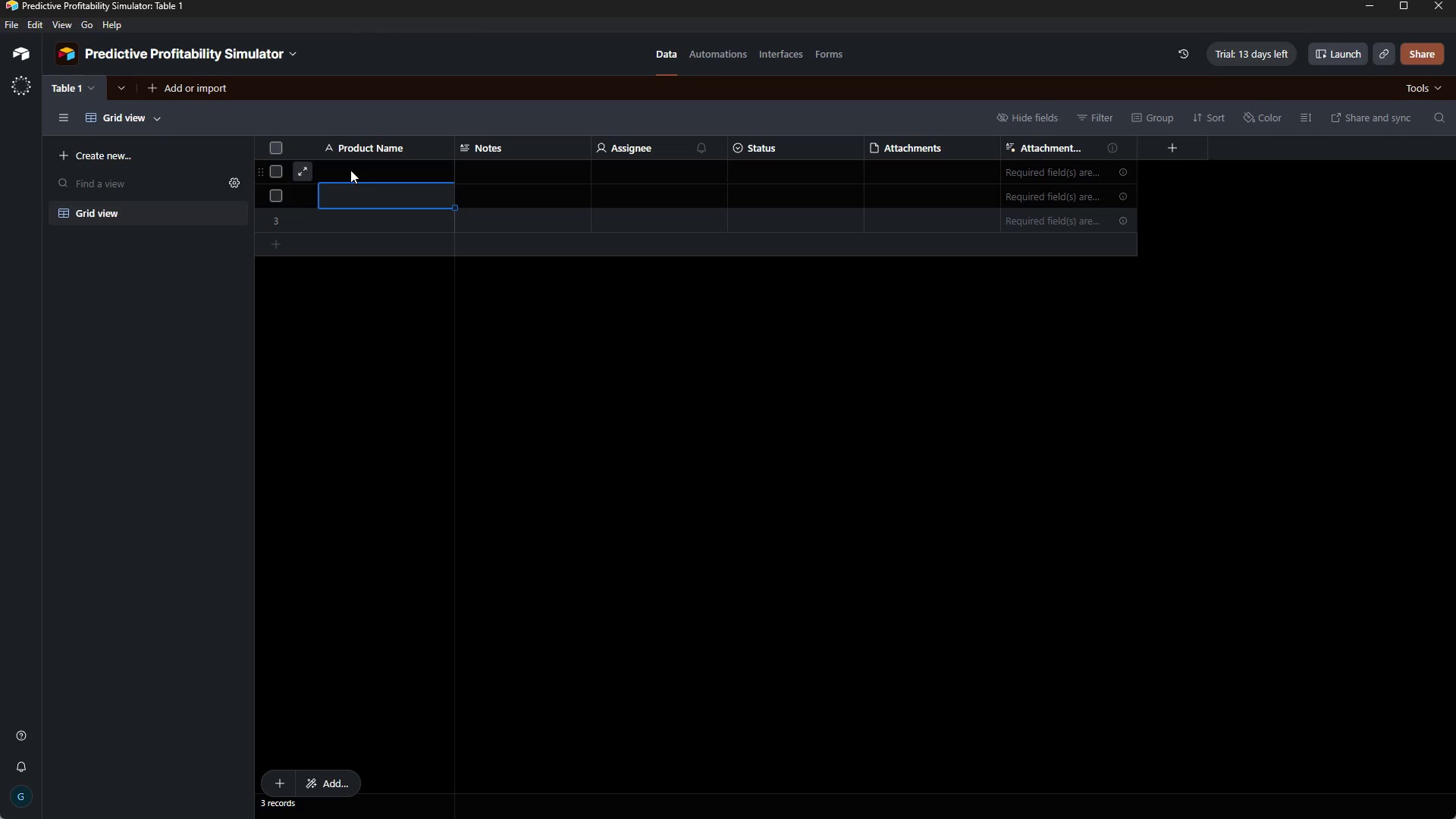 
left_click([350, 170])
 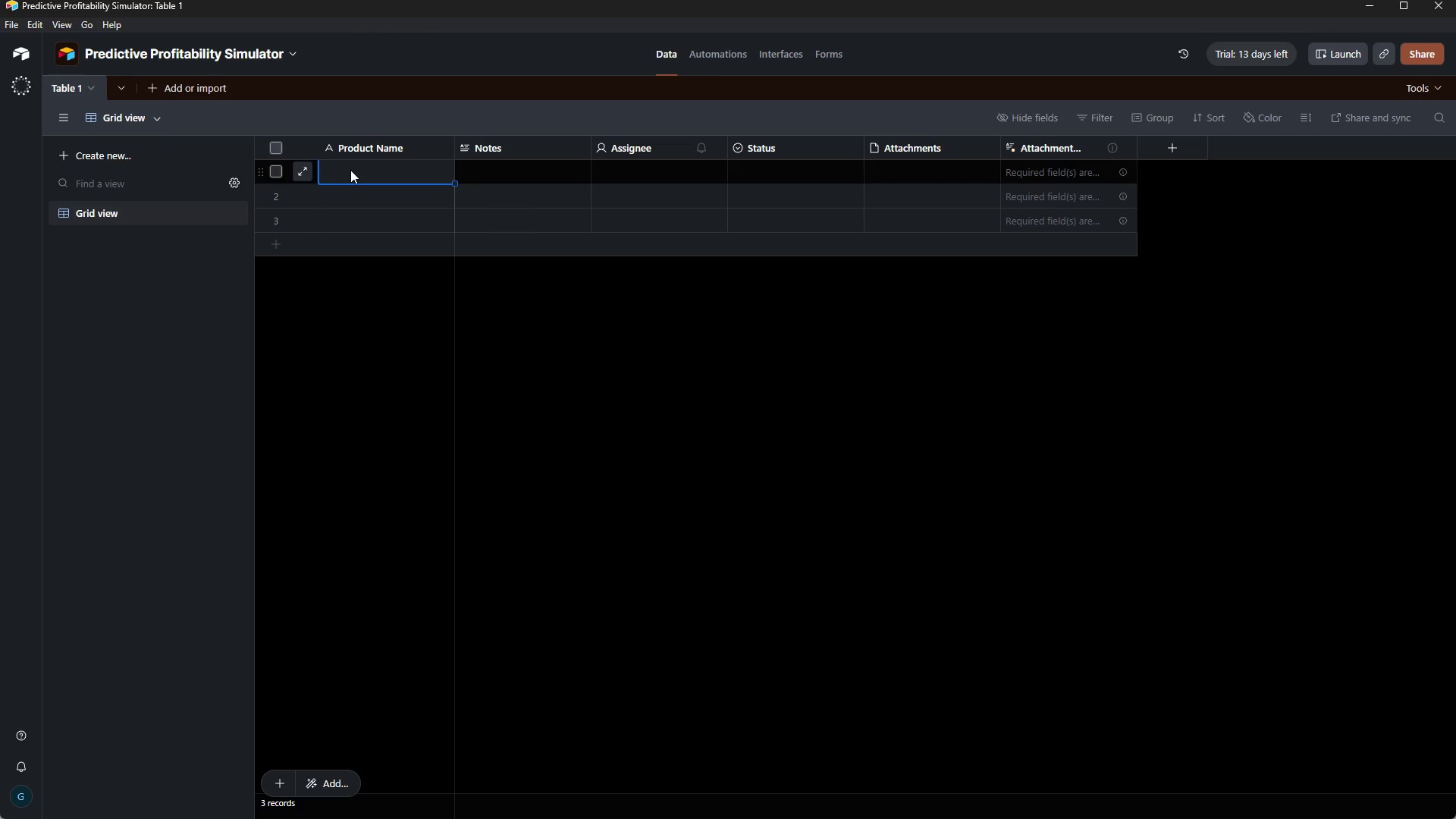 
key(Control+ControlLeft)
 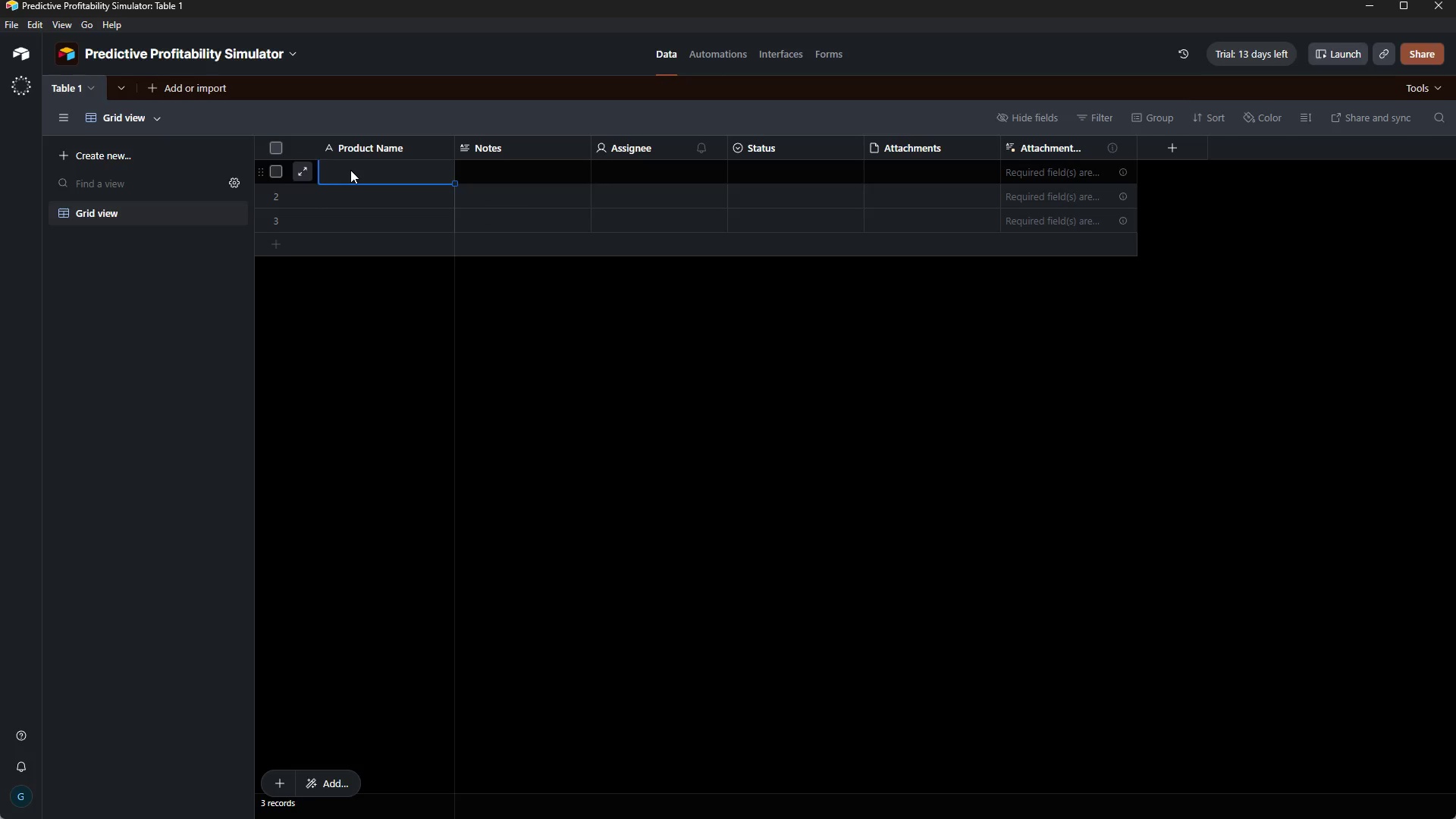 
key(Control+V)
 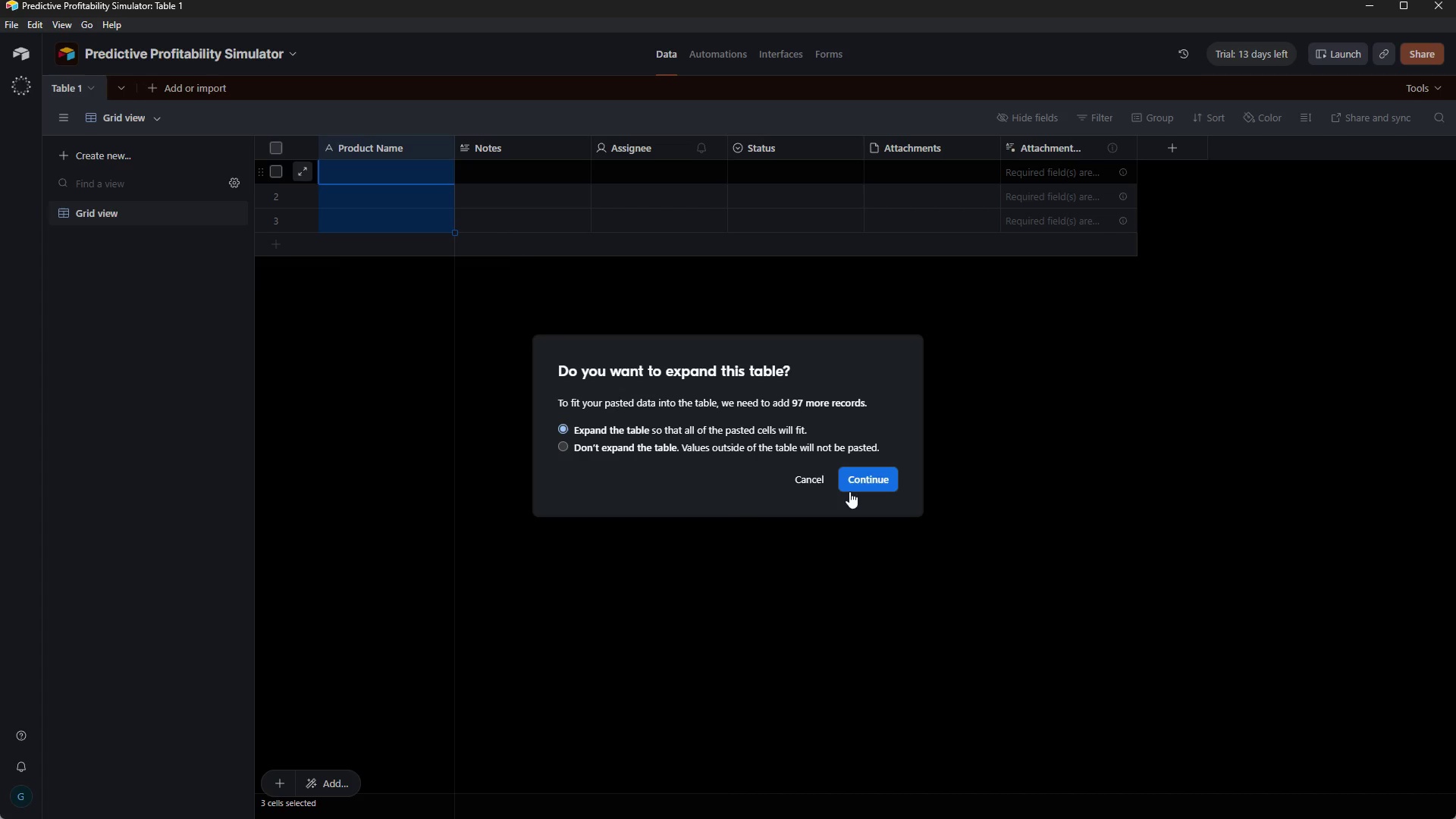 
left_click([864, 484])
 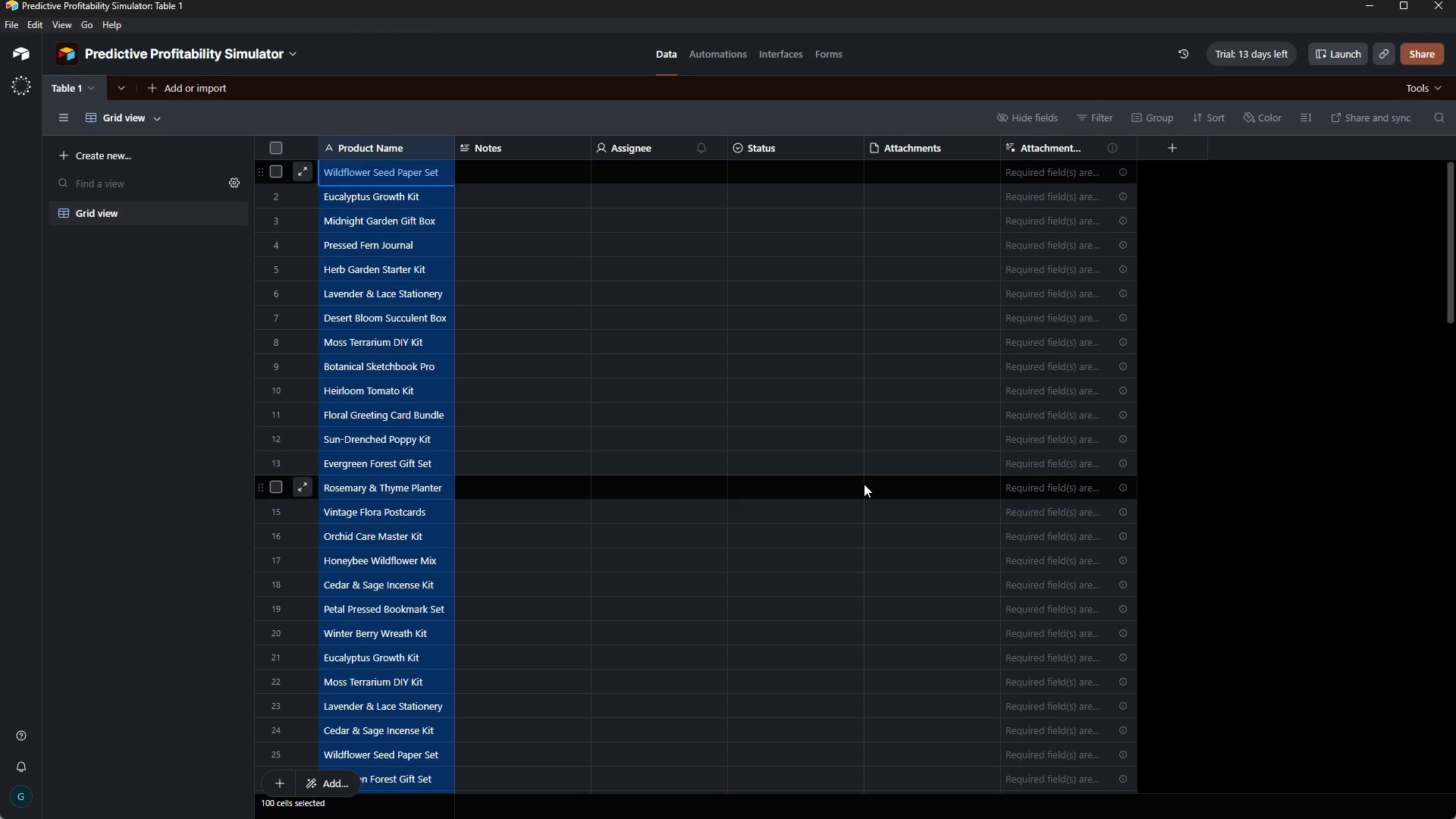 
wait(78.61)
 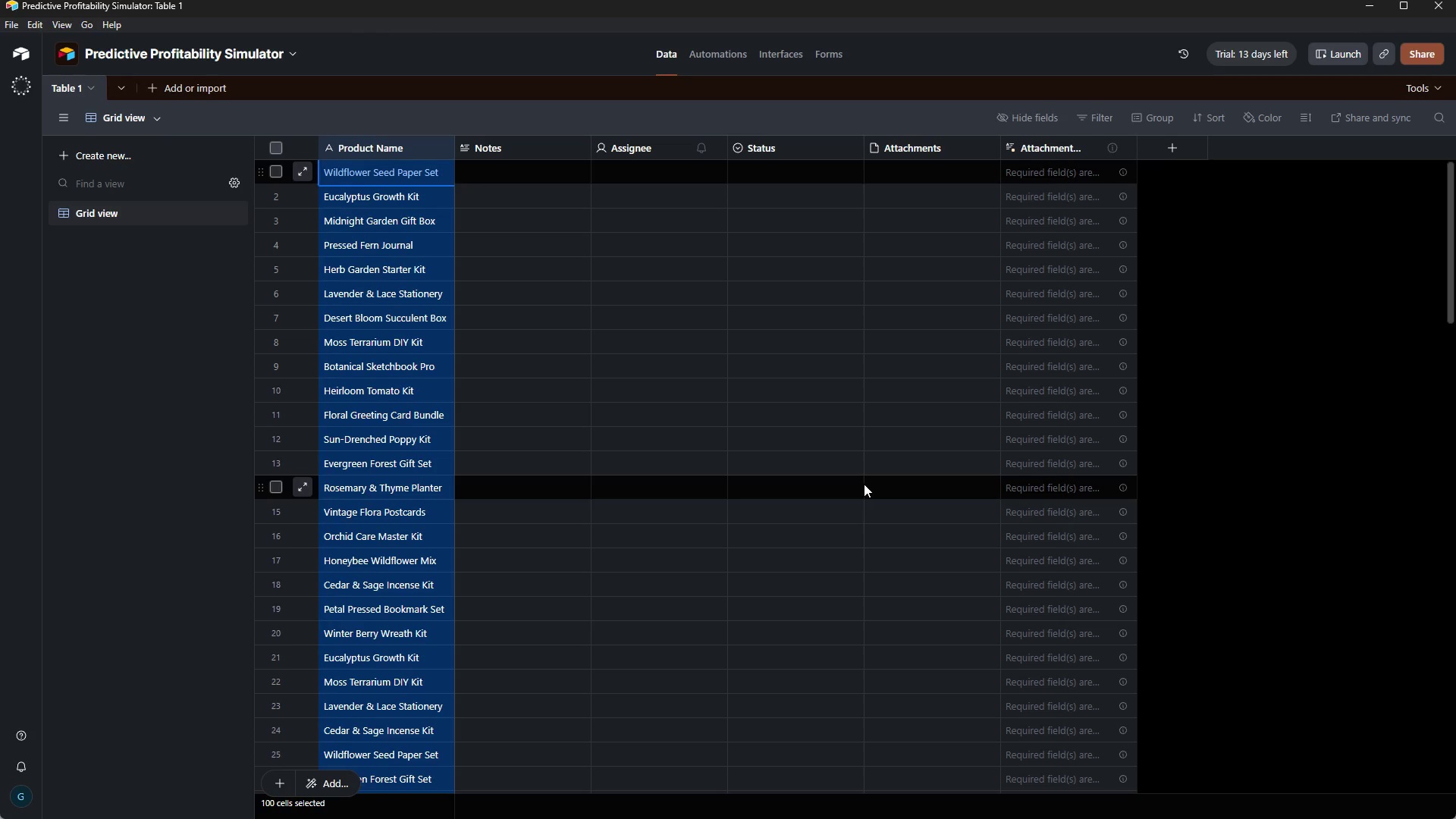 
left_click([463, 278])
 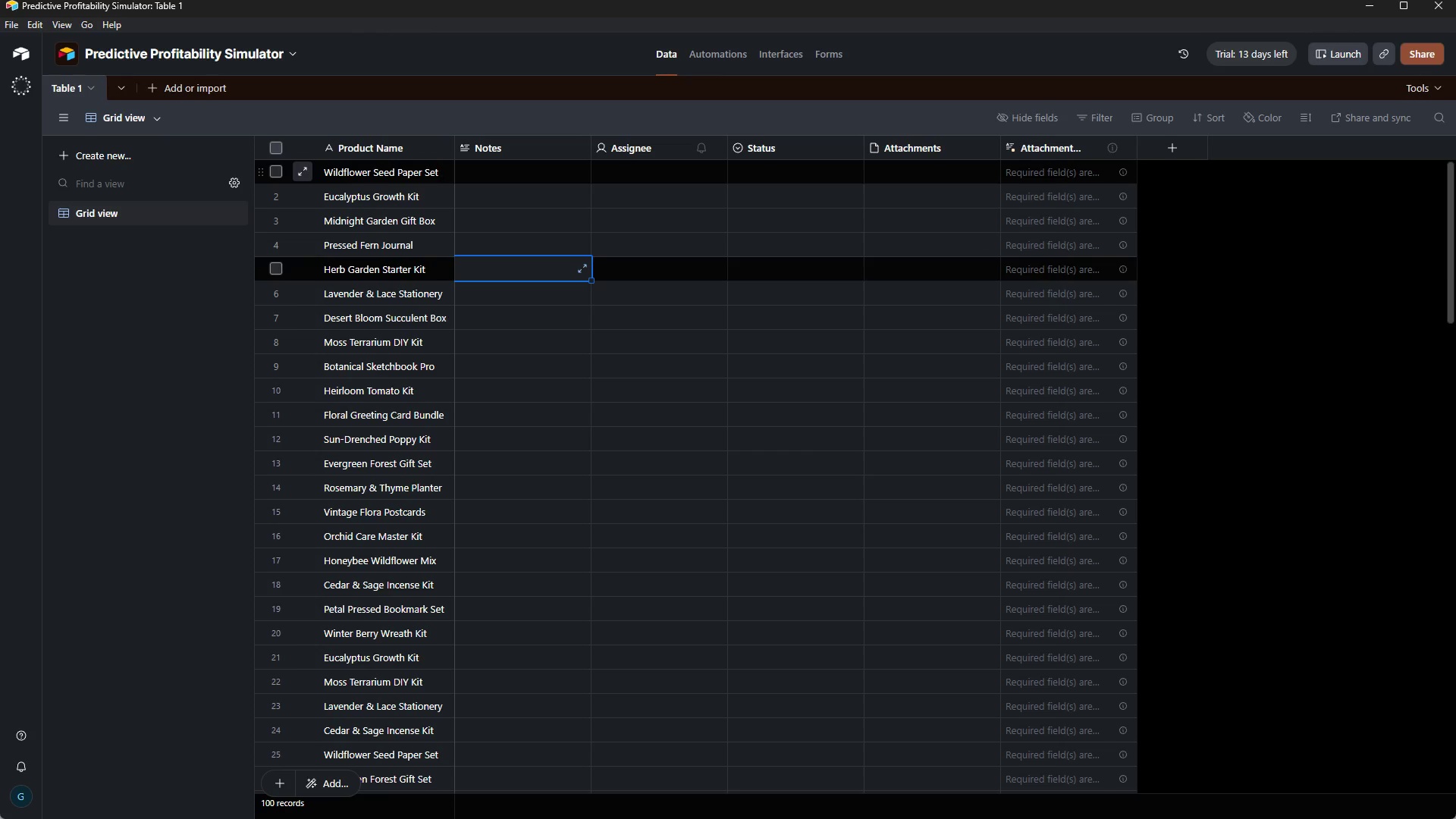 
left_click_drag(start_coordinate=[1447, 275], to_coordinate=[1455, 294])
 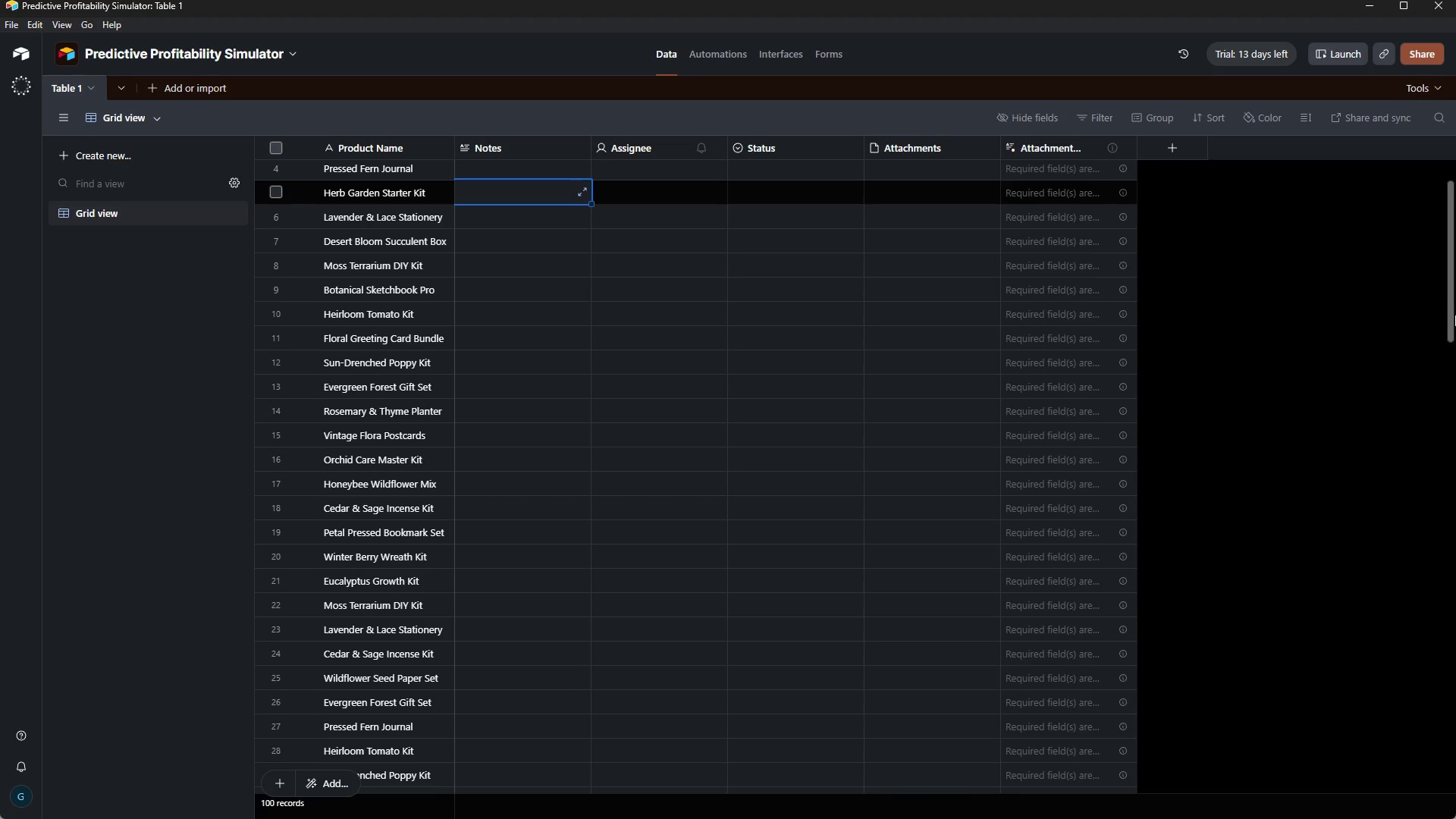 
left_click_drag(start_coordinate=[1453, 311], to_coordinate=[1447, 192])
 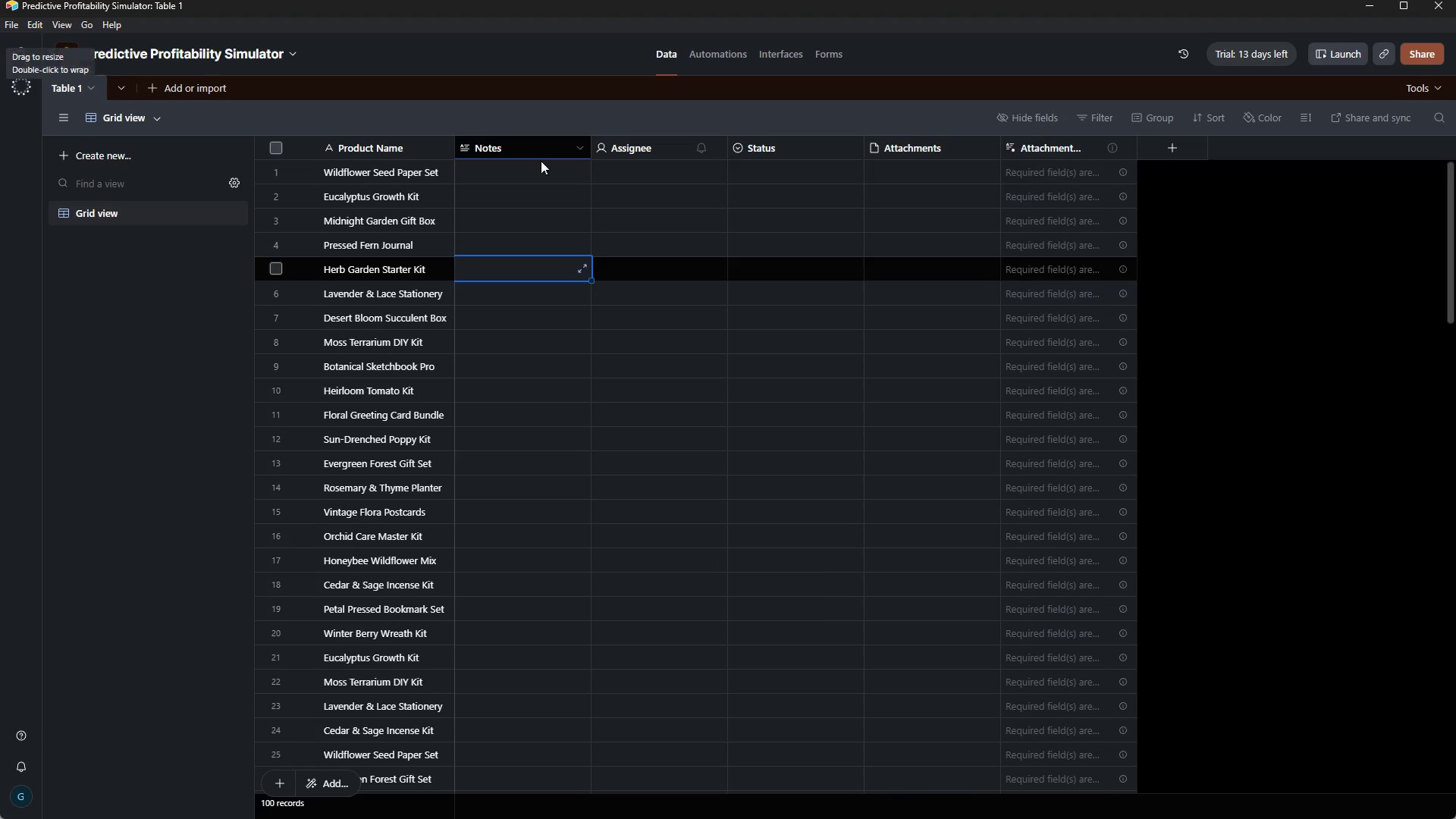 
left_click([537, 149])
 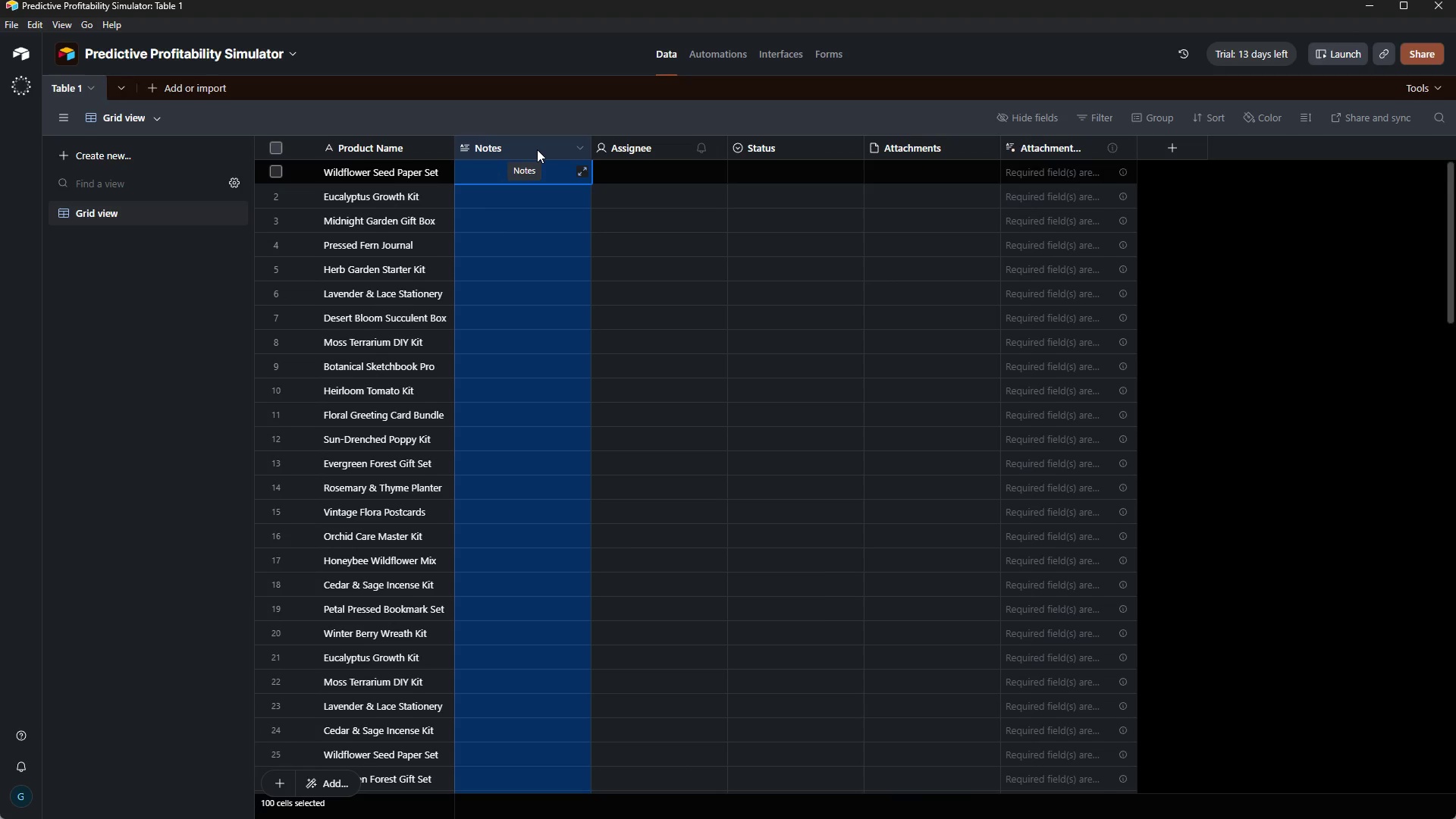 
key(Shift+ArrowRight)
 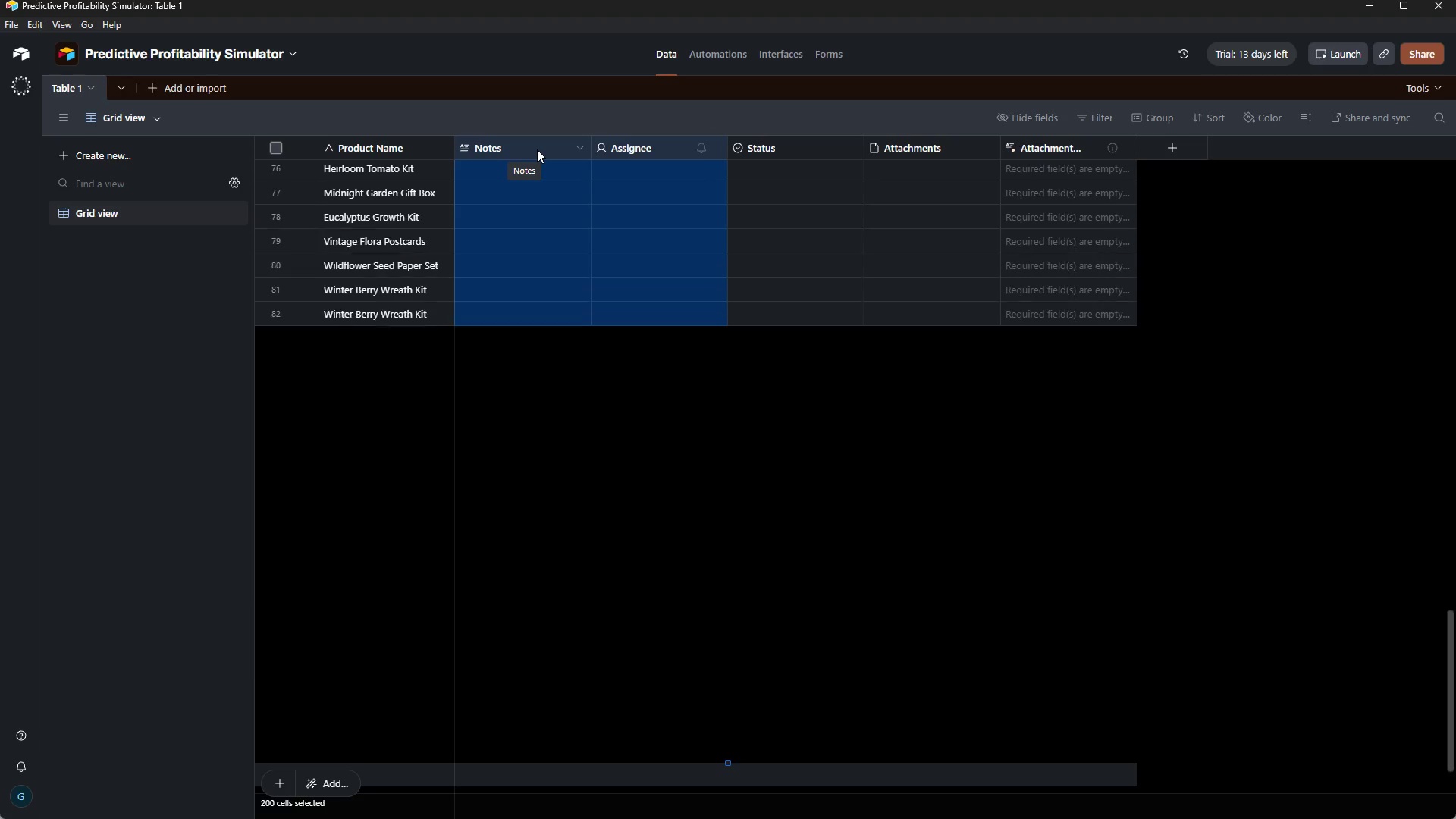 
key(Shift+ArrowRight)
 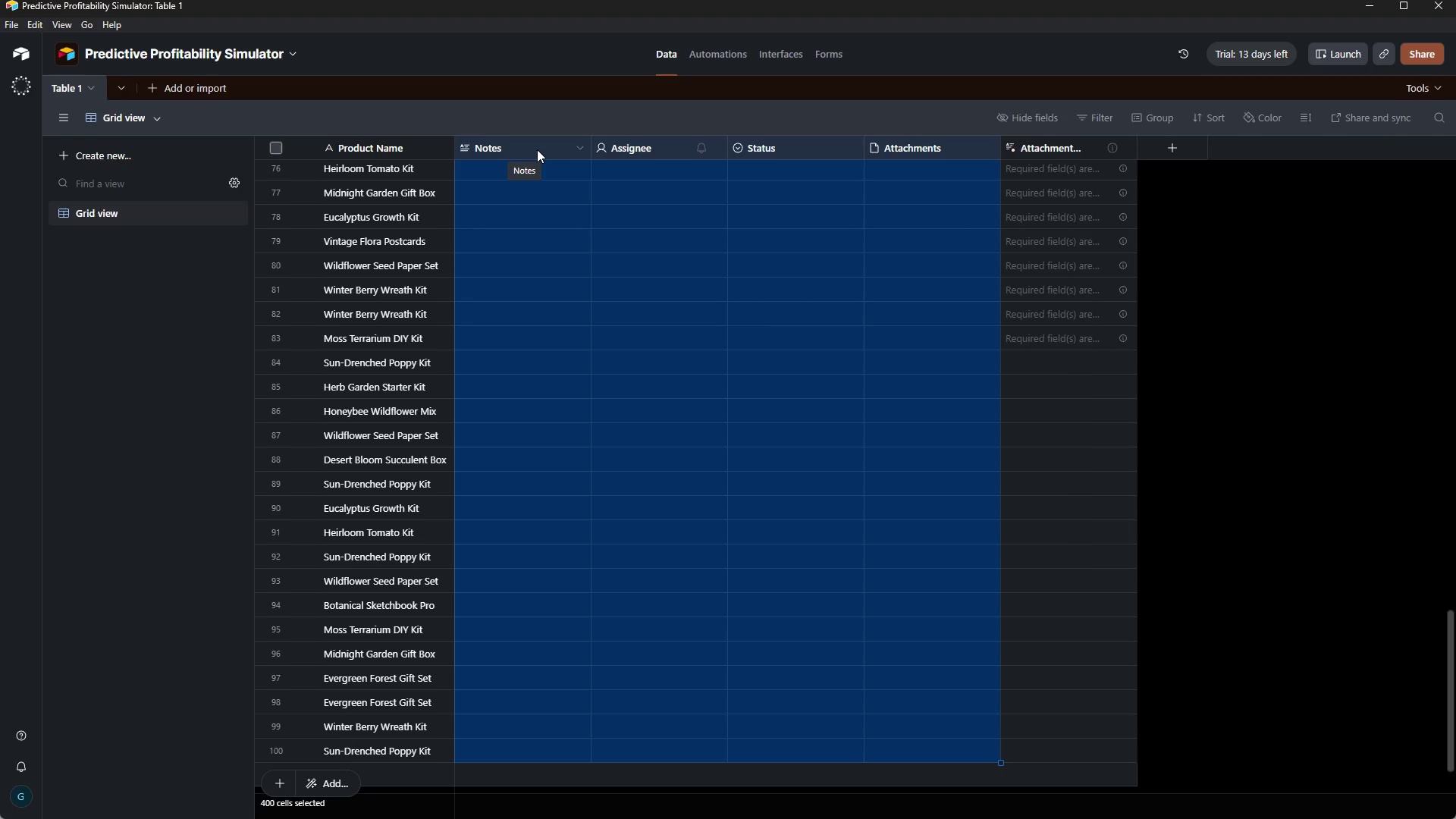 
key(Shift+ArrowRight)
 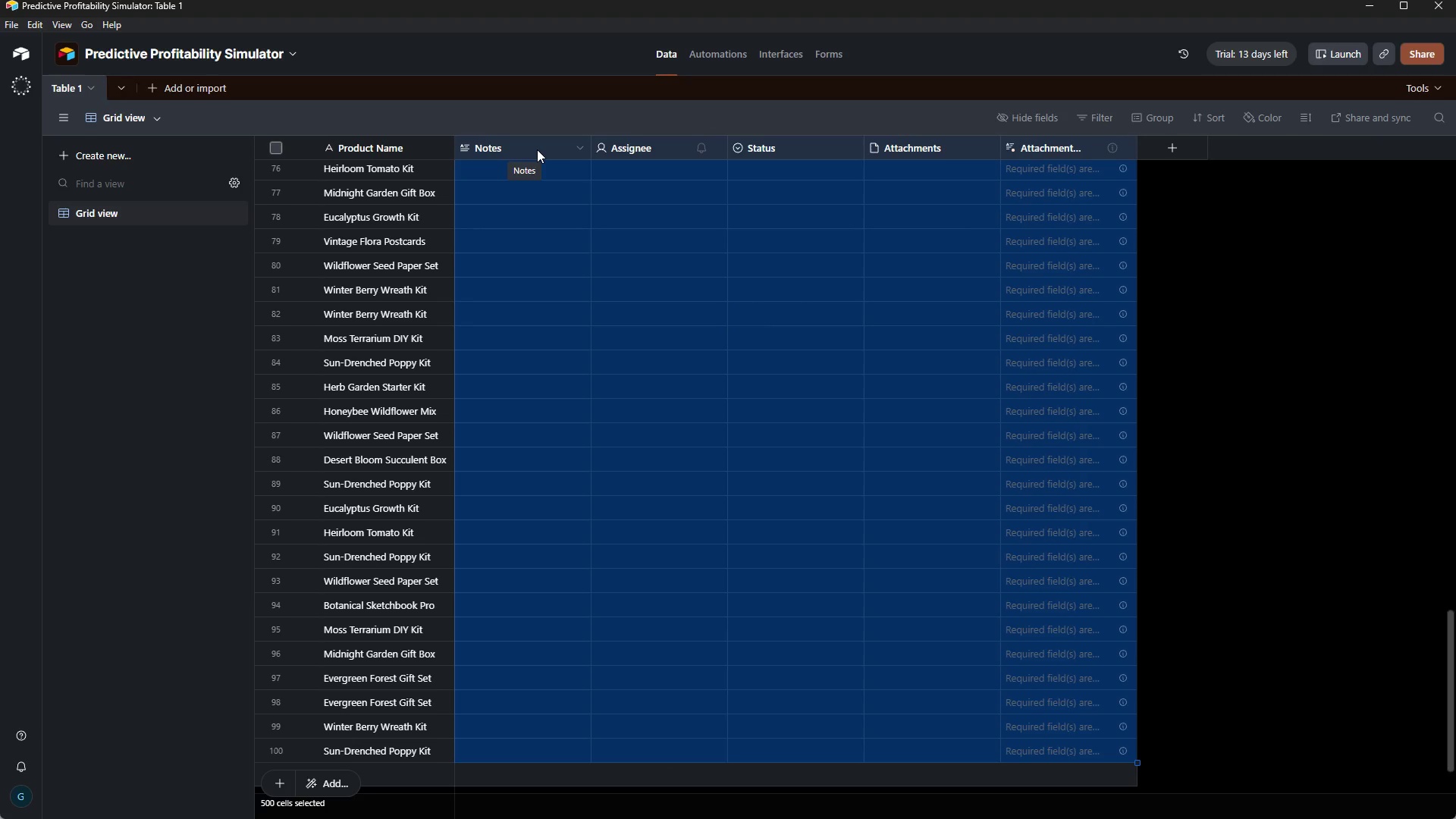 
right_click([537, 149])
 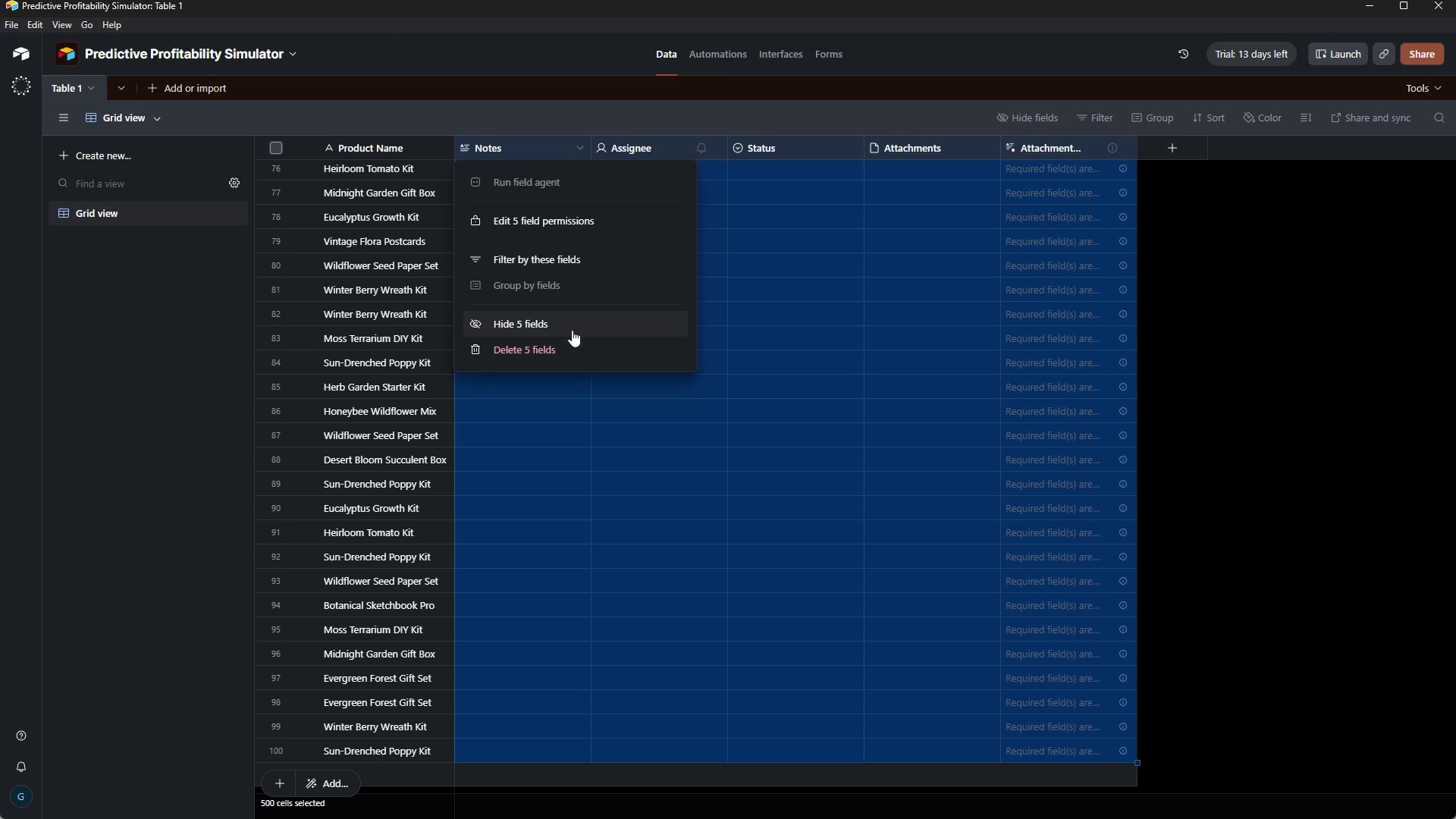 
left_click([573, 342])
 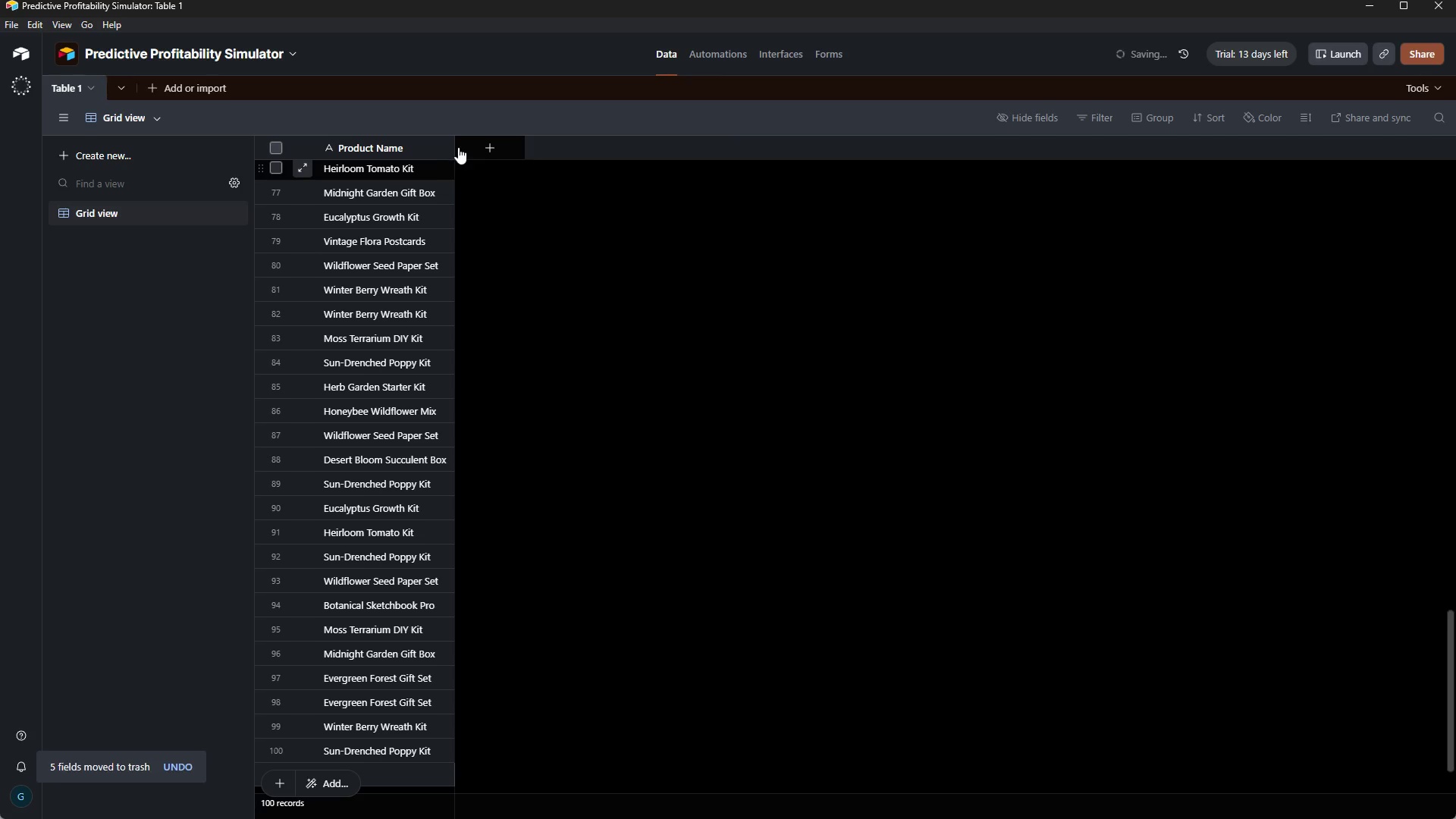 
left_click([477, 150])
 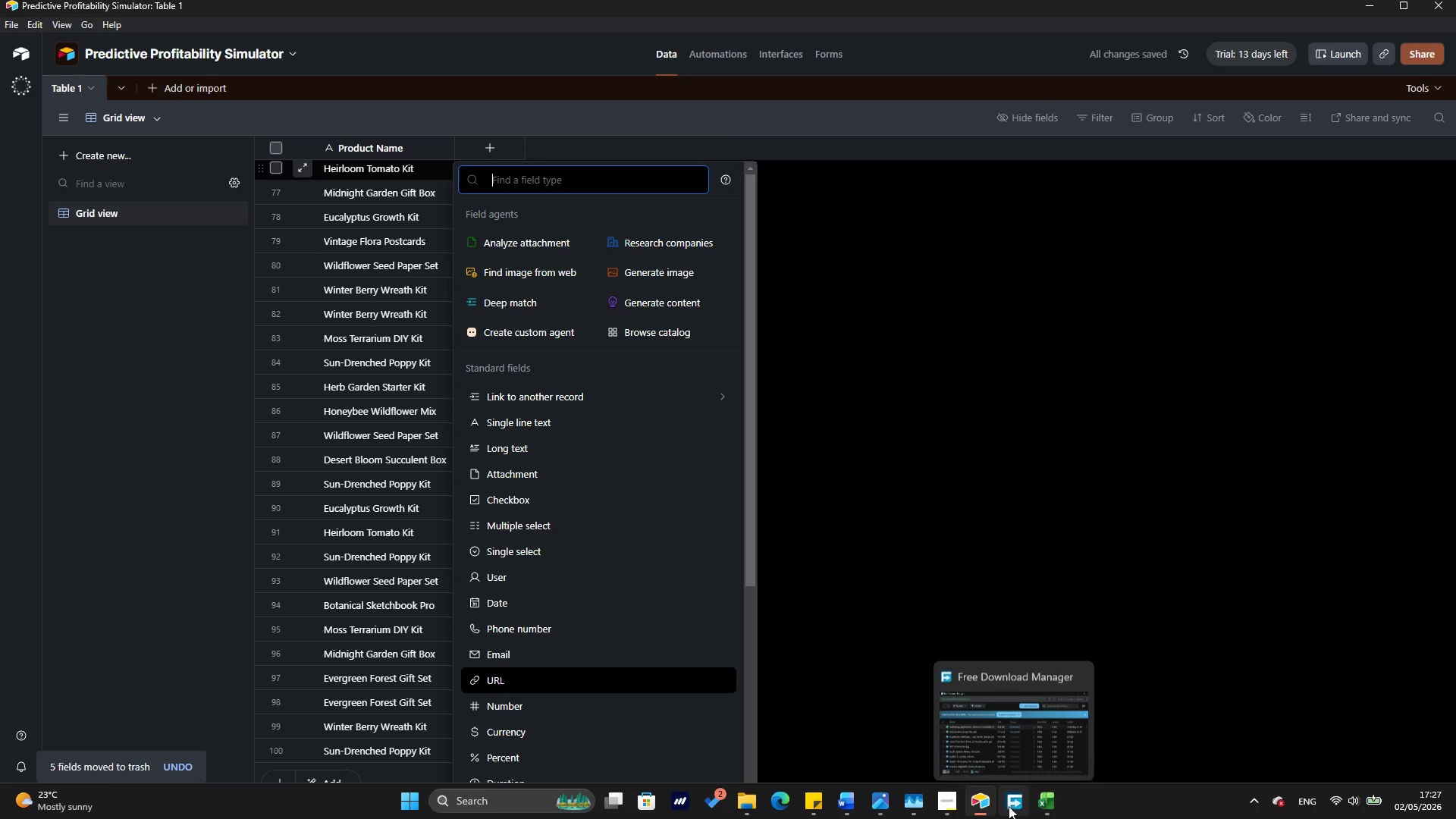 
left_click([1045, 808])
 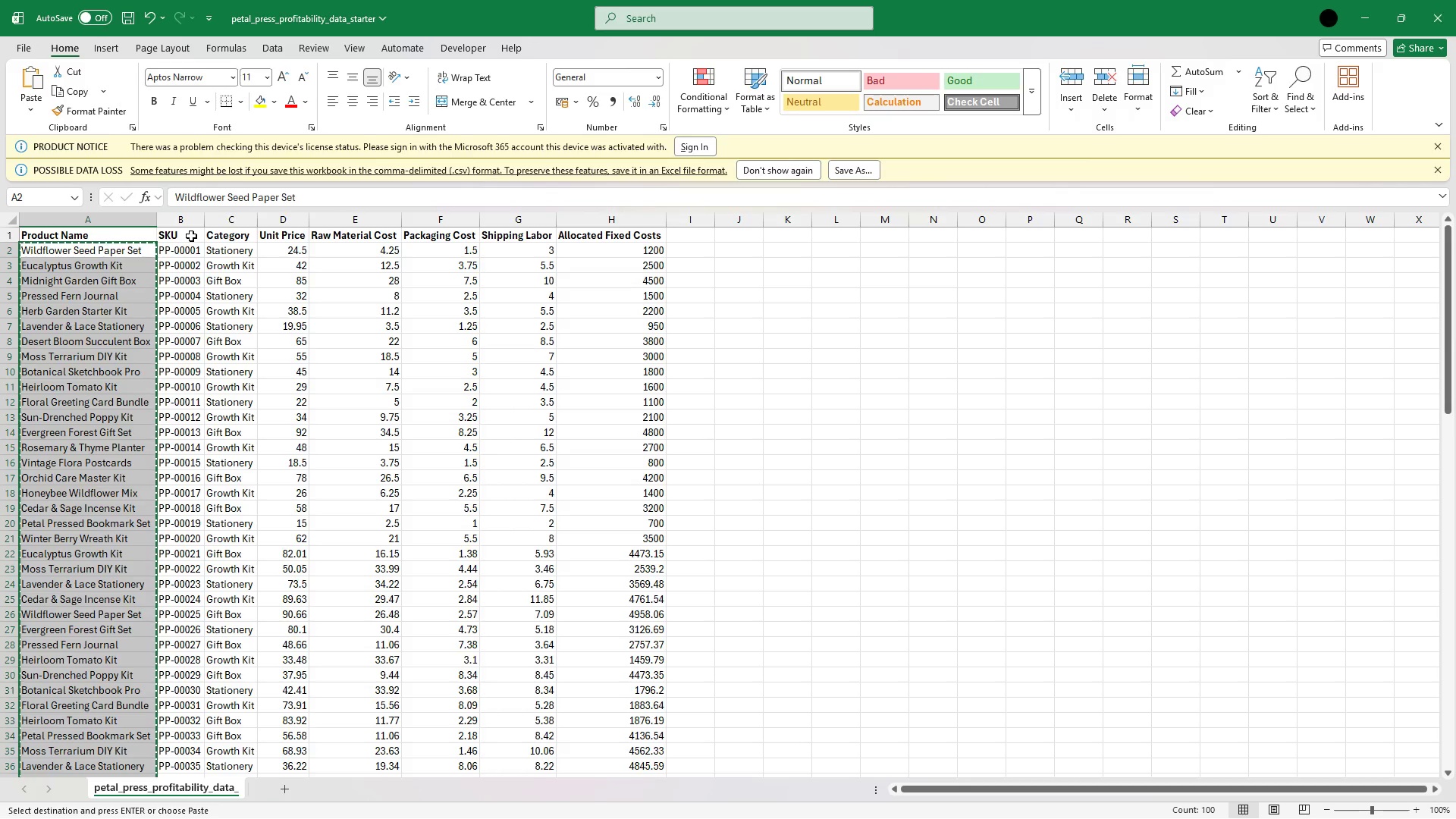 
key(Escape)
 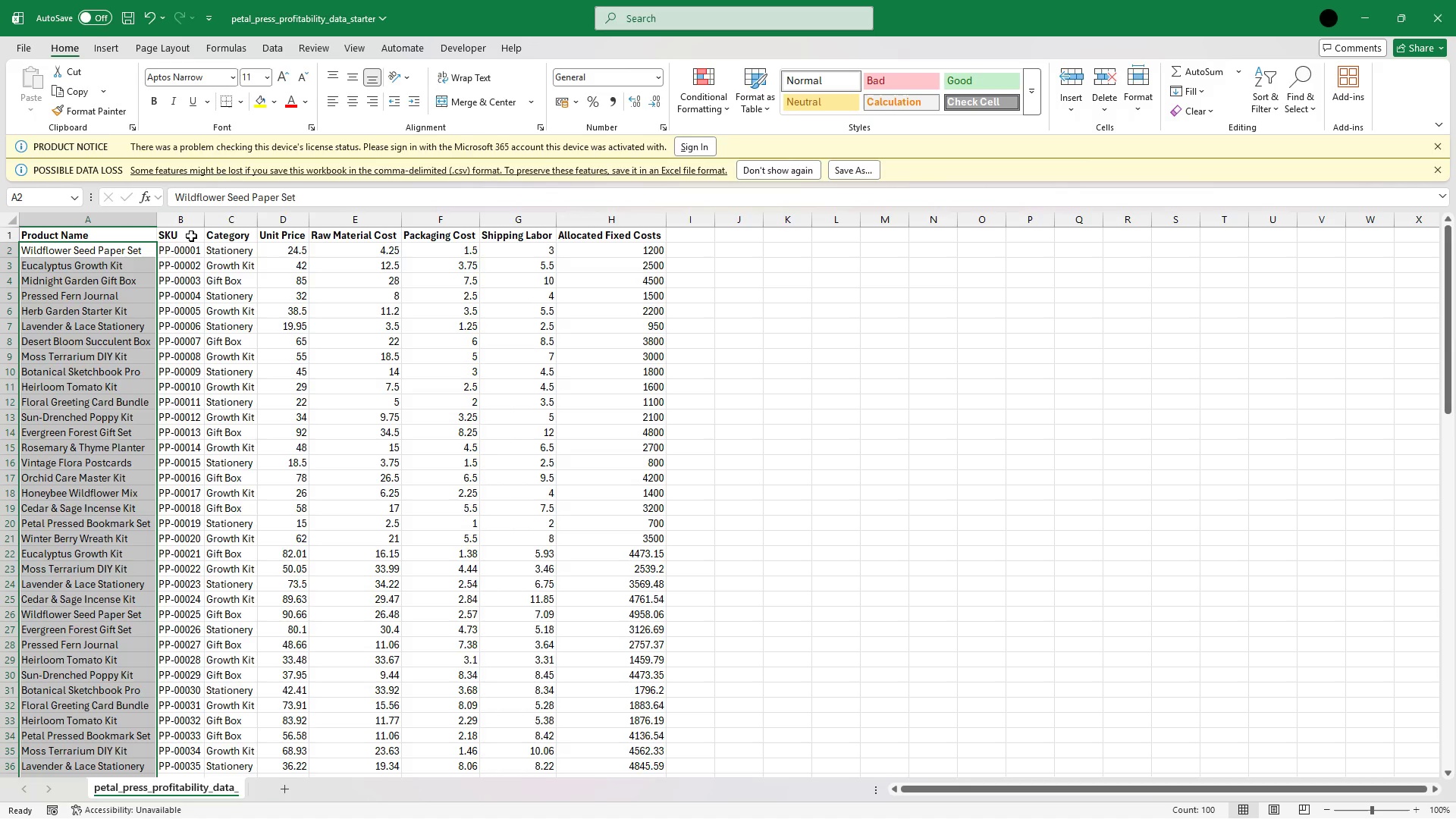 
left_click([191, 236])
 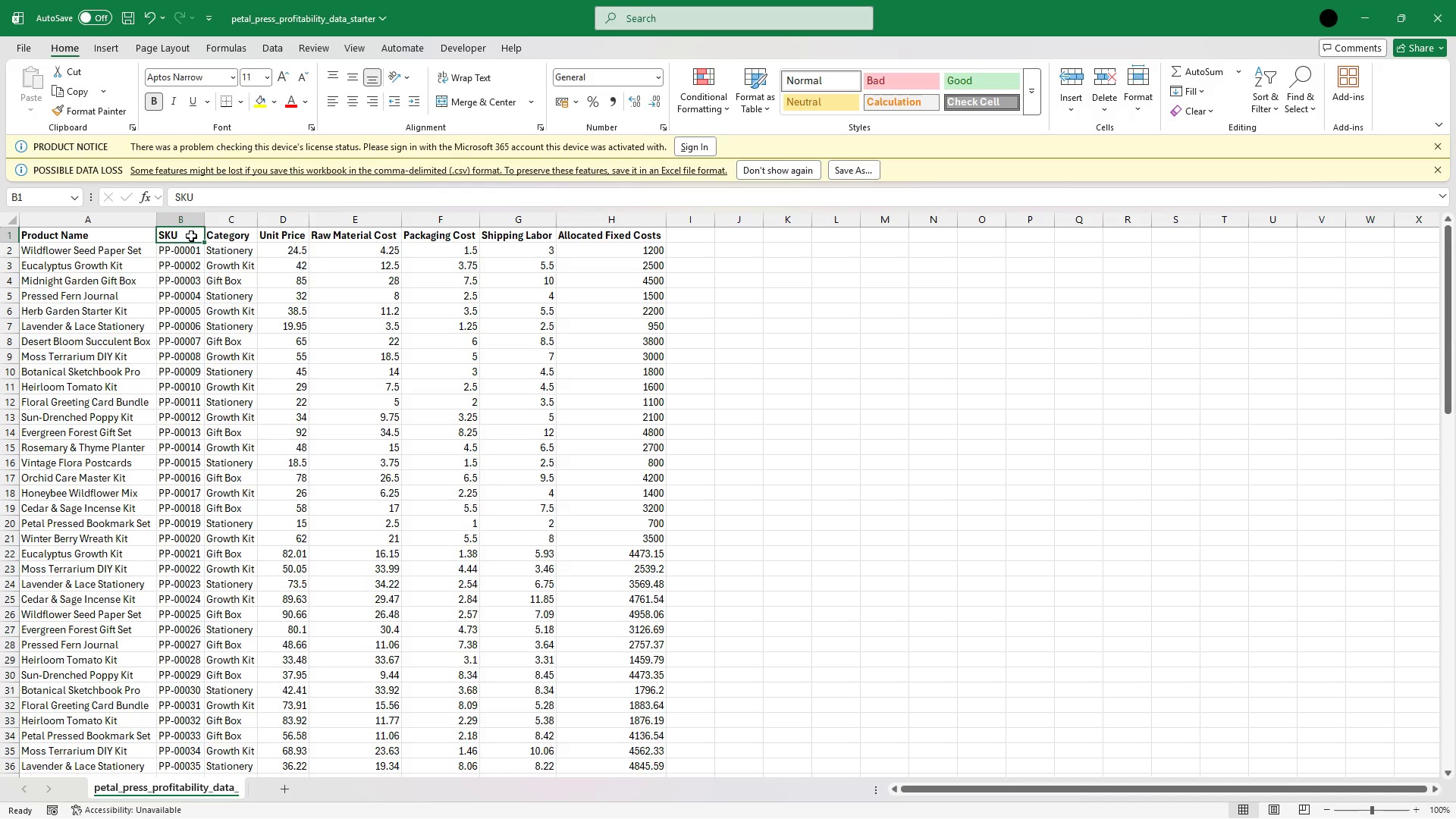 
key(Control+C)
 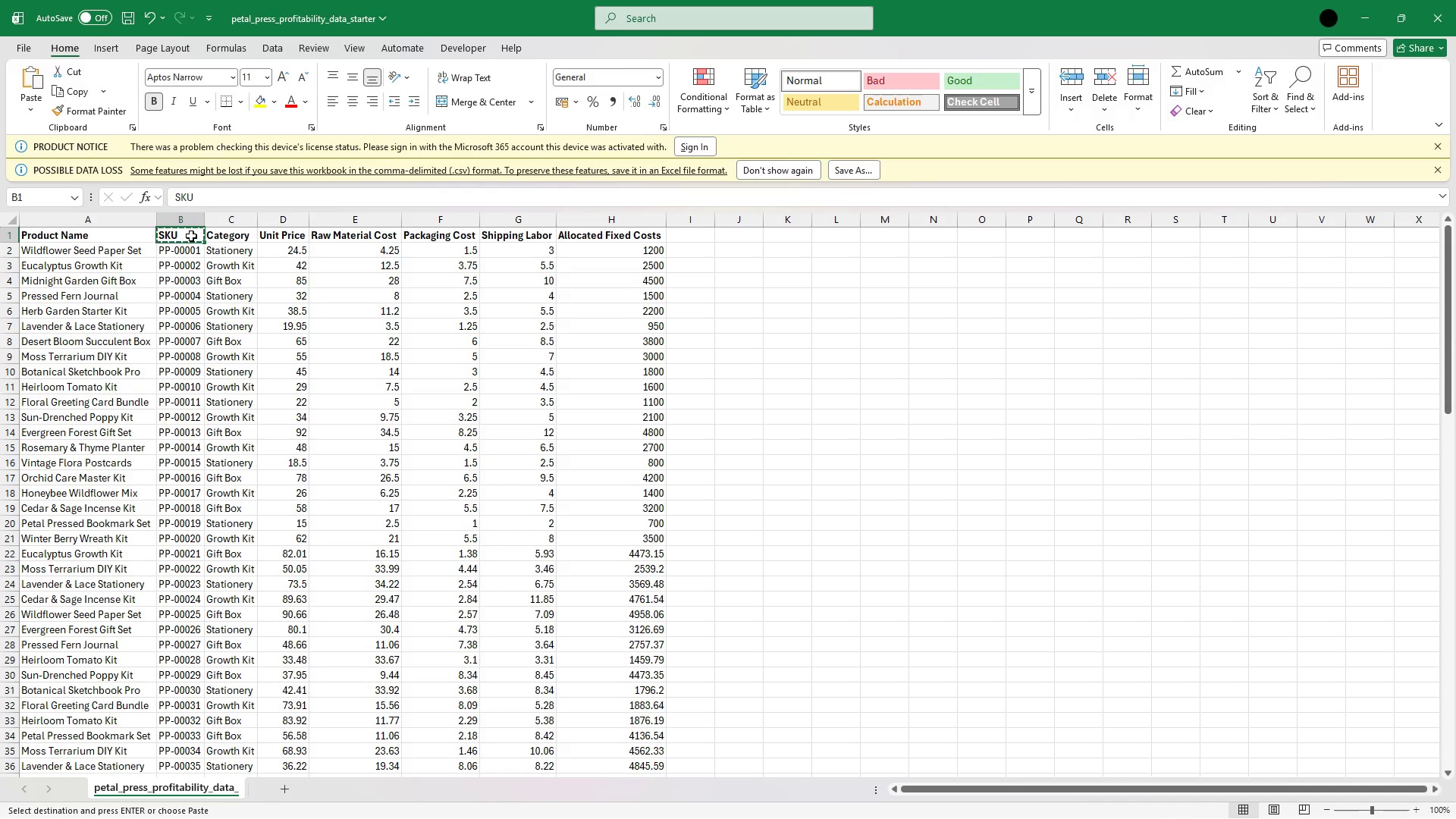 
key(Alt+Tab)
 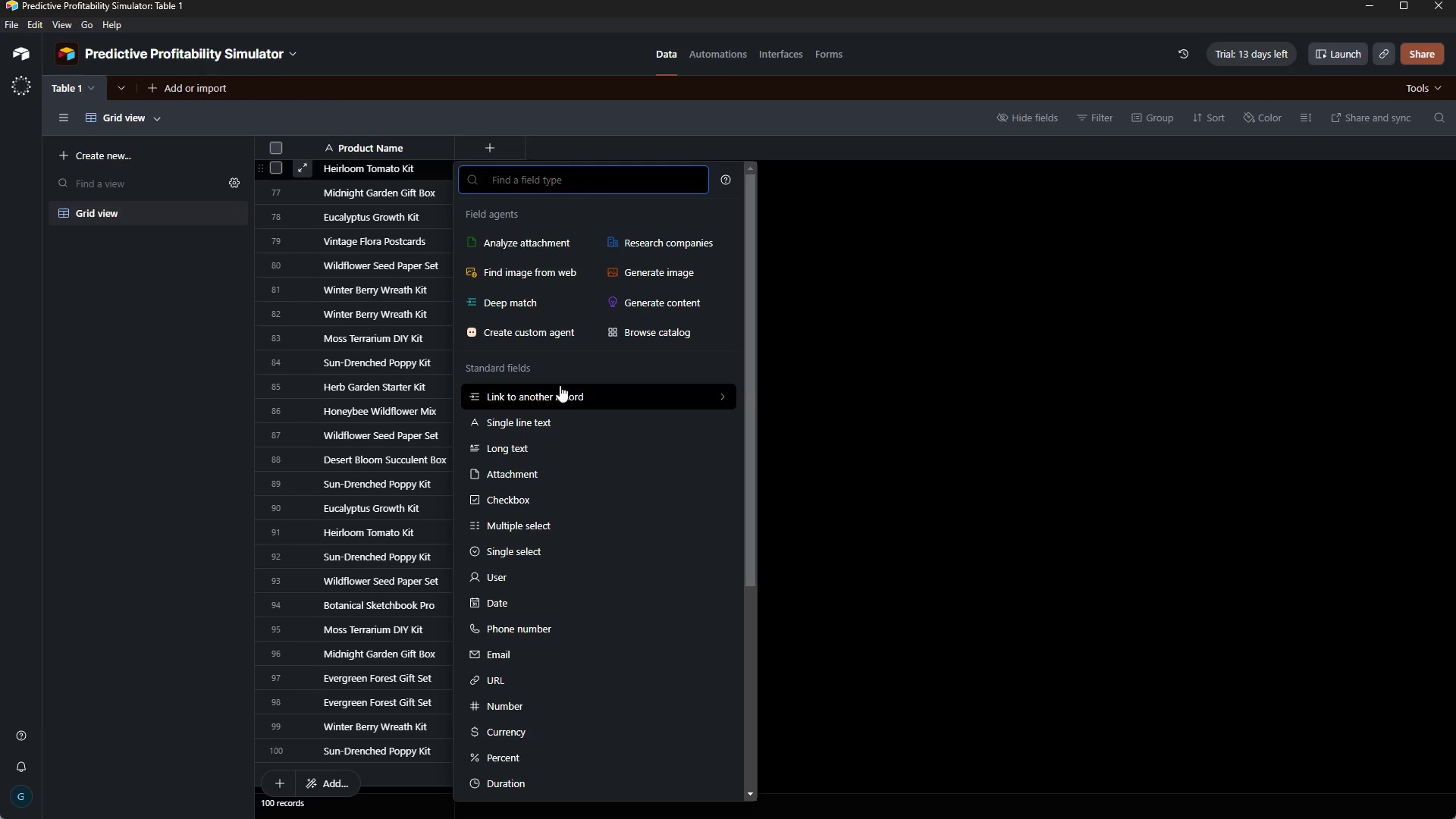 
left_click([585, 419])
 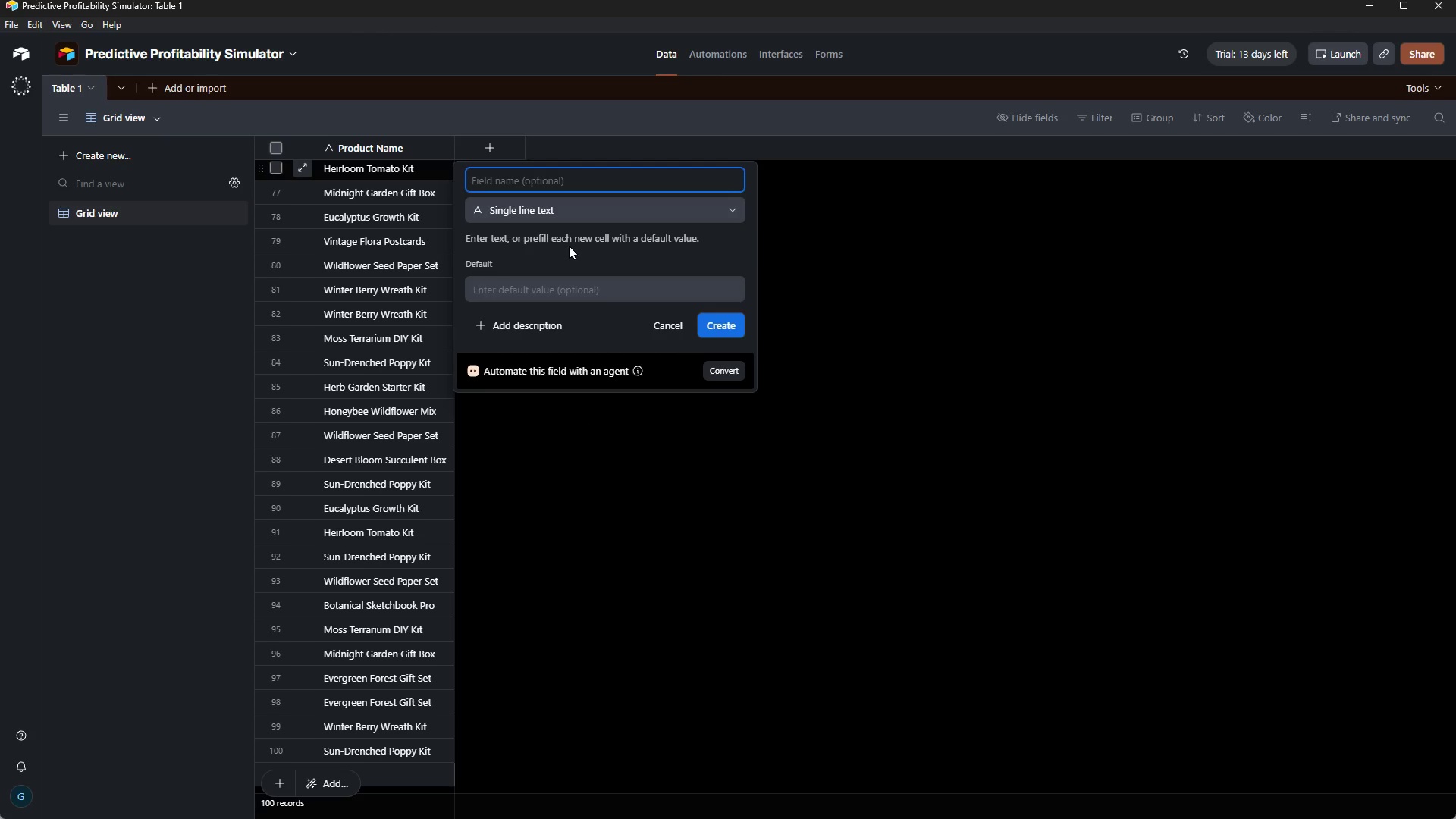 
key(Control+V)
 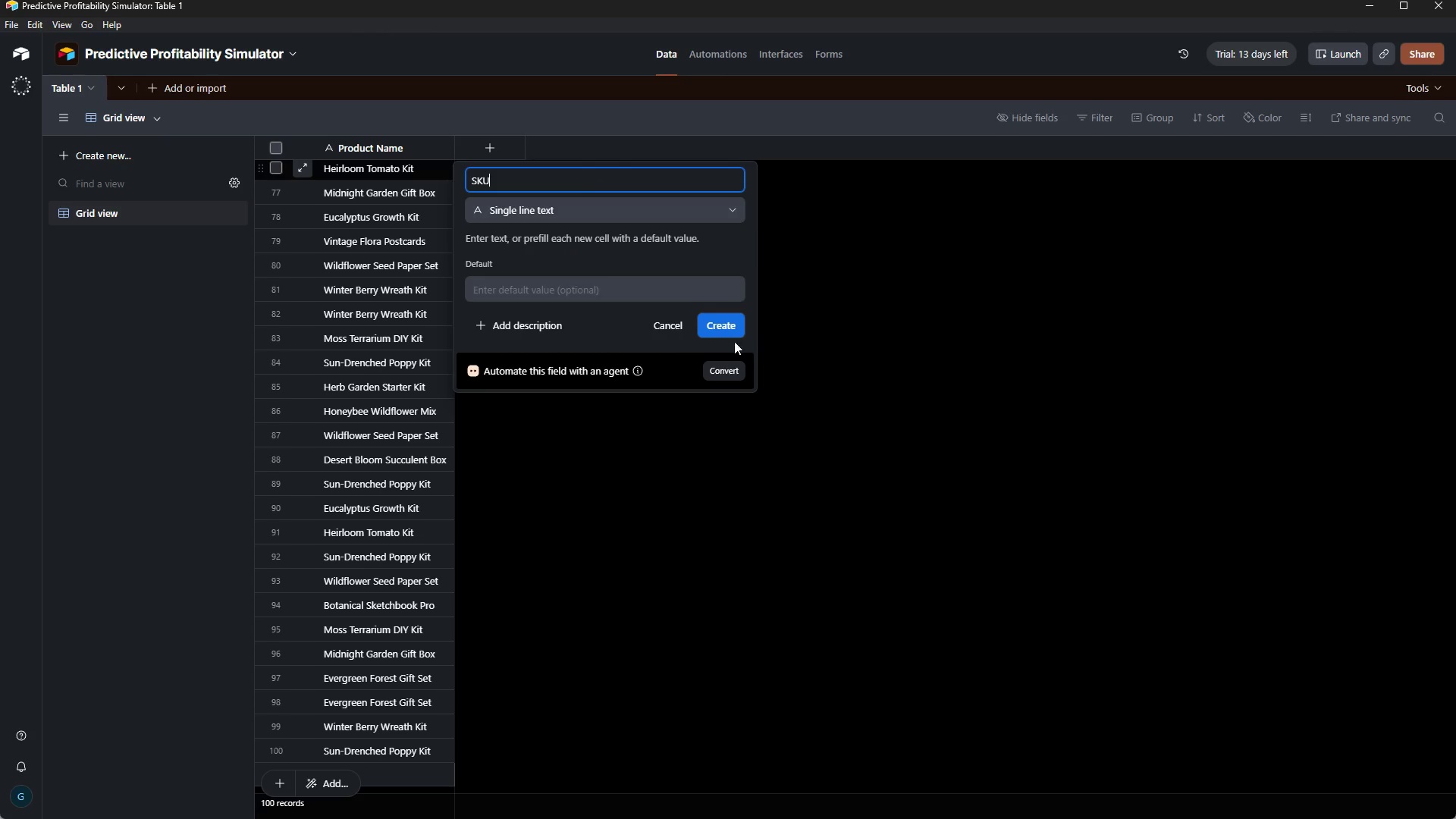 
left_click([724, 326])
 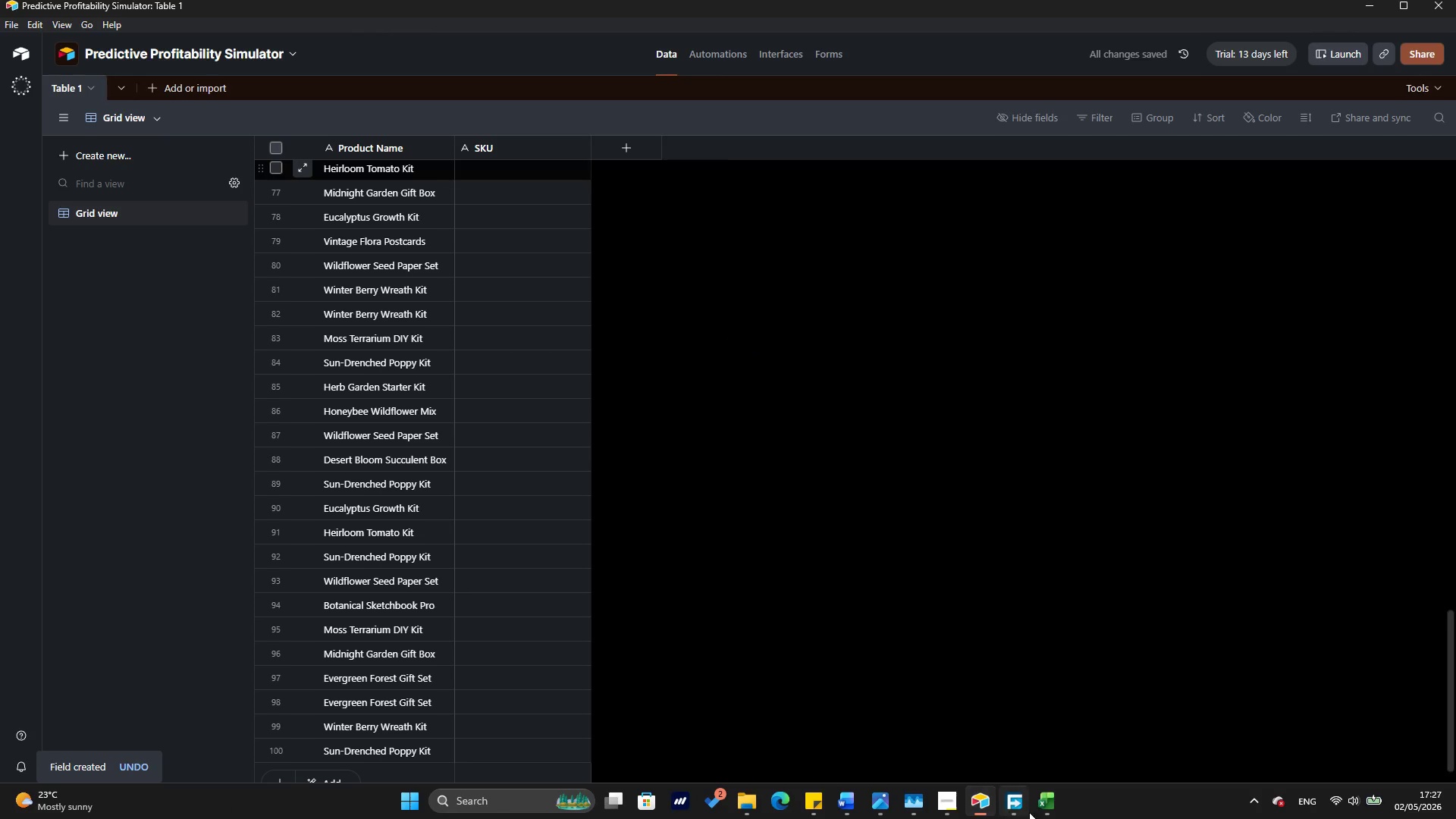 
left_click([1043, 808])
 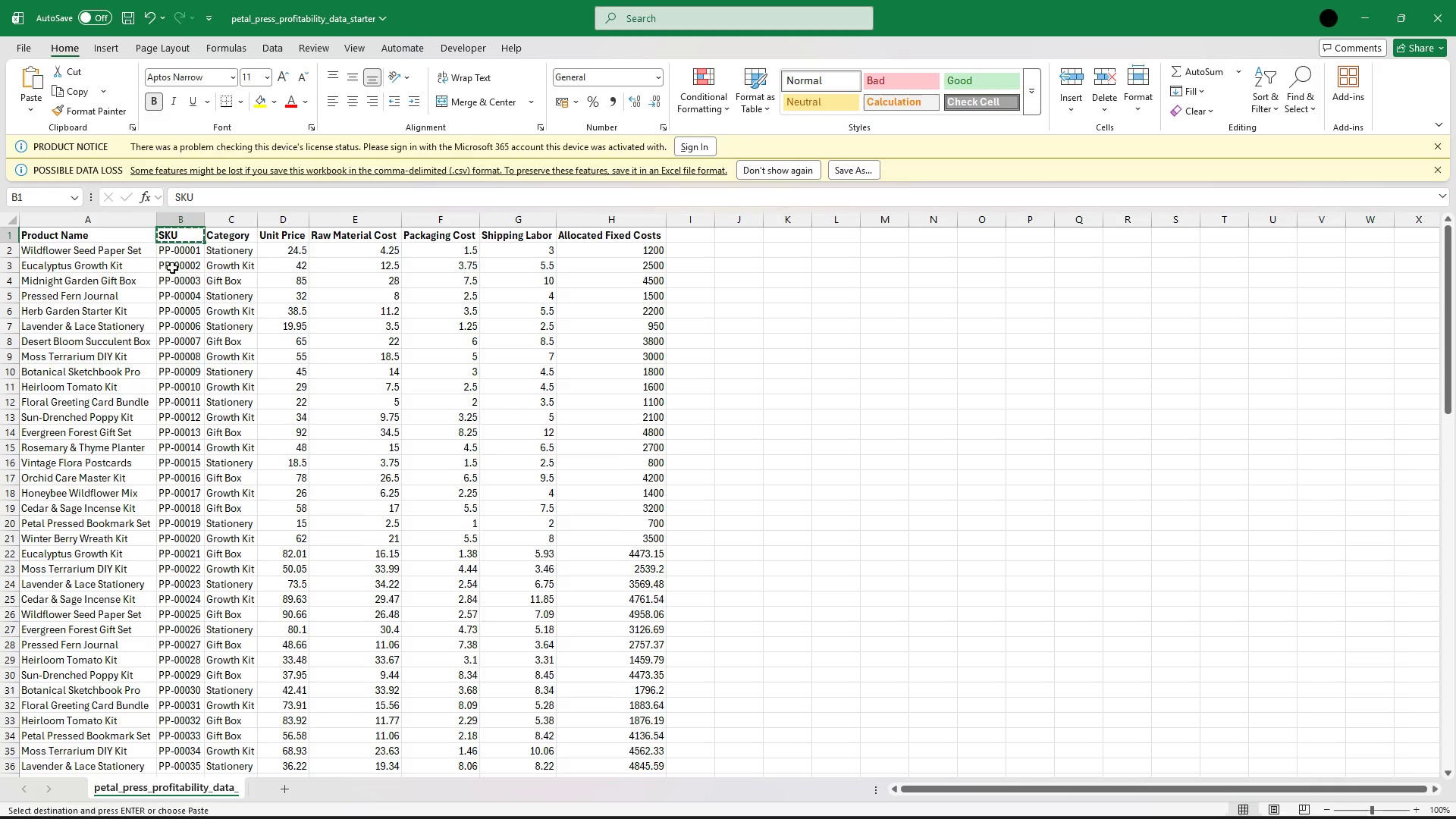 
left_click([170, 259])
 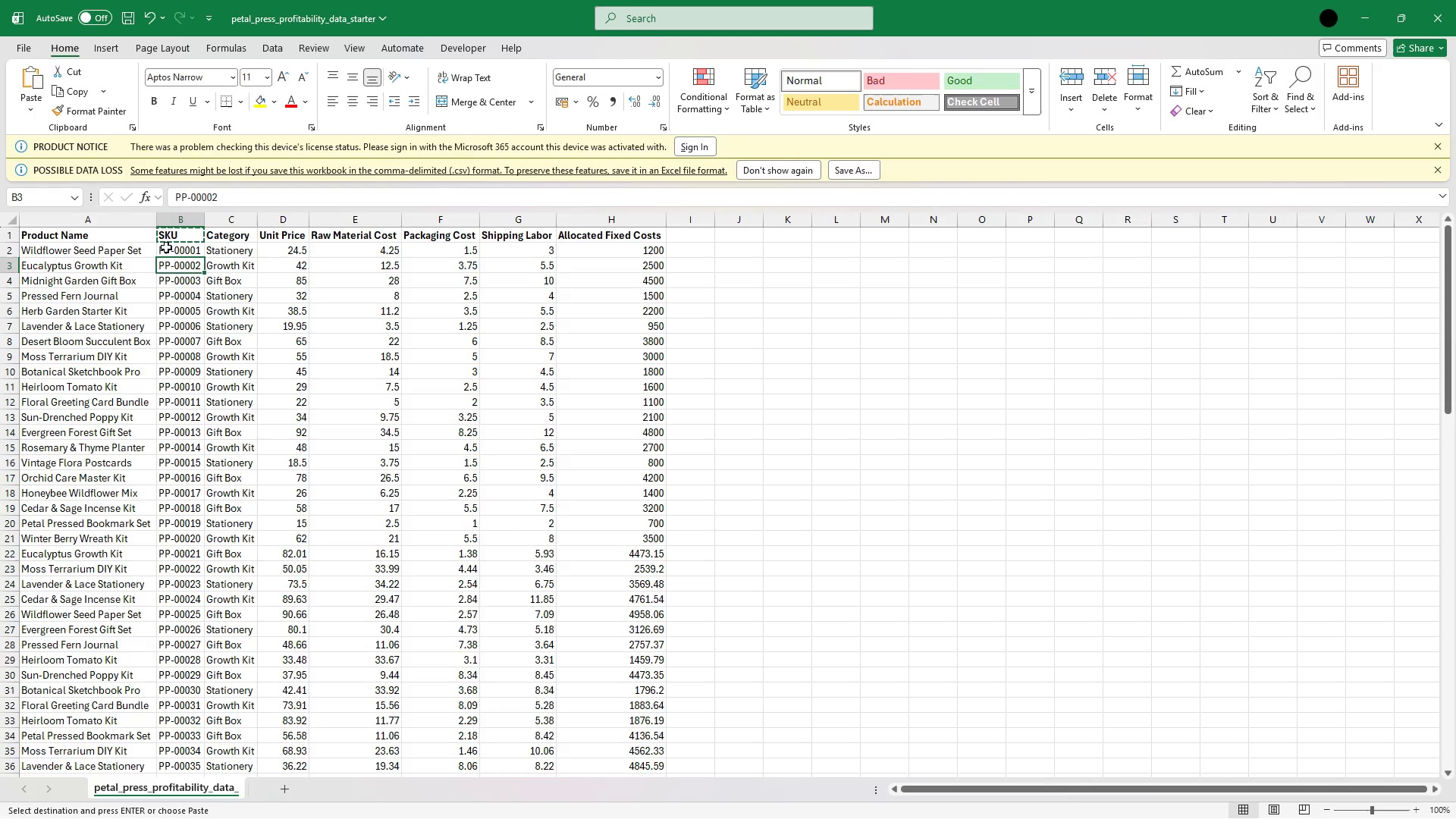 
left_click([167, 249])
 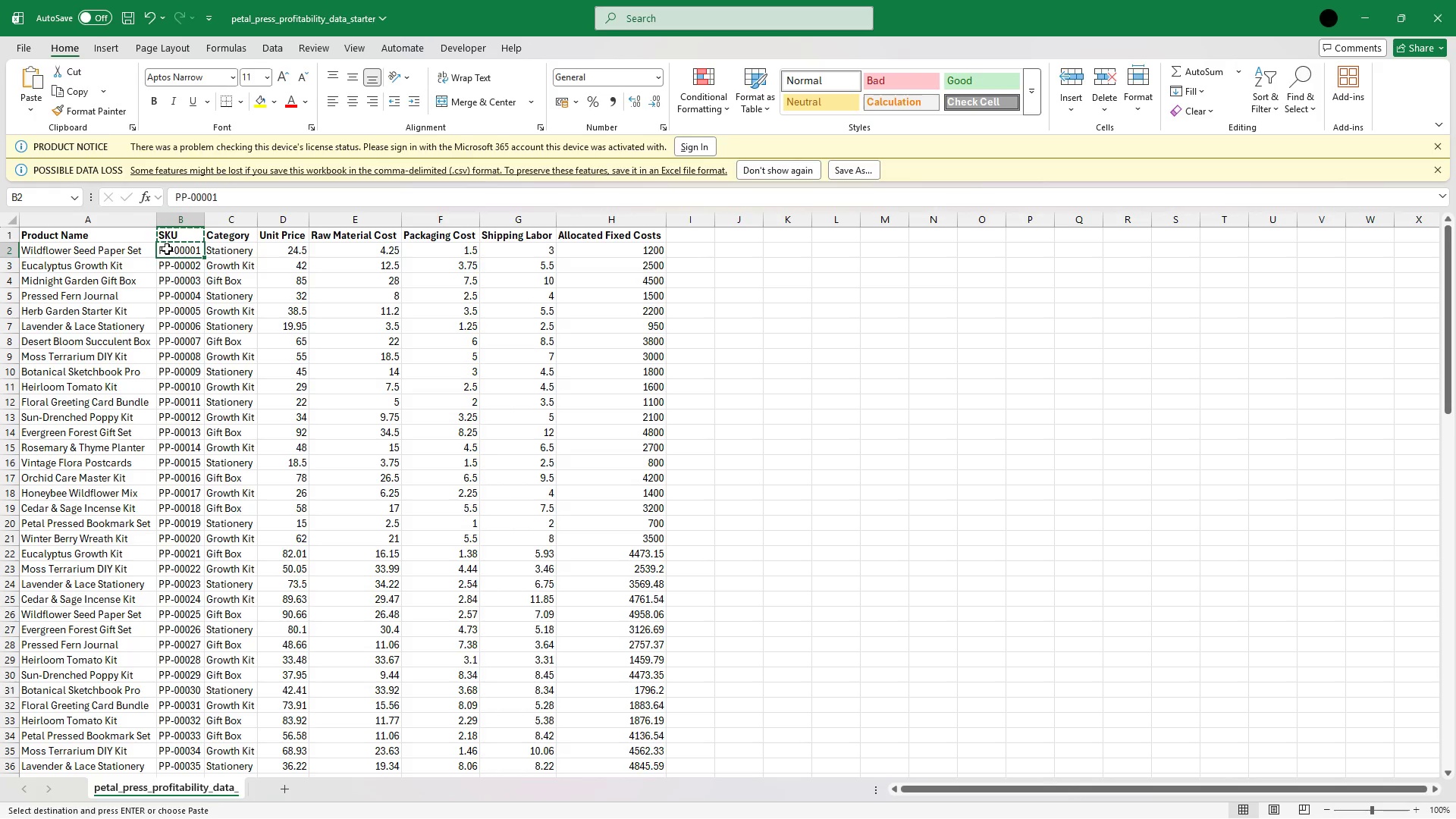 
key(Escape)
 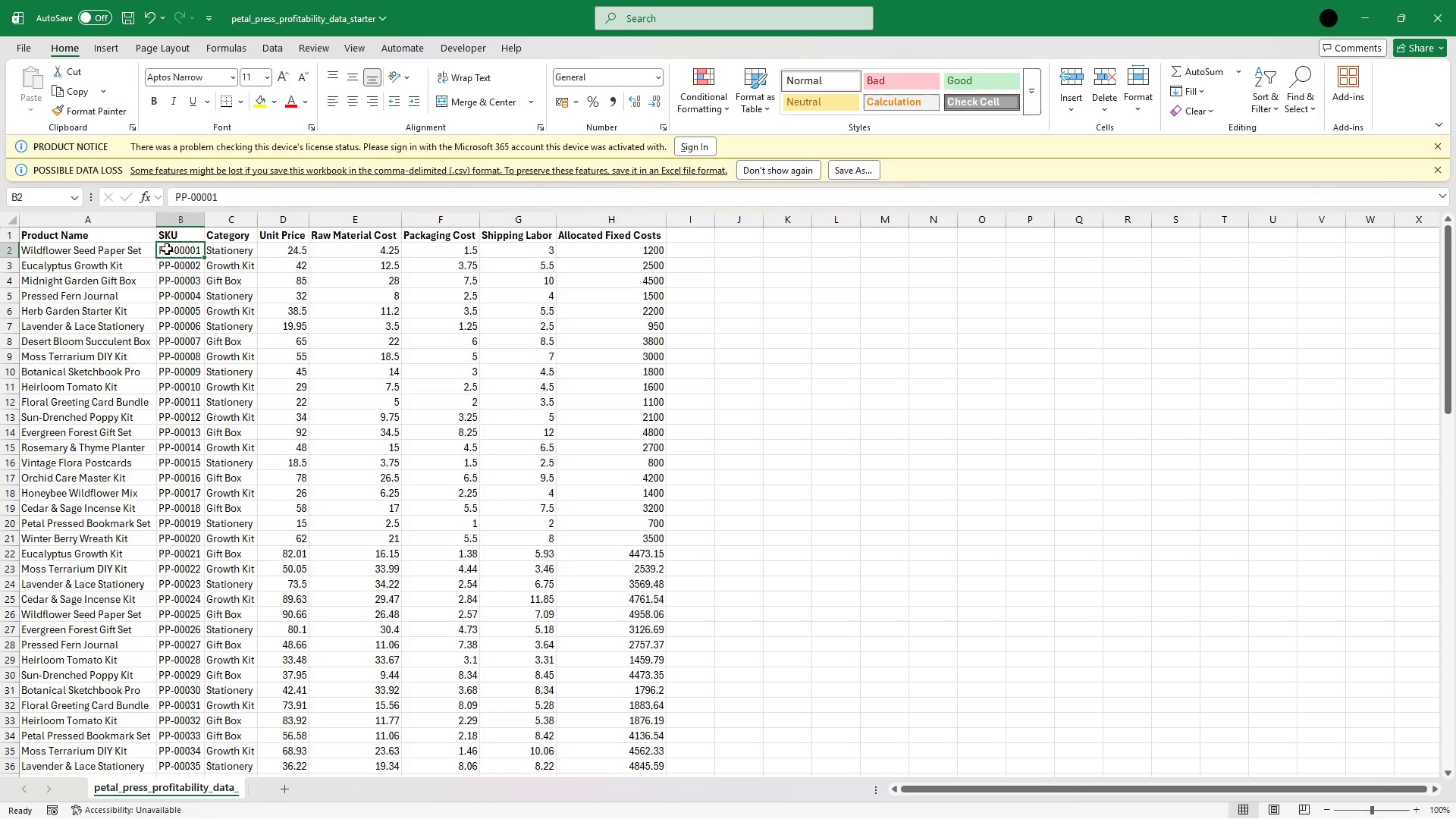 
hold_key(key=ArrowDown, duration=1.5)
 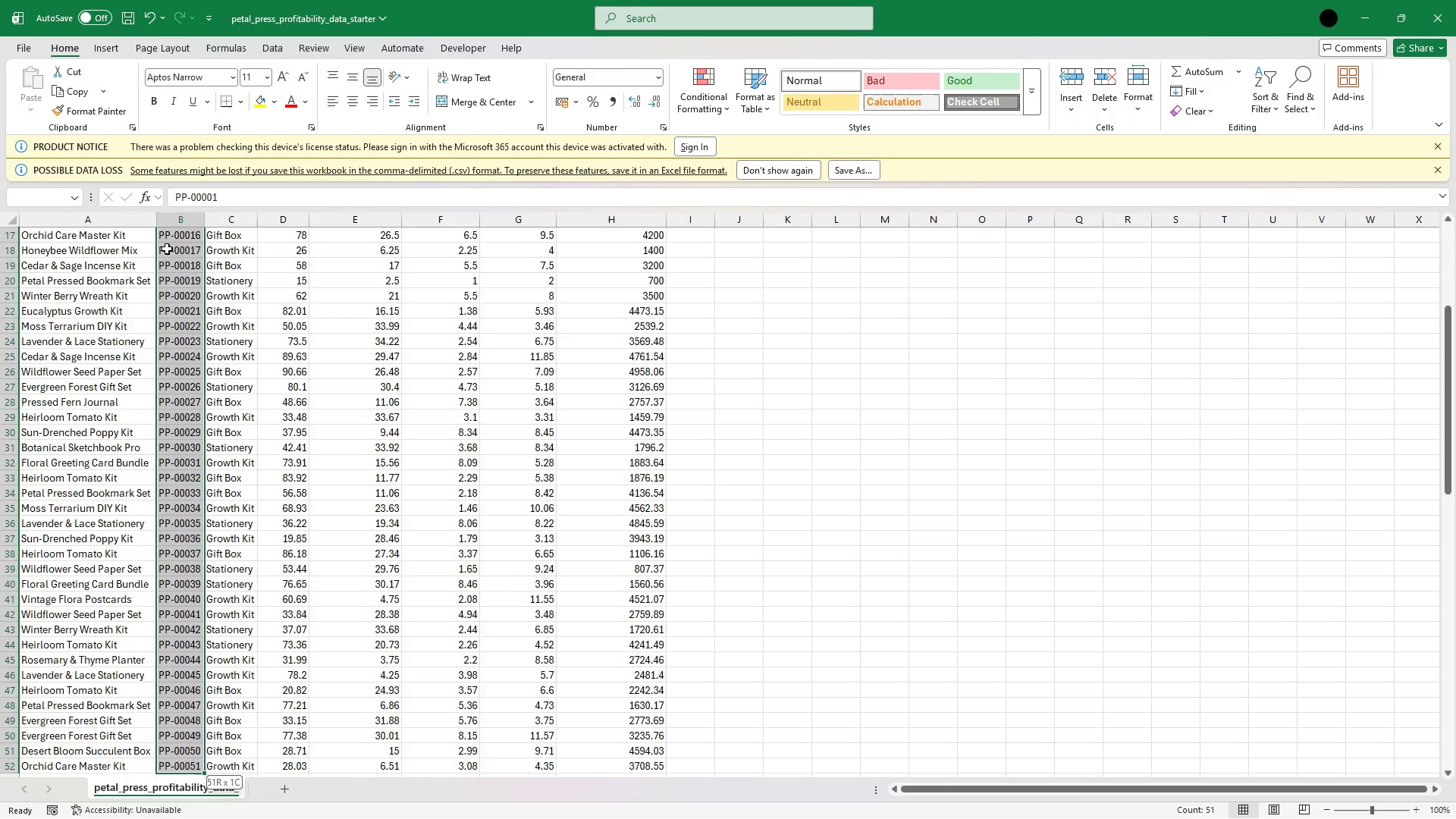 
hold_key(key=ArrowDown, duration=1.5)
 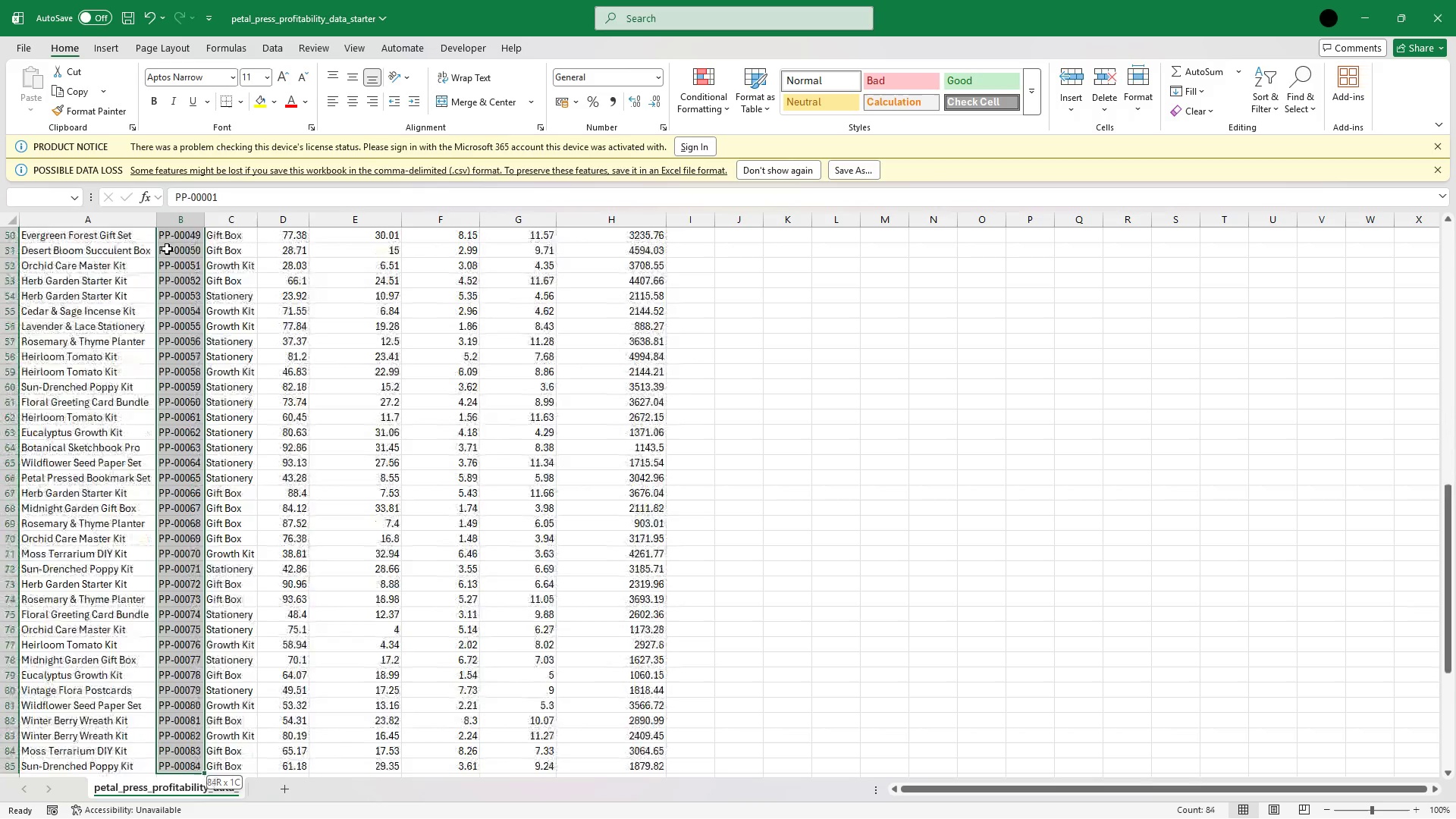 
key(Shift+ArrowDown)
 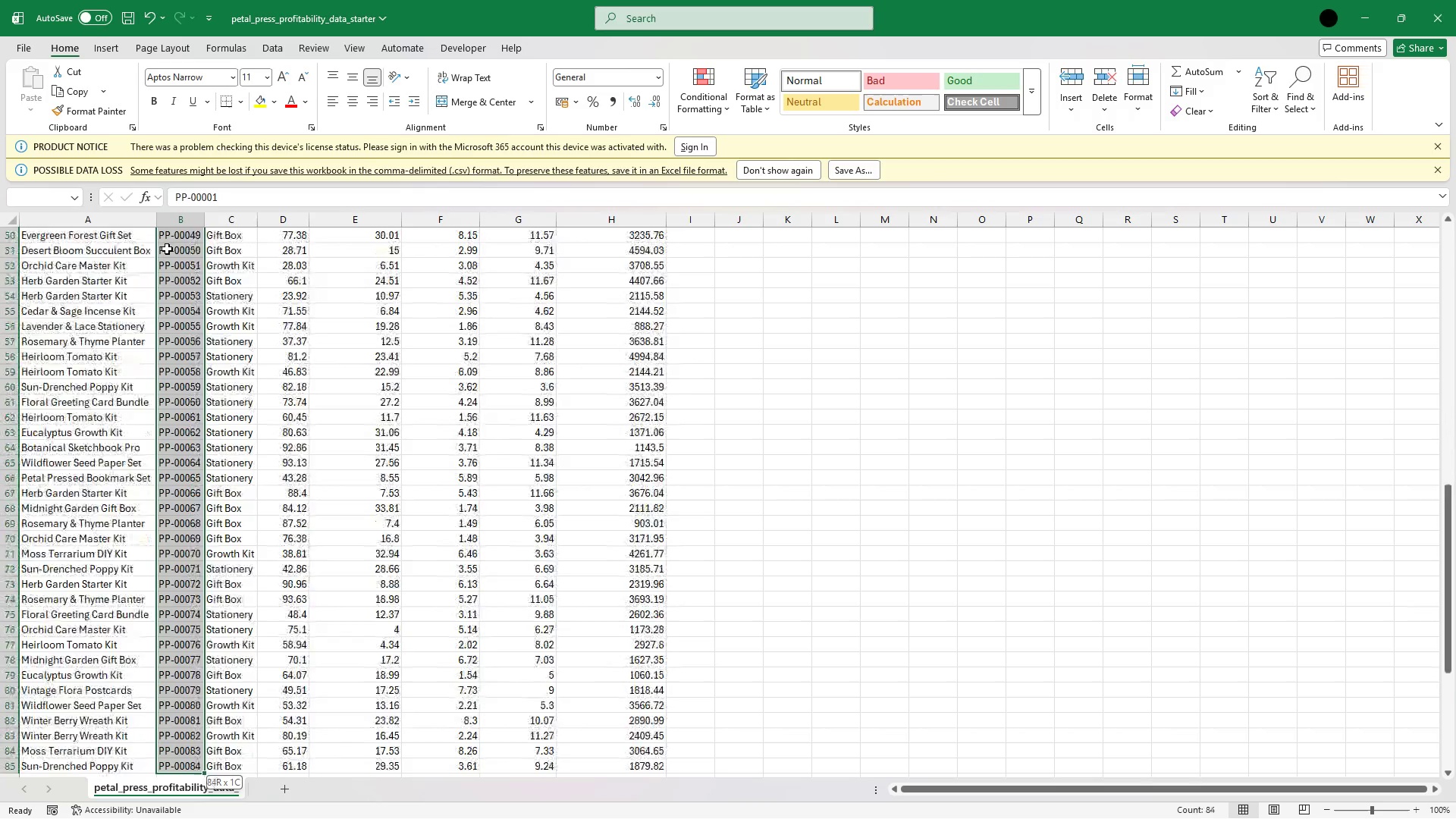 
key(Shift+ArrowDown)
 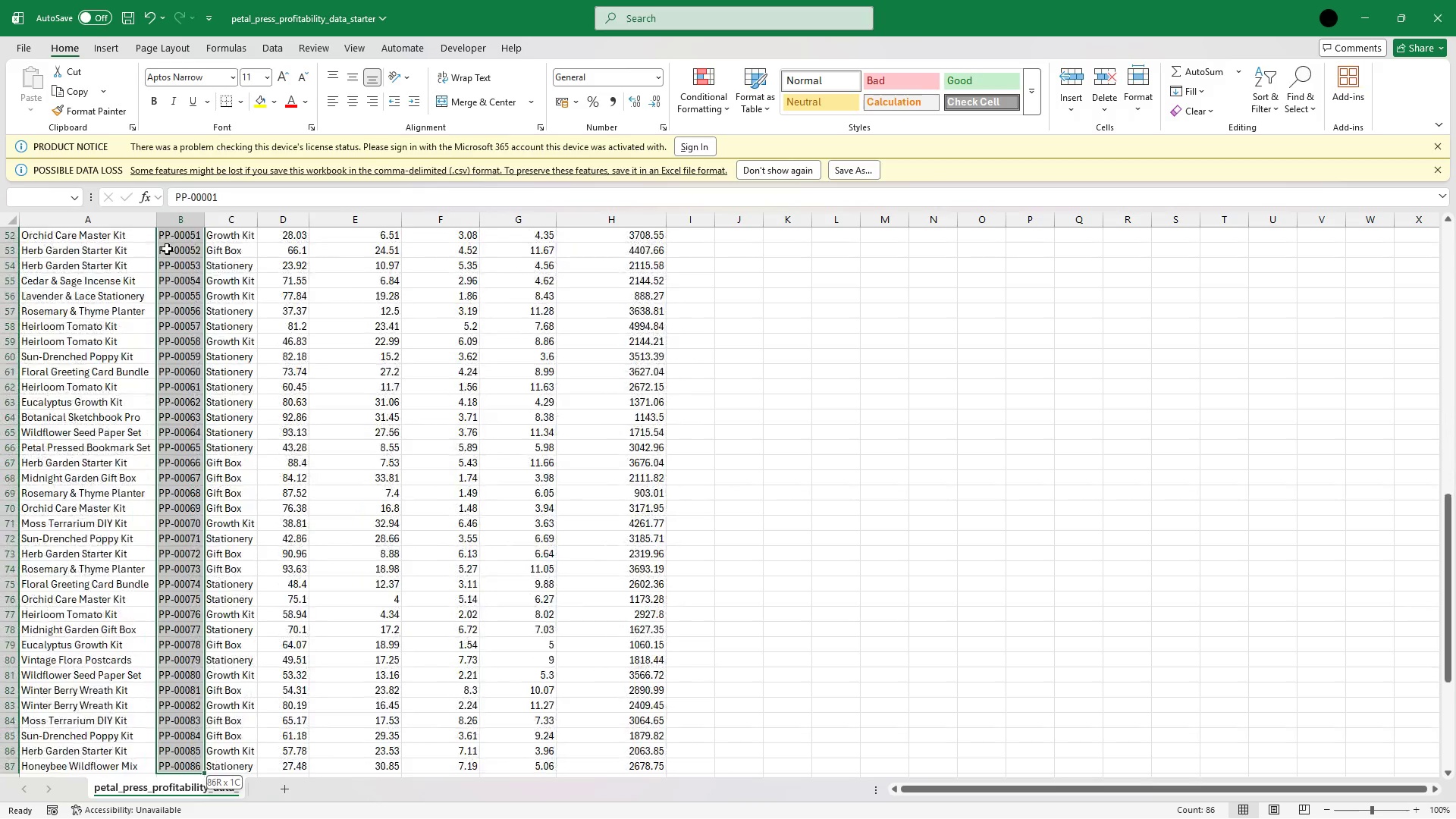 
key(Shift+ArrowDown)
 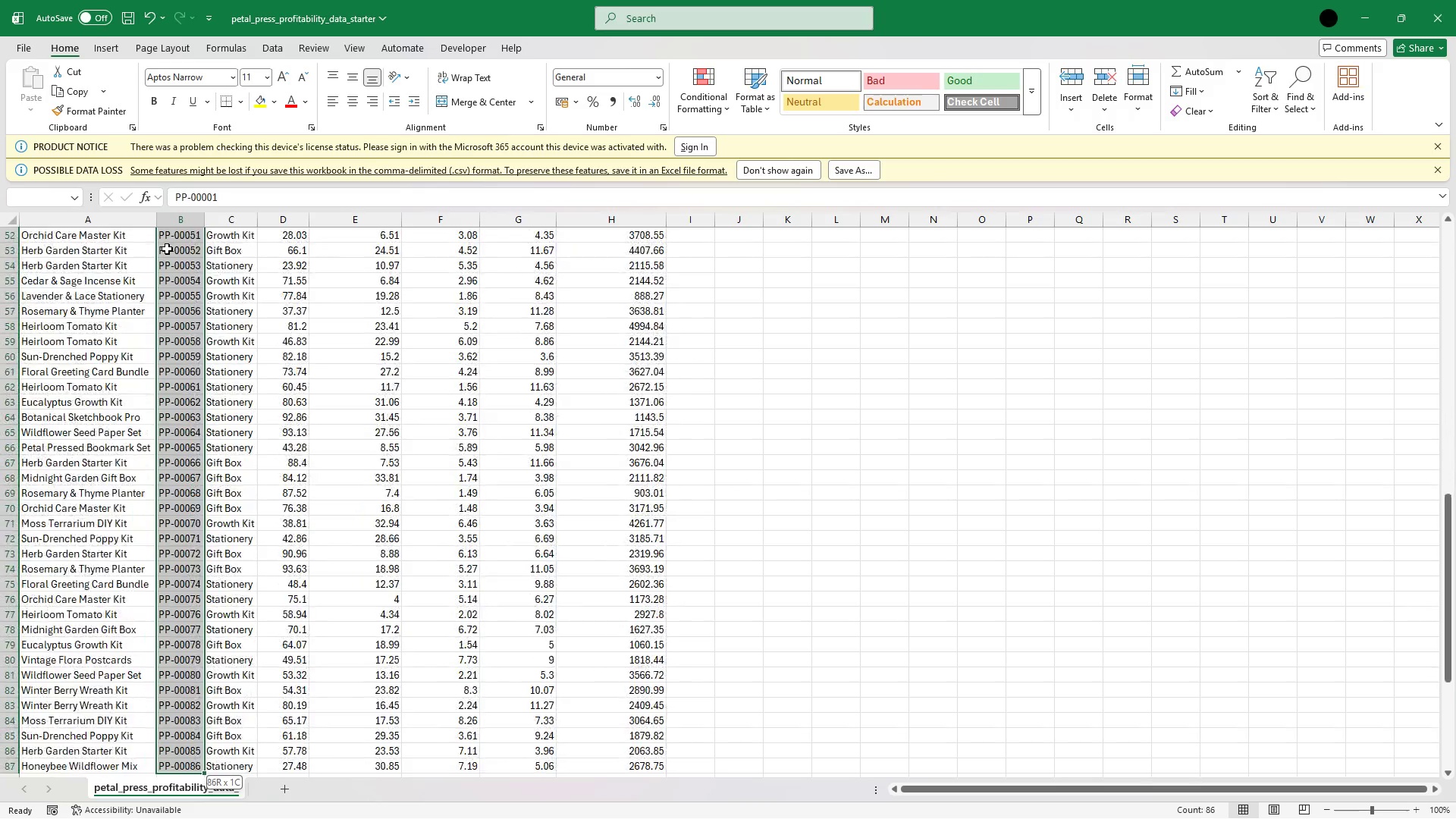 
key(Shift+ArrowDown)
 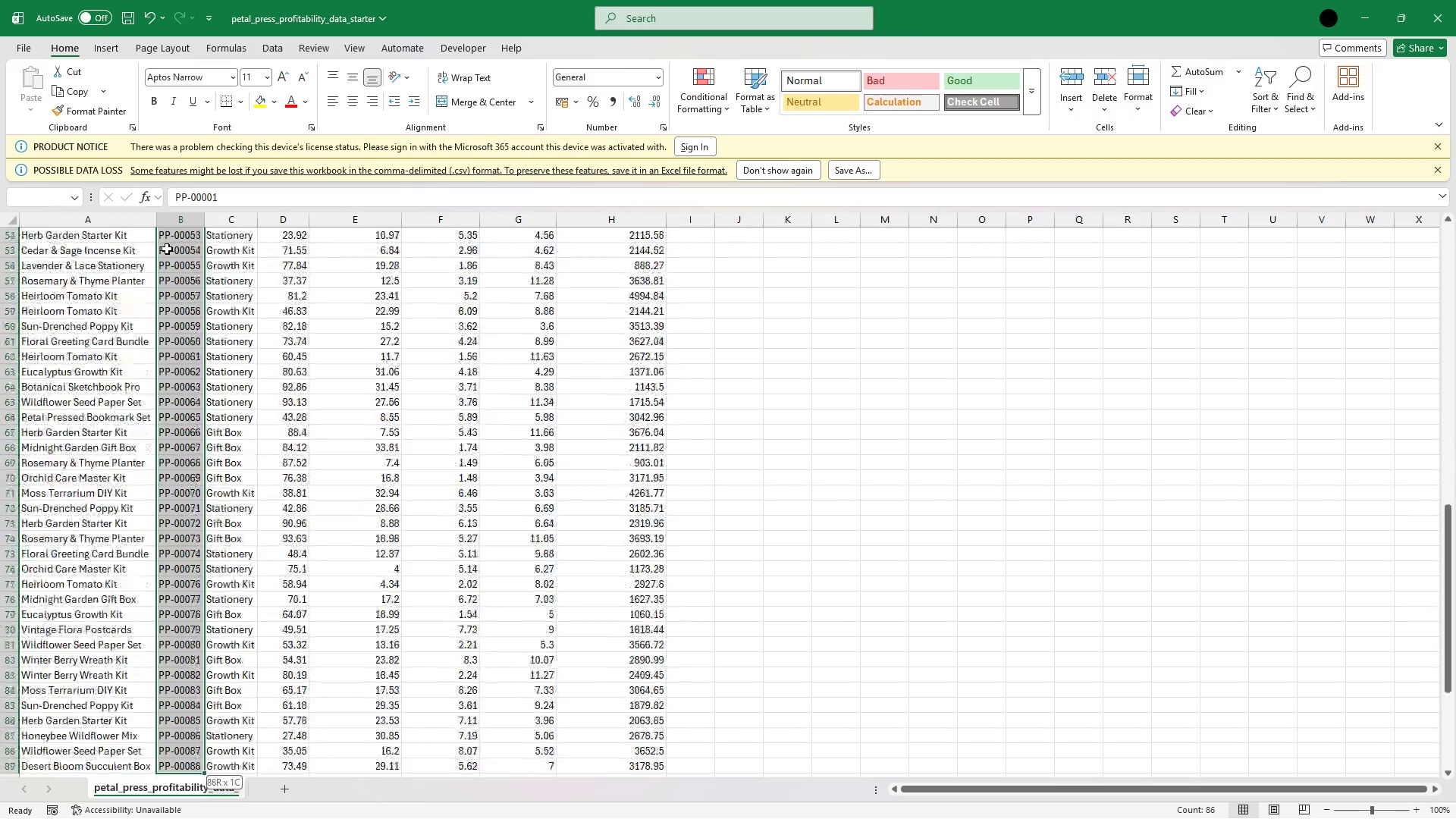 
key(Shift+ArrowDown)
 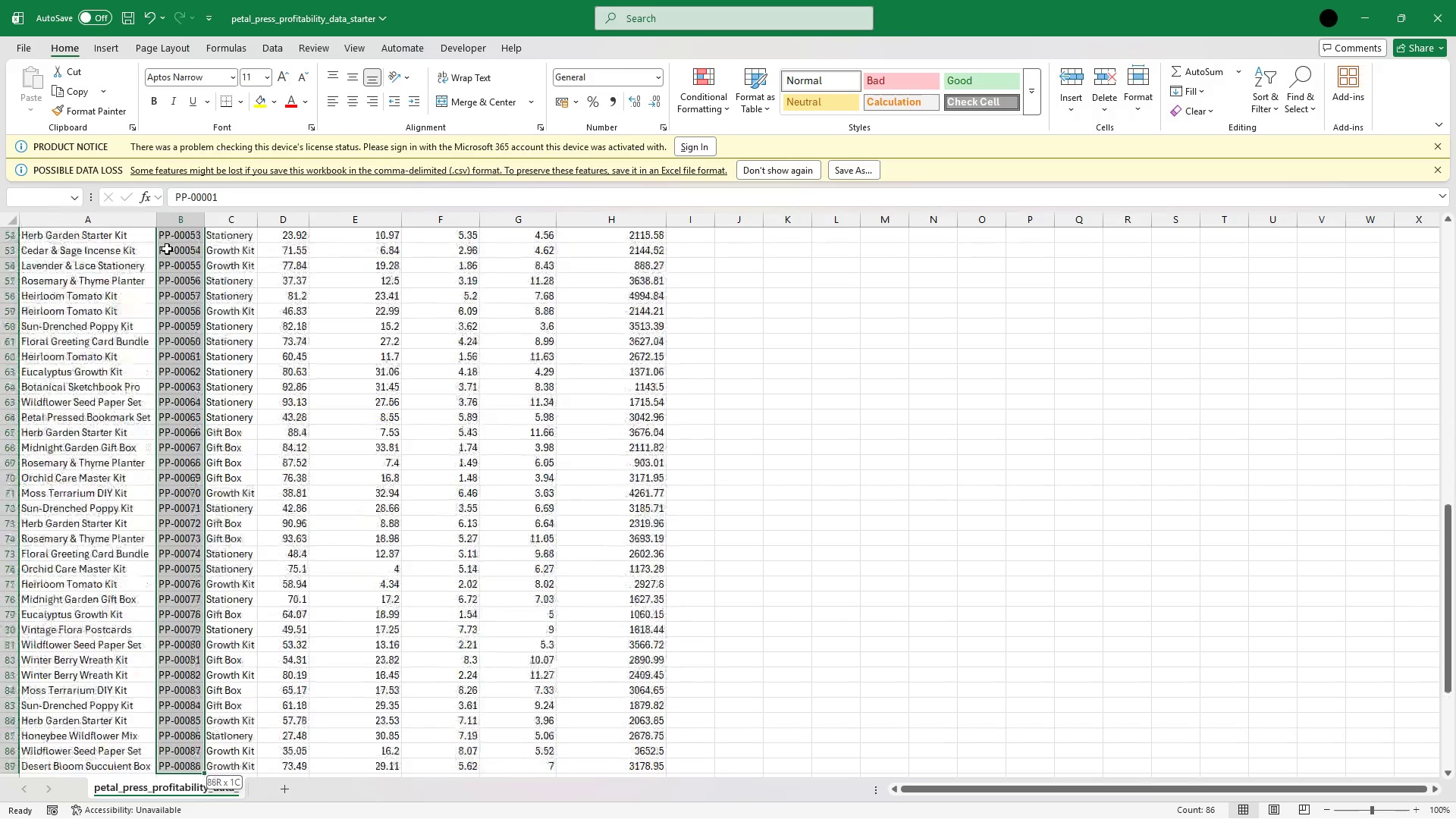 
key(Shift+ArrowDown)
 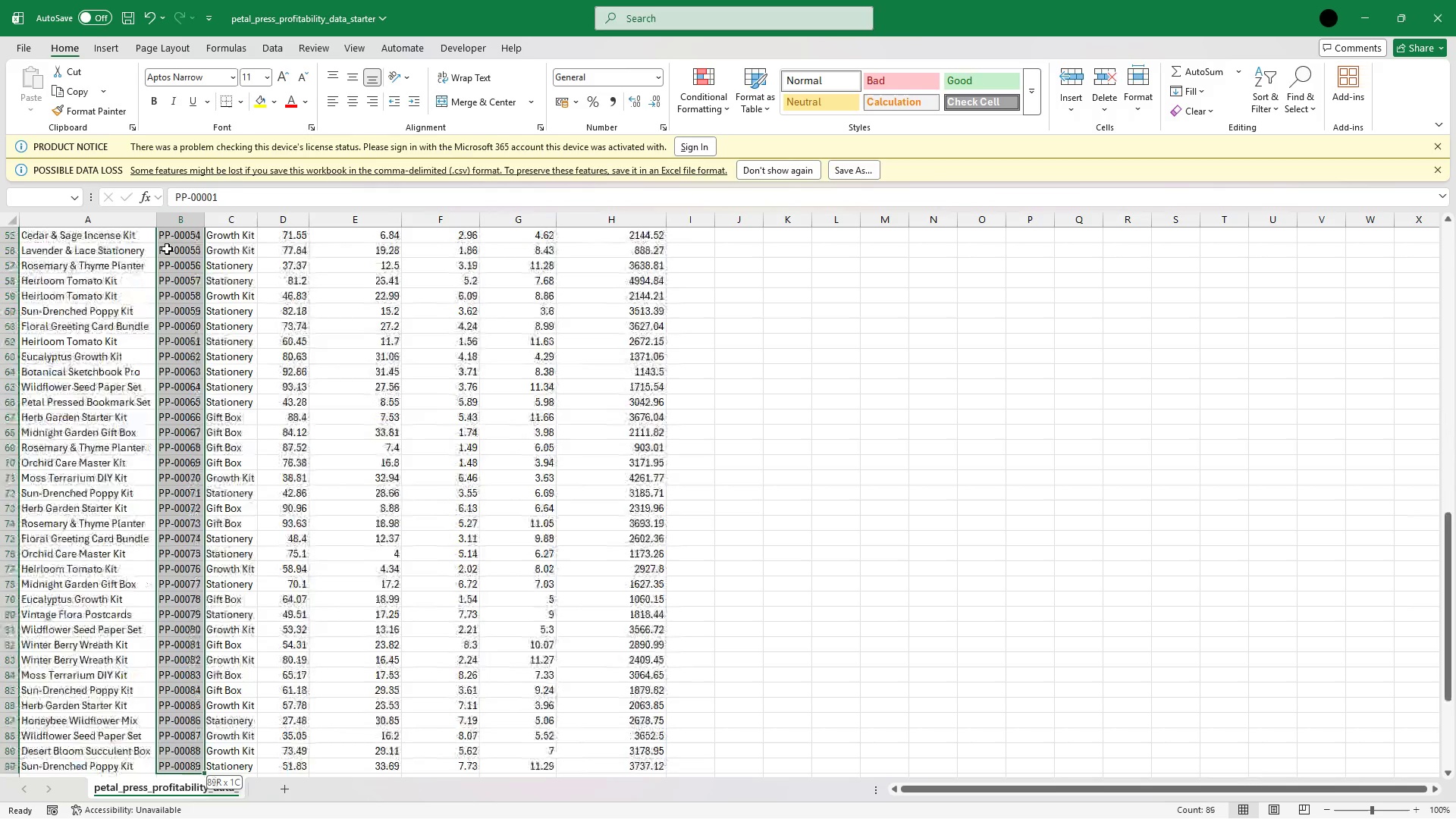 
key(Shift+ArrowDown)
 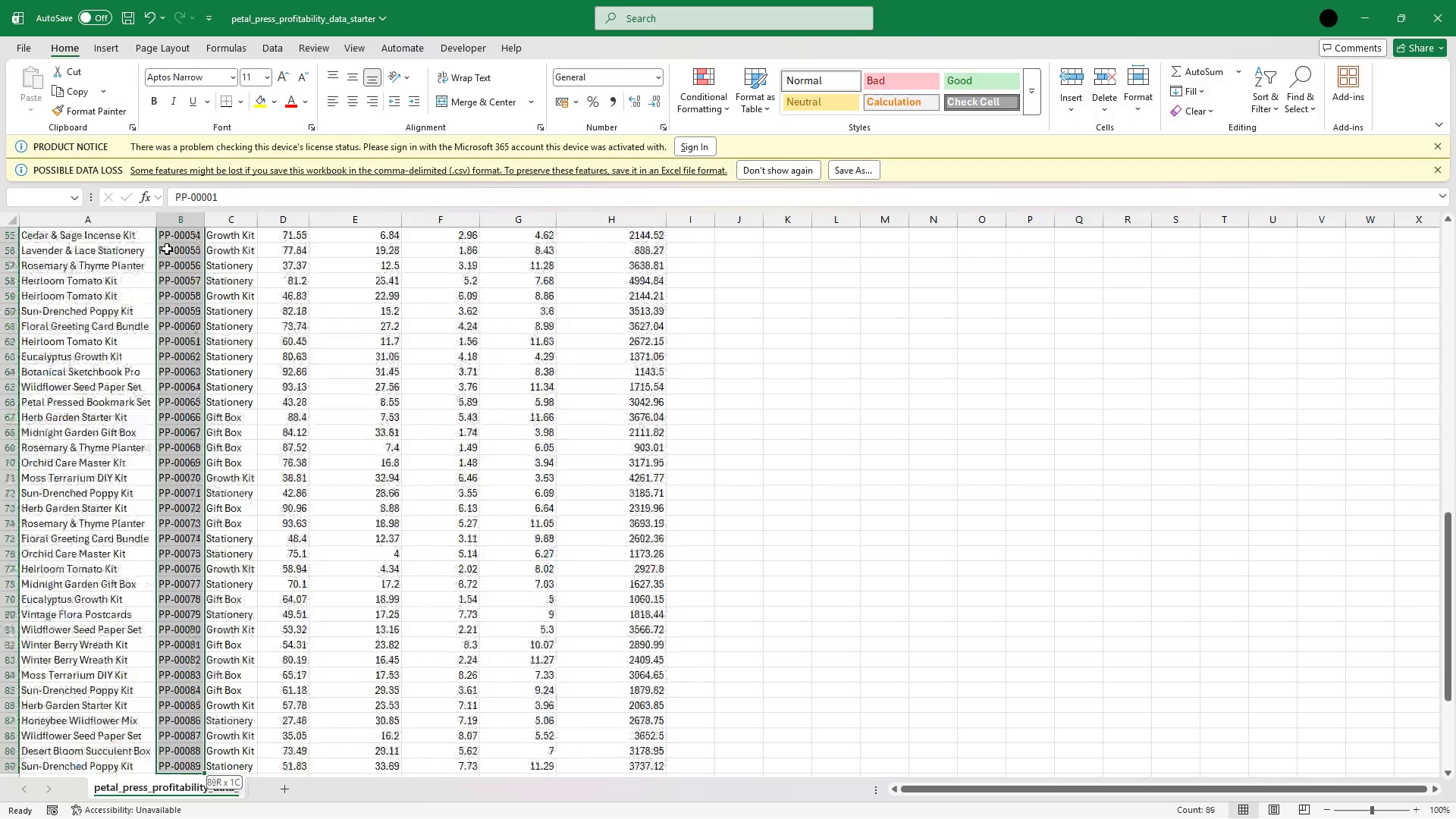 
key(Shift+ArrowDown)
 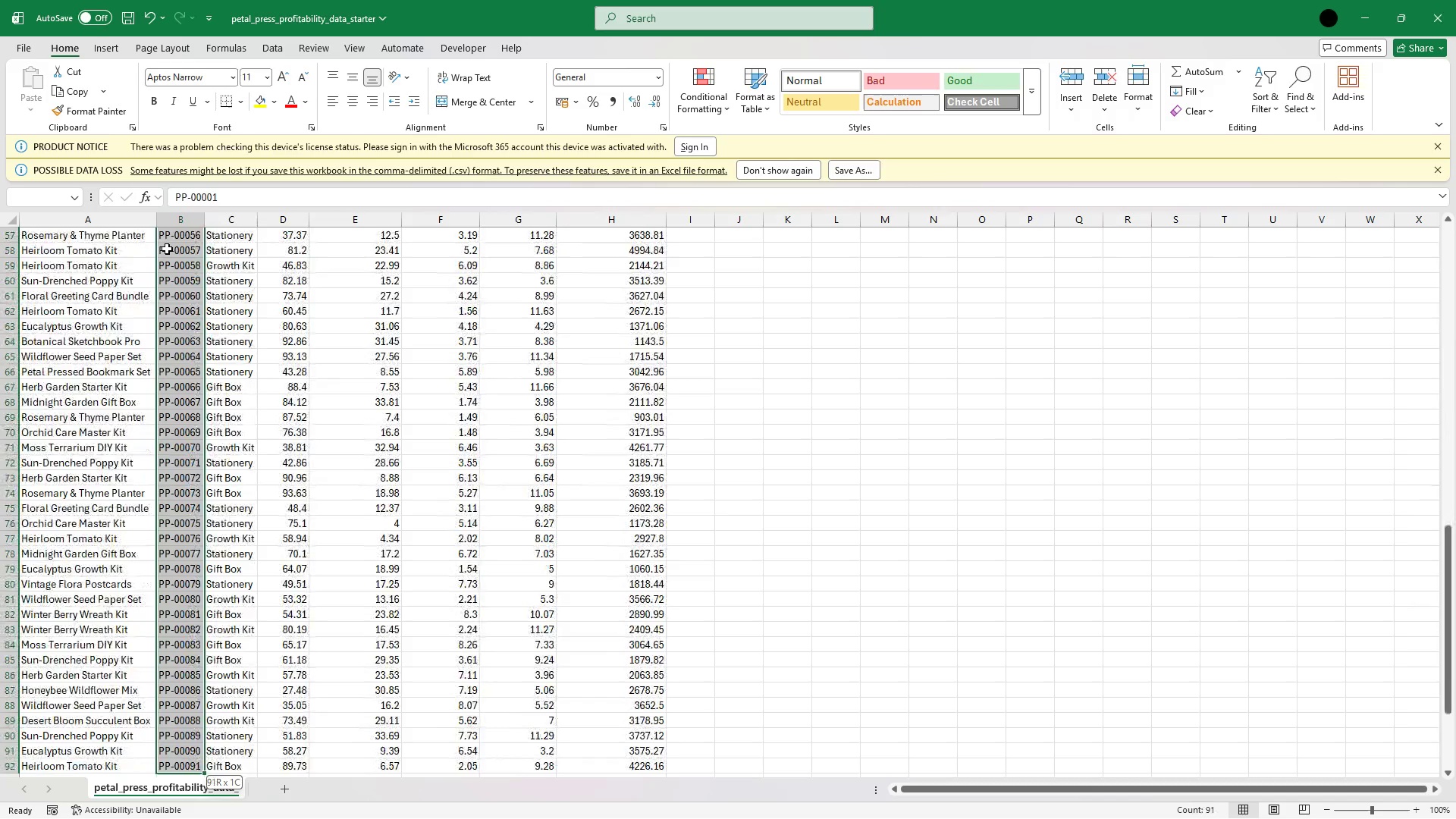 
hold_key(key=ArrowDown, duration=0.56)
 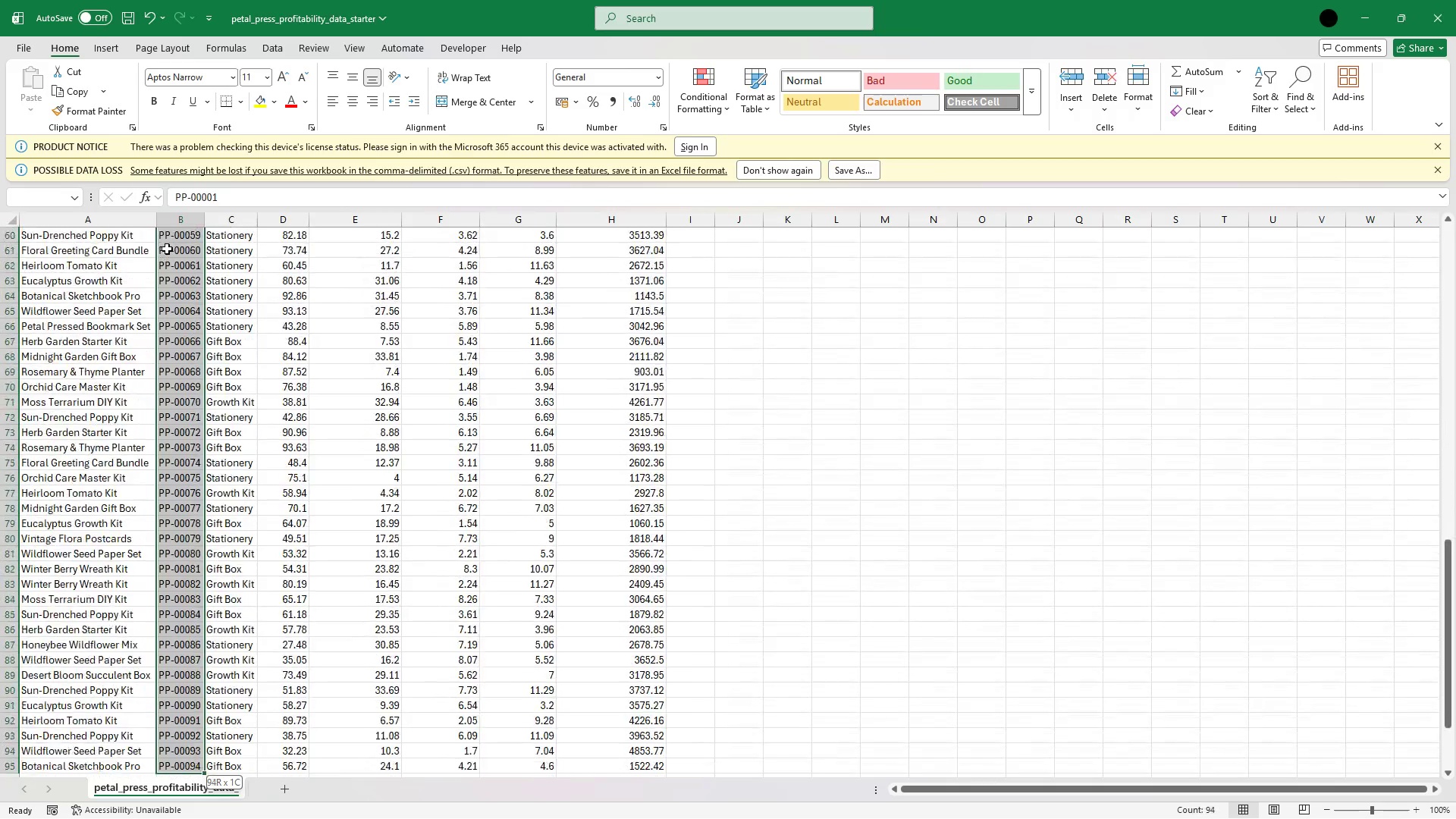 
key(Shift+ArrowDown)
 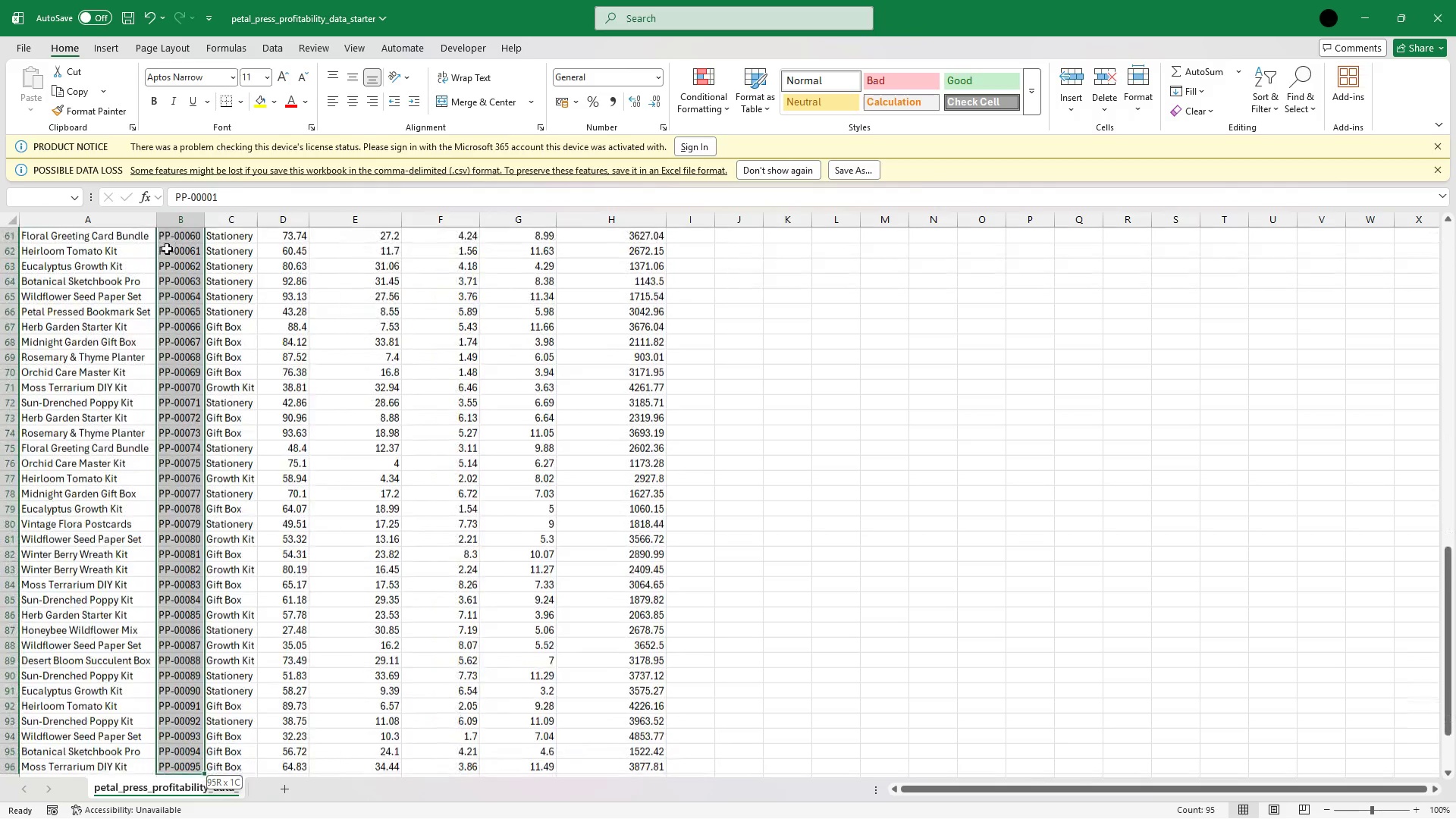 
key(Shift+ArrowDown)
 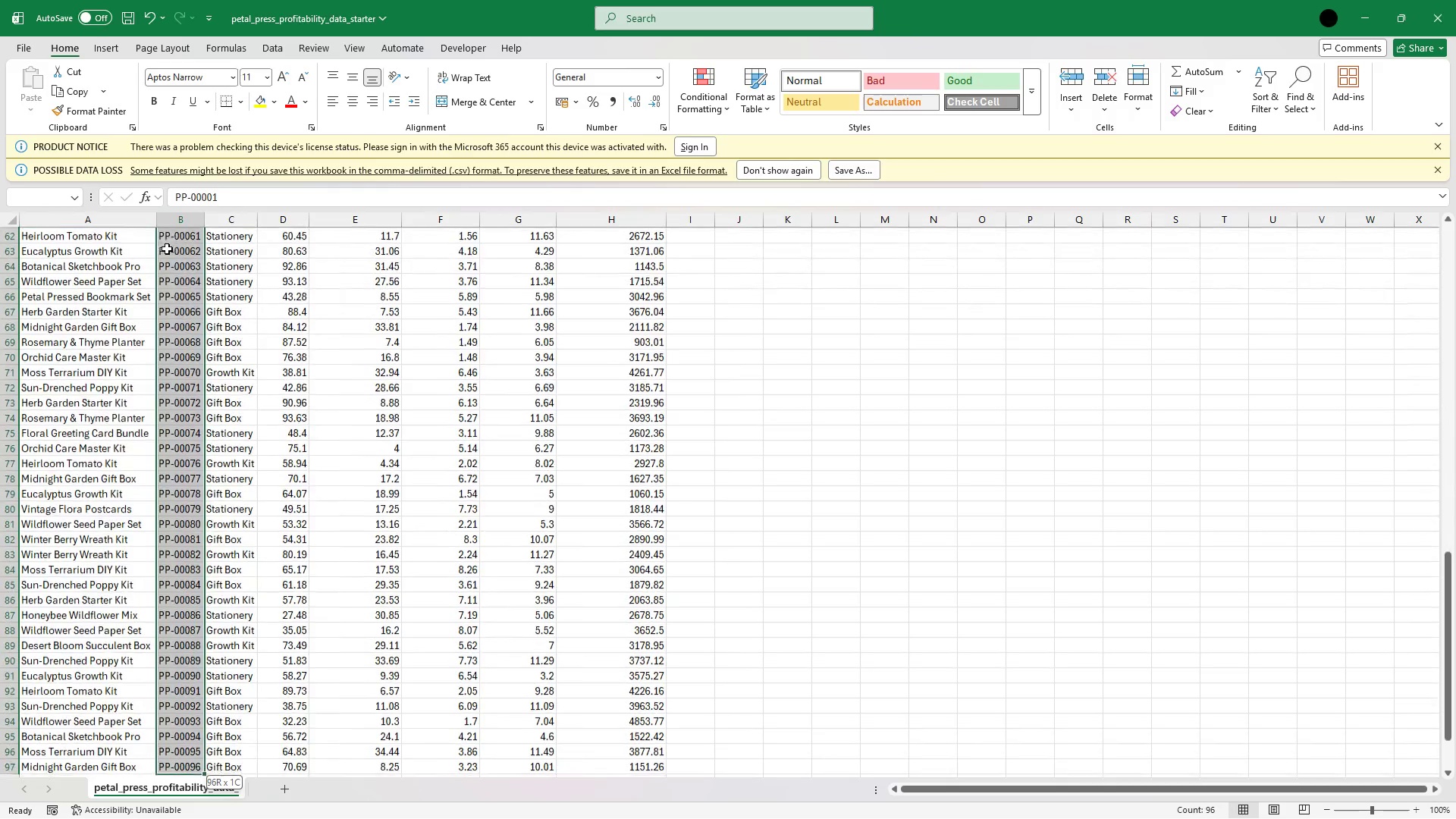 
key(Shift+ArrowDown)
 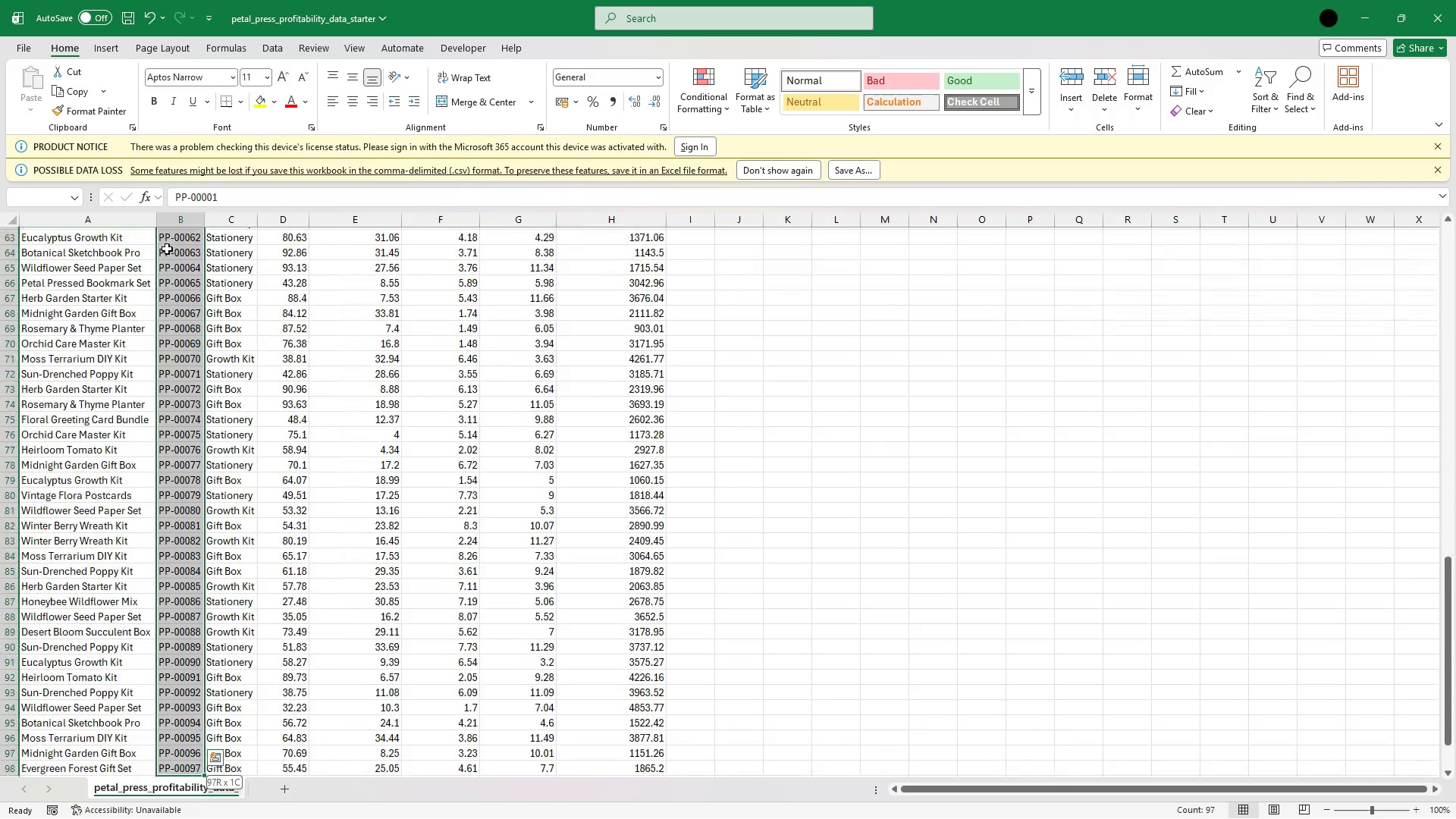 
key(Shift+ArrowDown)
 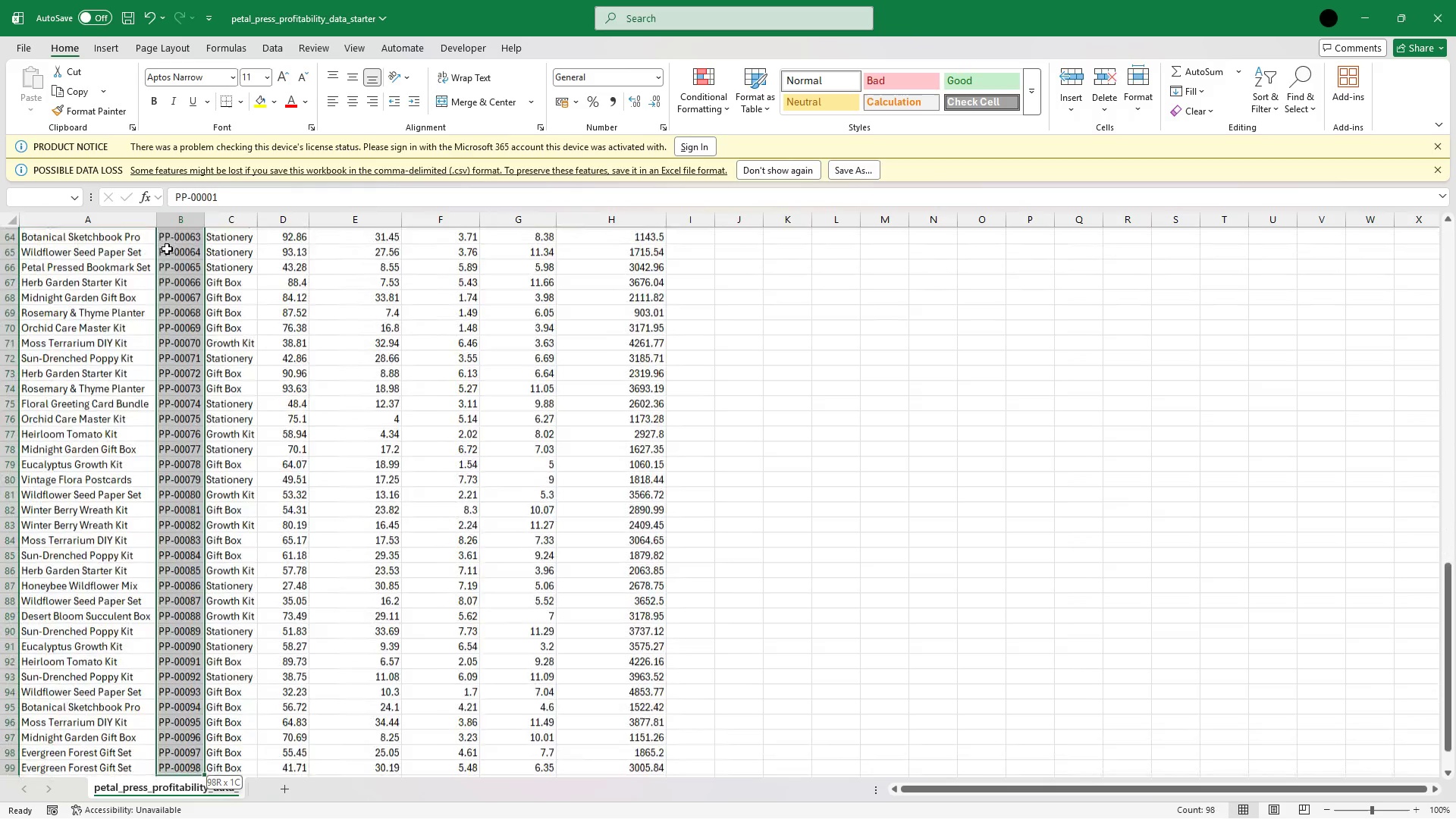 
key(Shift+ArrowDown)
 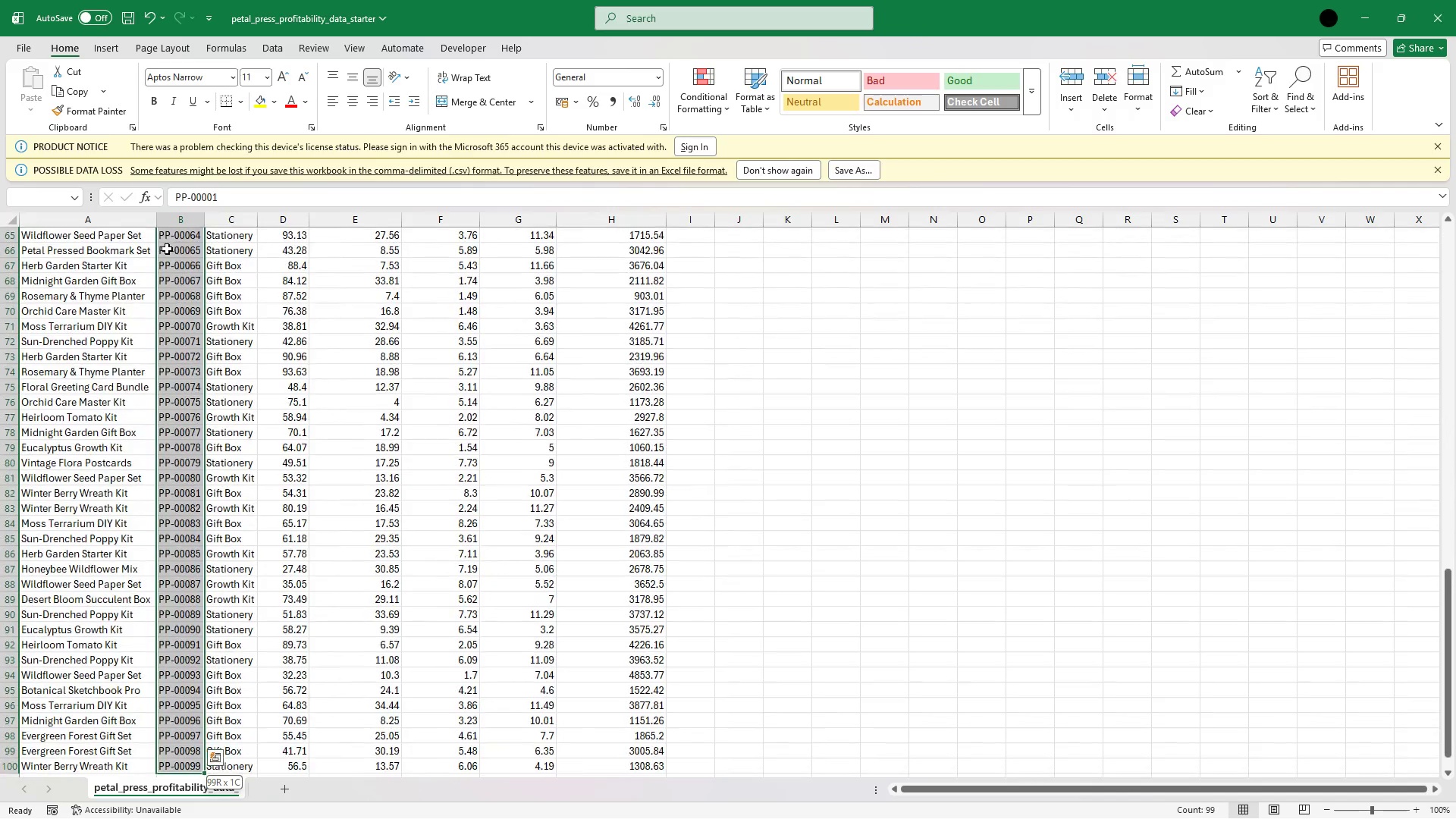 
key(Shift+ArrowDown)
 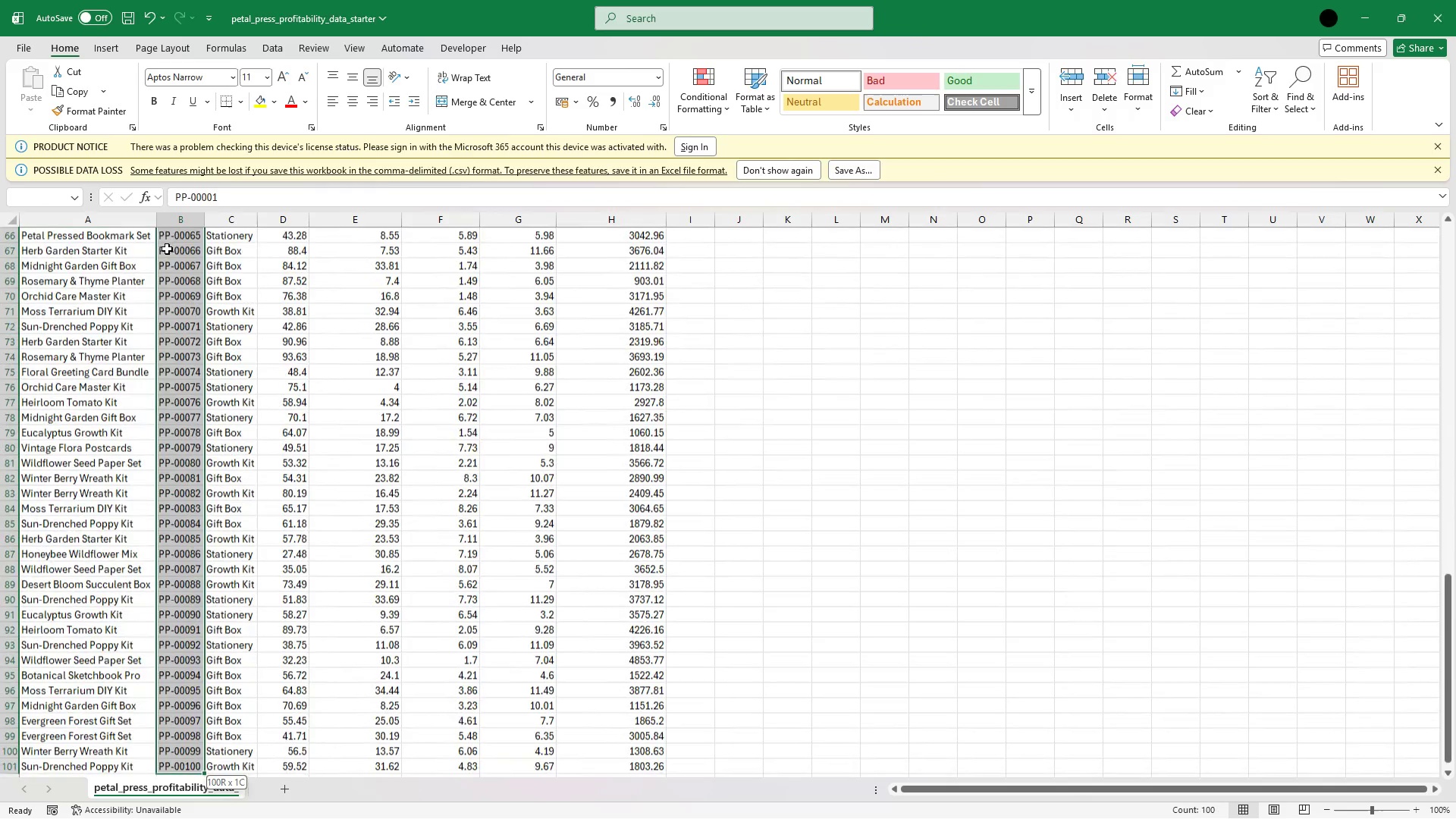 
key(Shift+ArrowDown)
 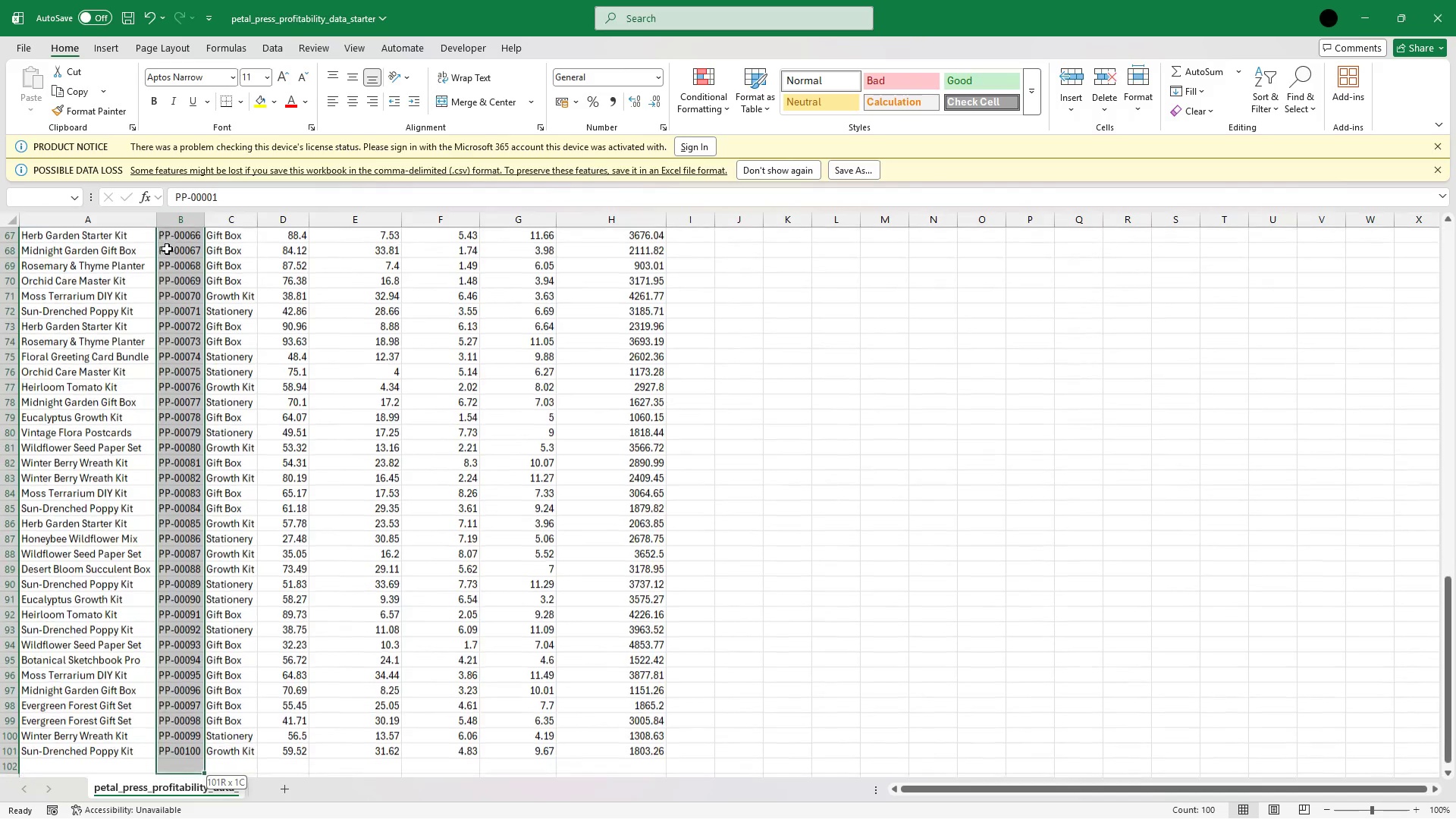 
key(Shift+ArrowDown)
 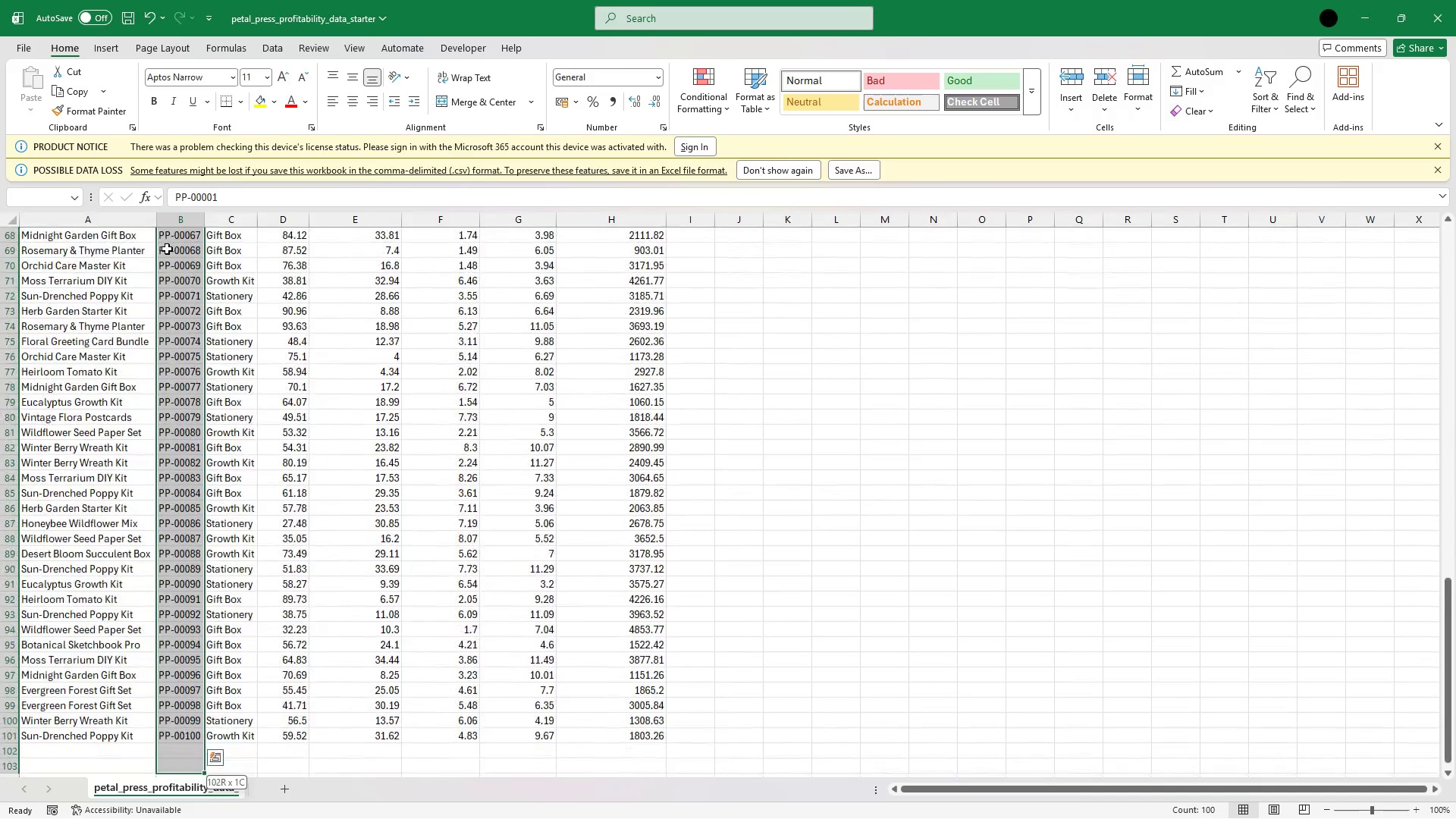 
key(Shift+ArrowUp)
 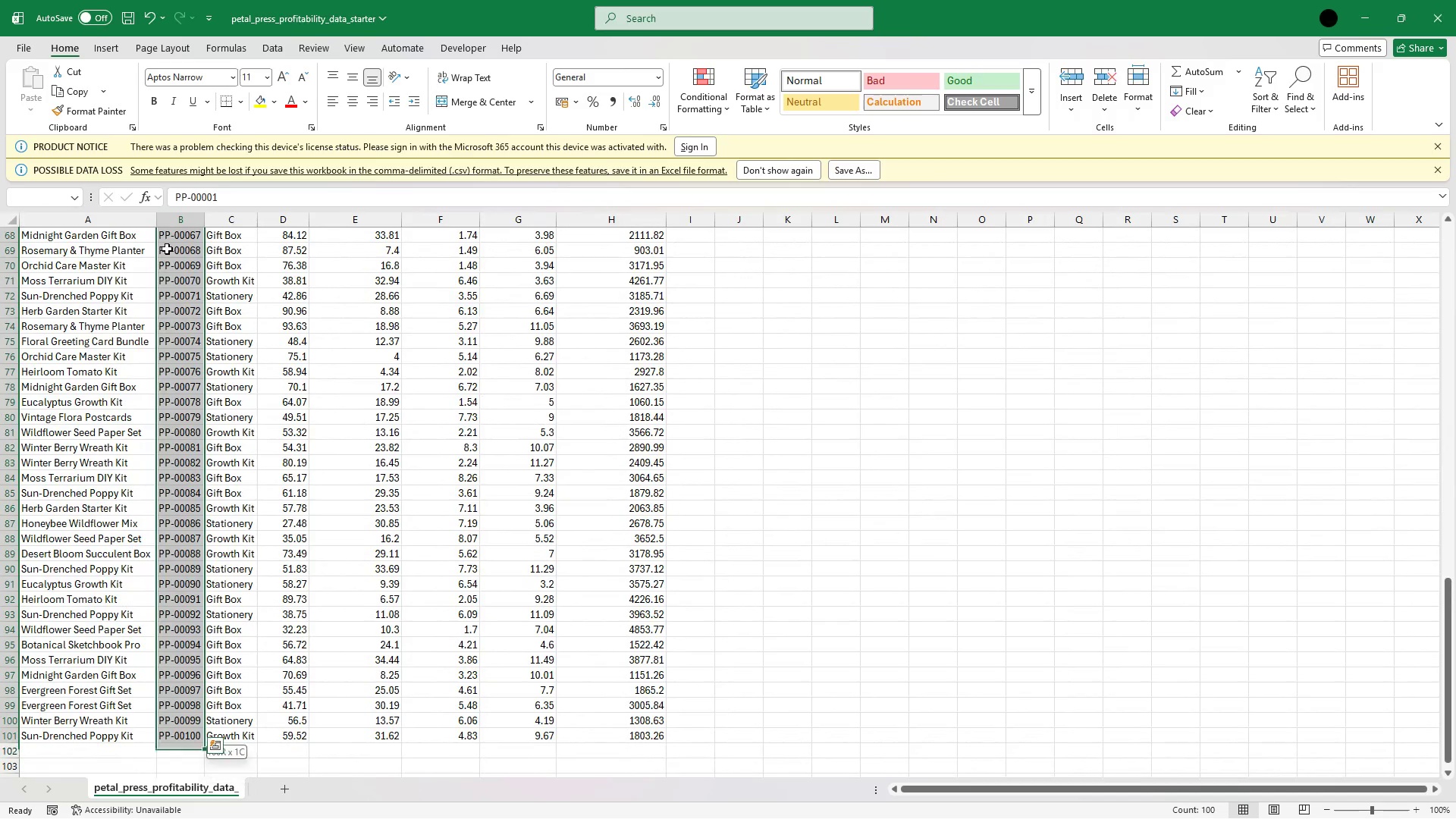 
key(Shift+ArrowUp)
 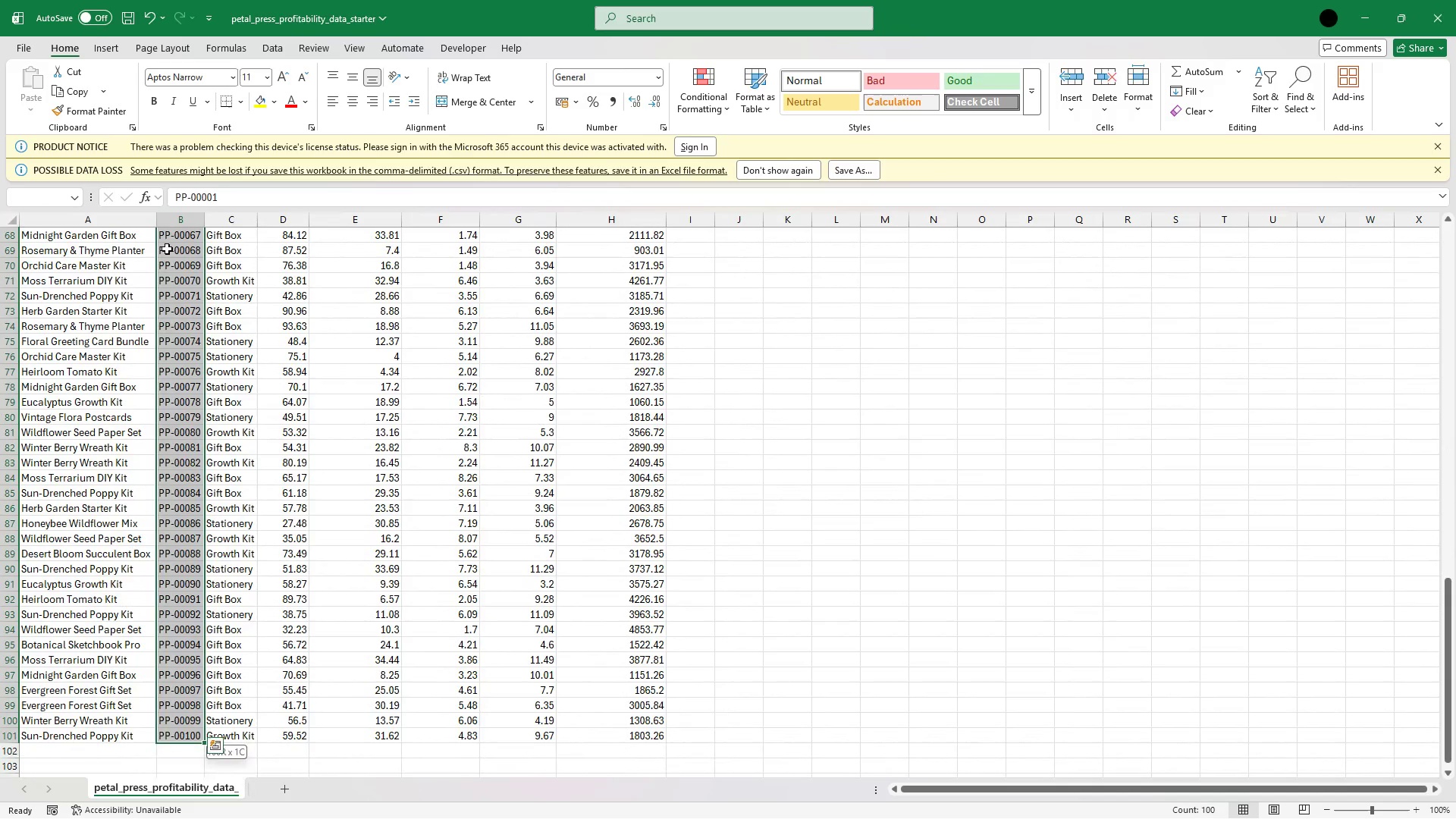 
key(Shift+ArrowUp)
 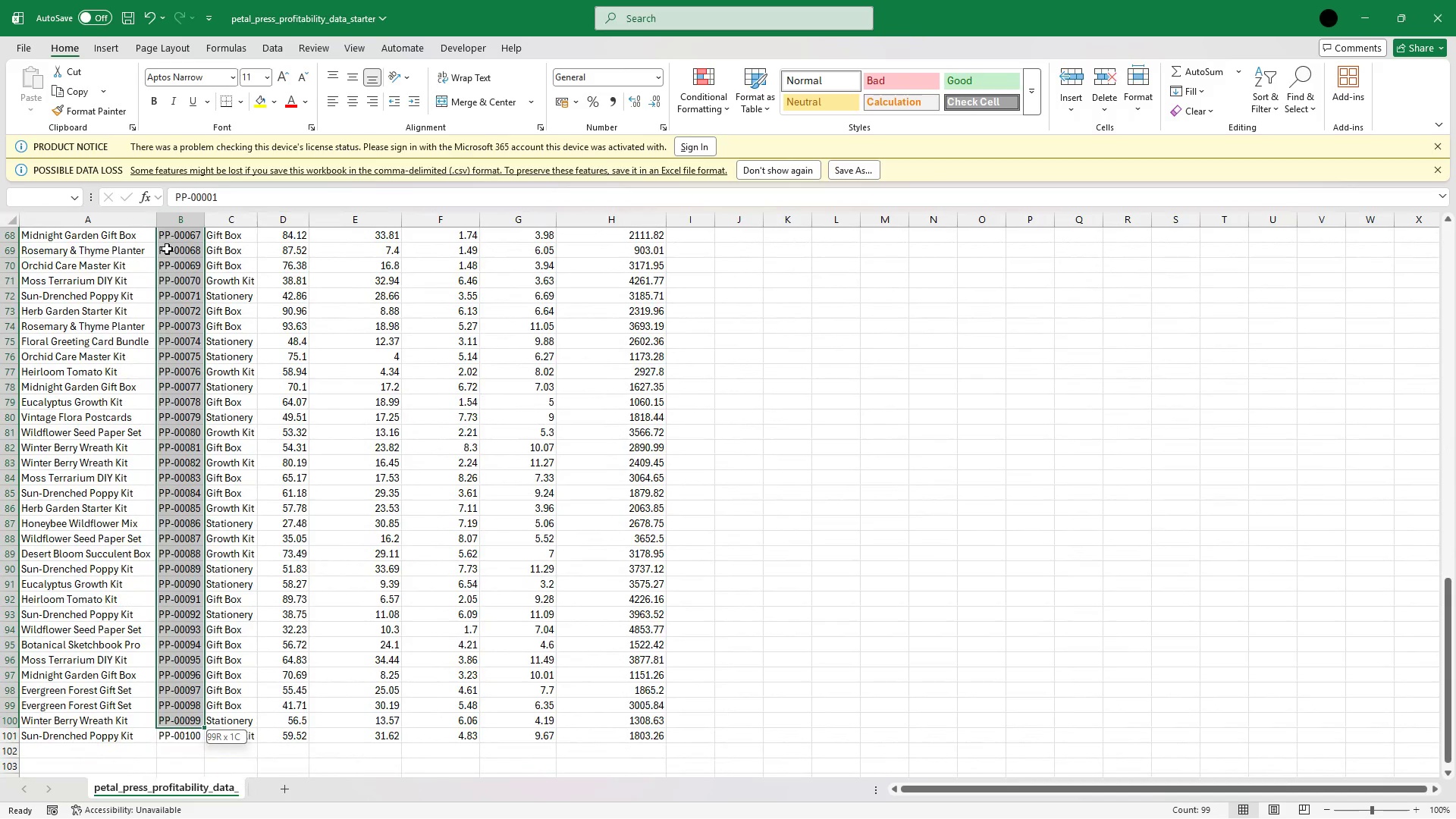 
key(Shift+ArrowDown)
 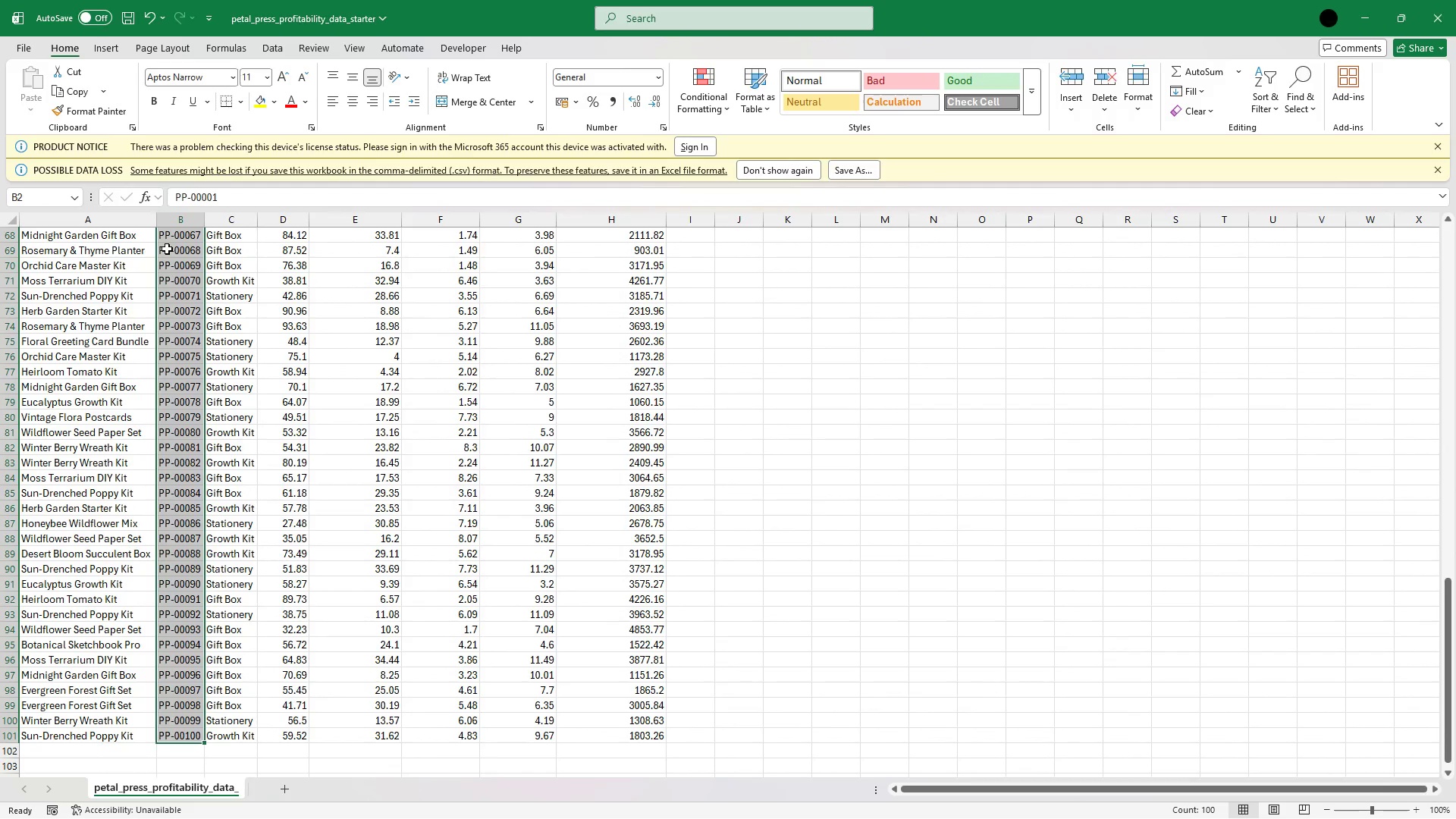 
right_click([167, 249])
 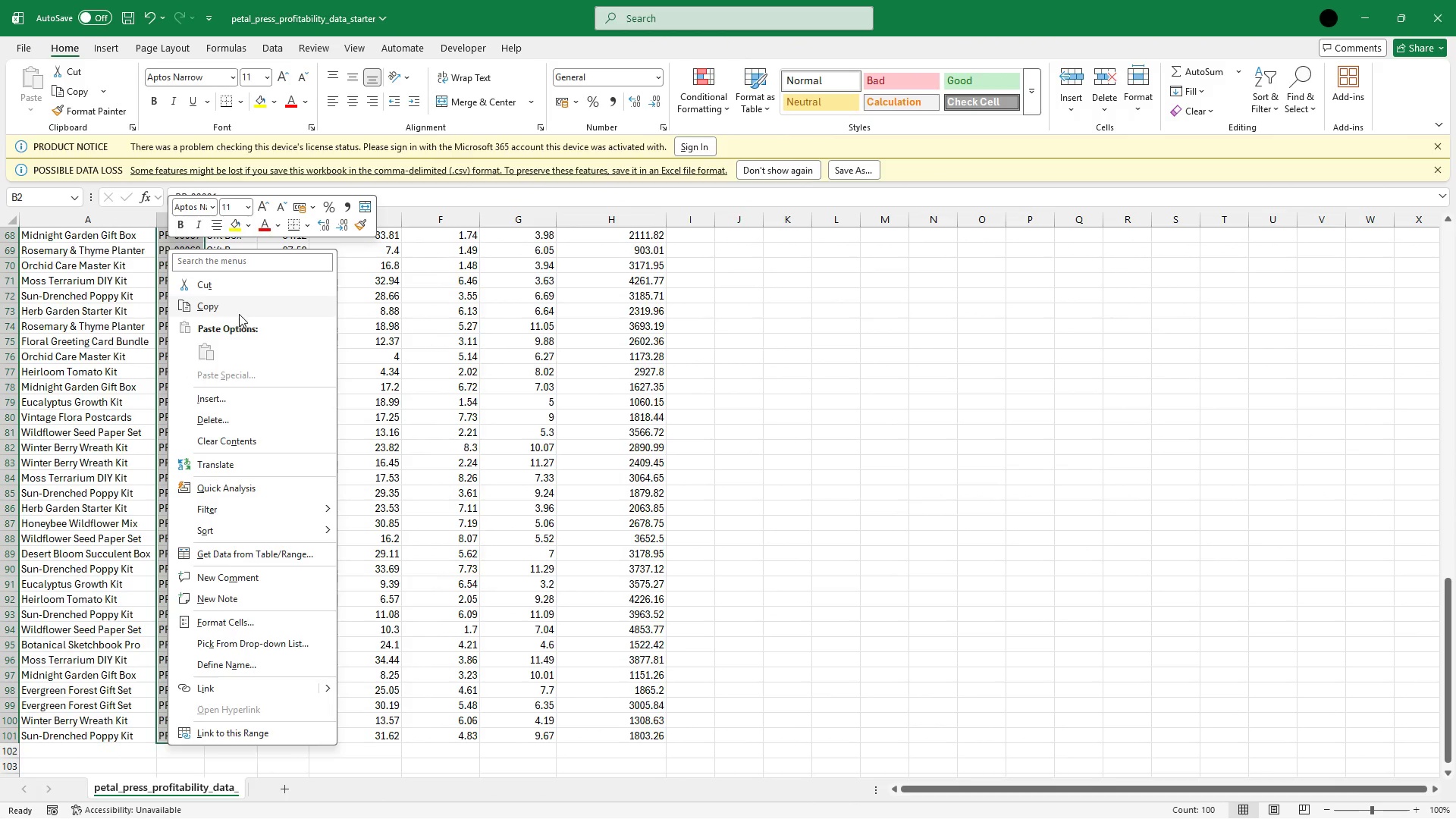 
left_click([240, 309])
 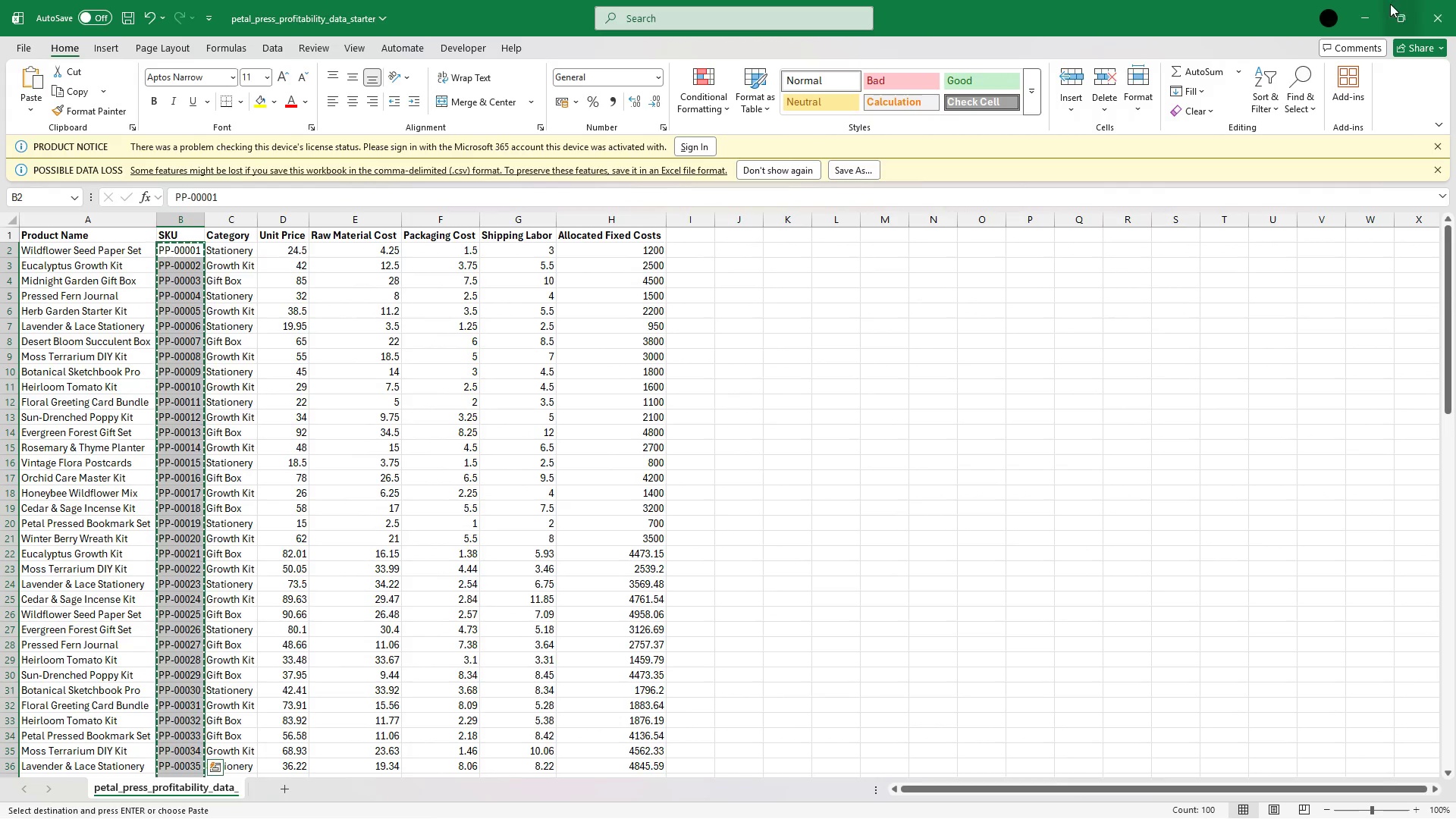 
left_click([1376, 7])
 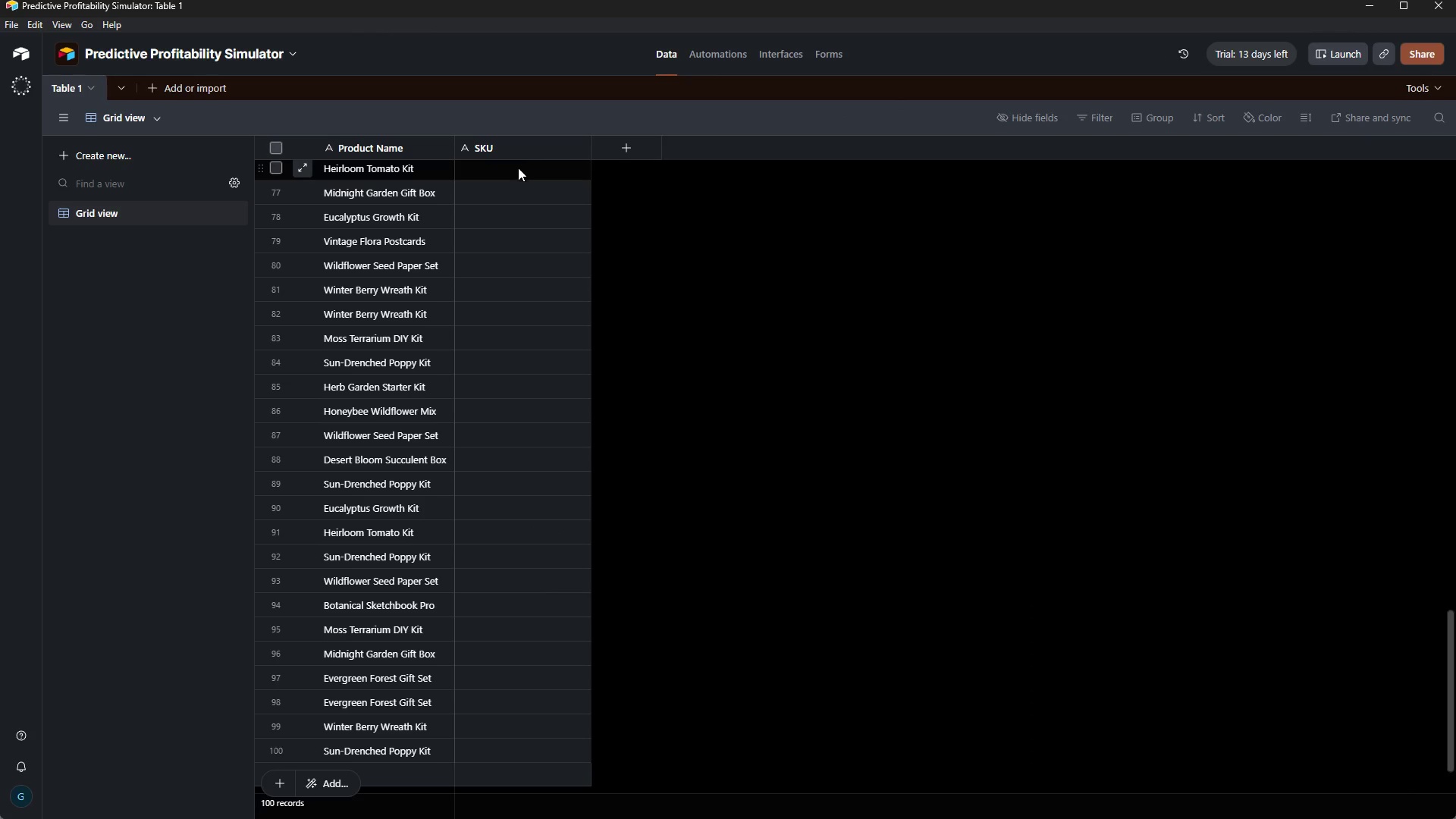 
hold_key(key=ArrowUp, duration=1.5)
 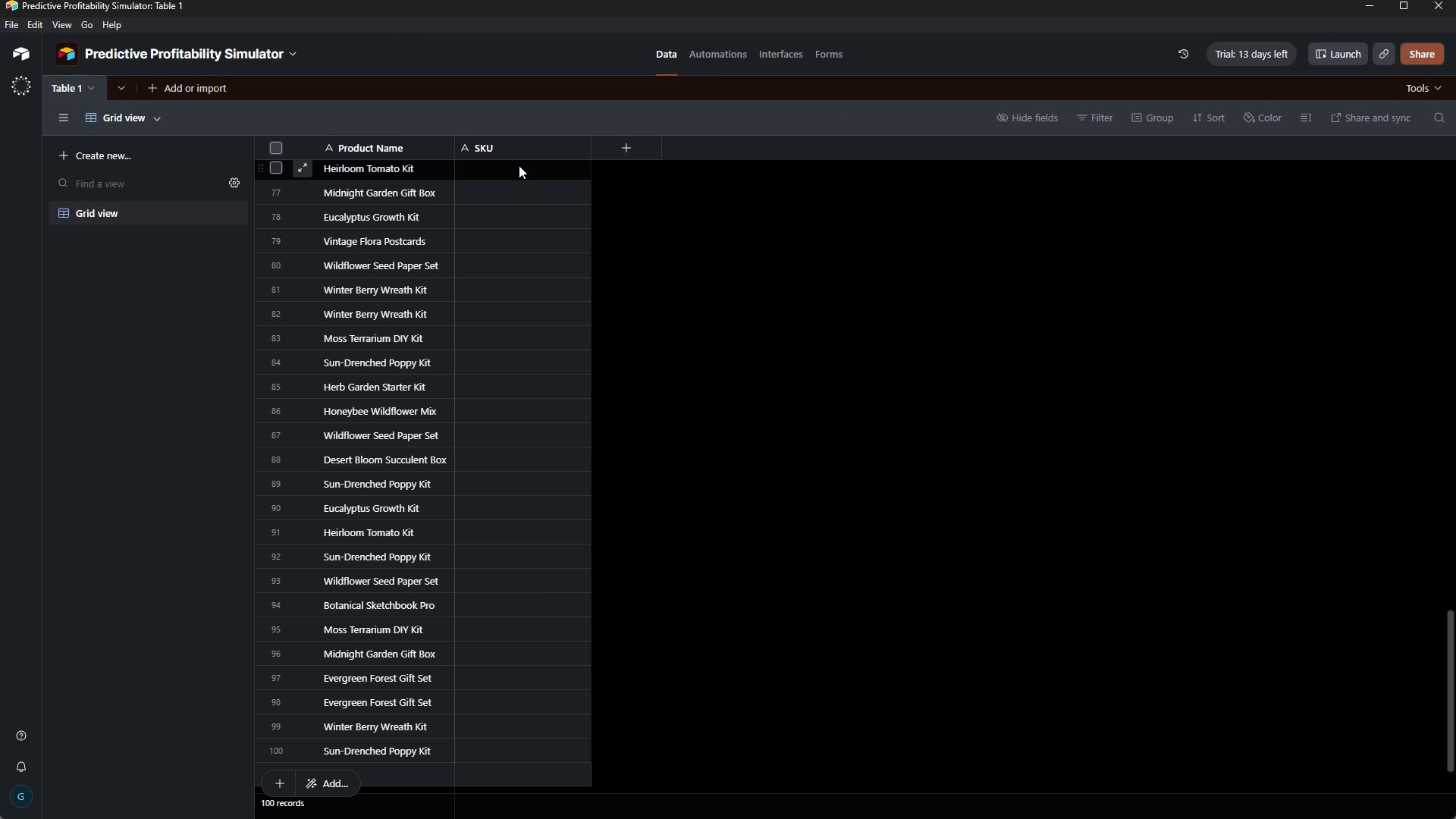 
hold_key(key=ArrowUp, duration=1.5)
 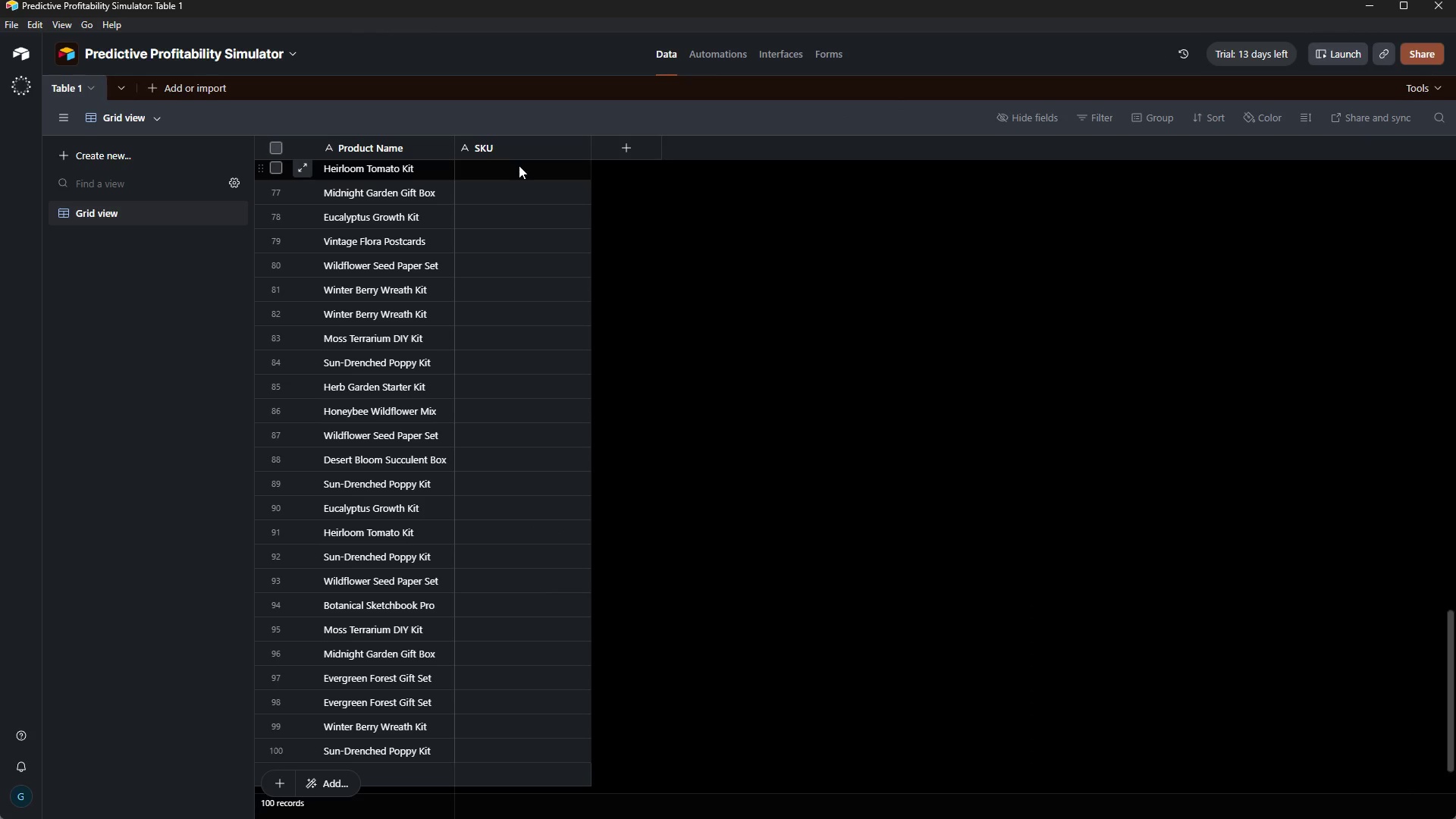 
hold_key(key=ArrowUp, duration=1.5)
 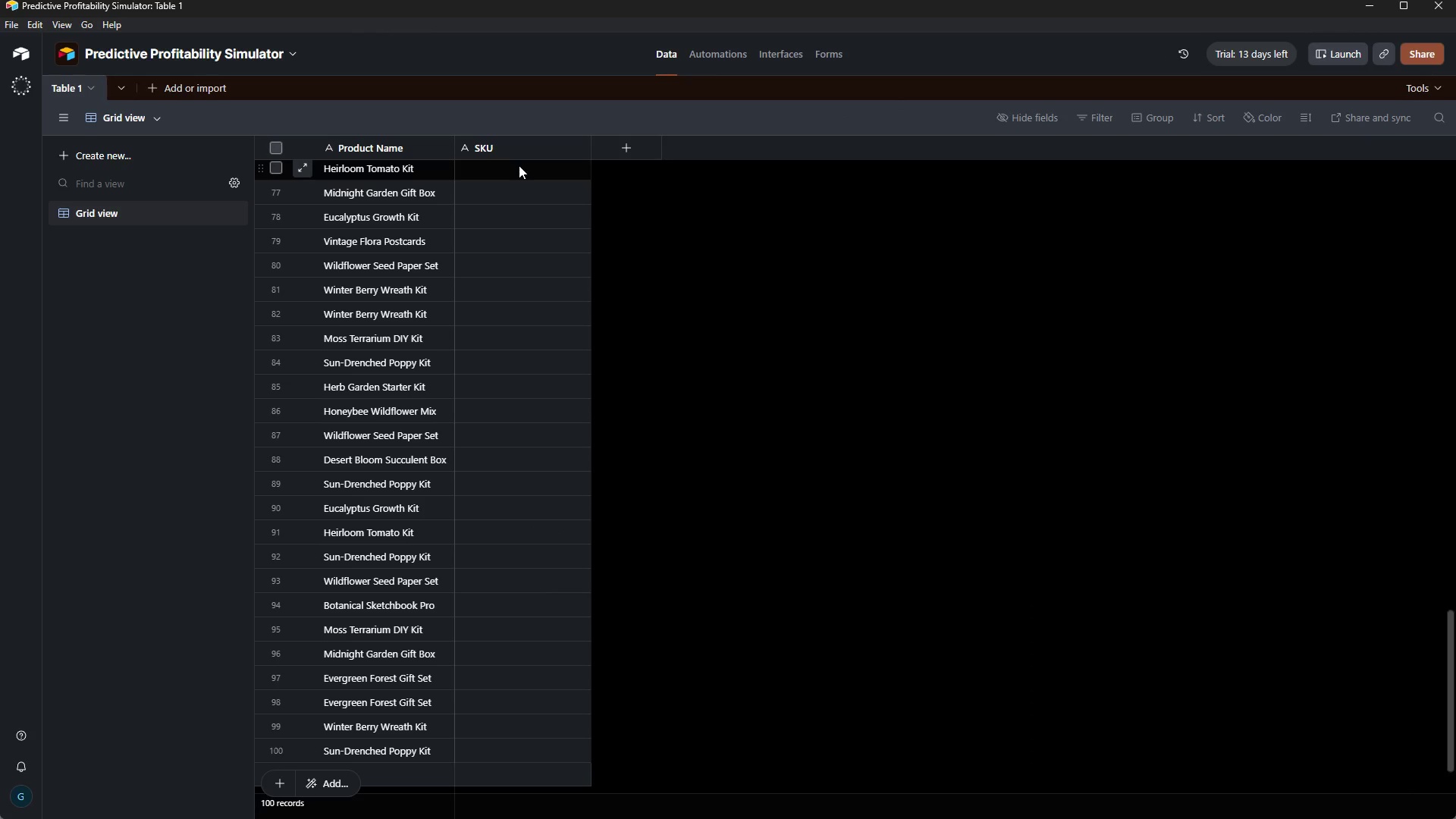 
hold_key(key=ArrowUp, duration=1.51)
 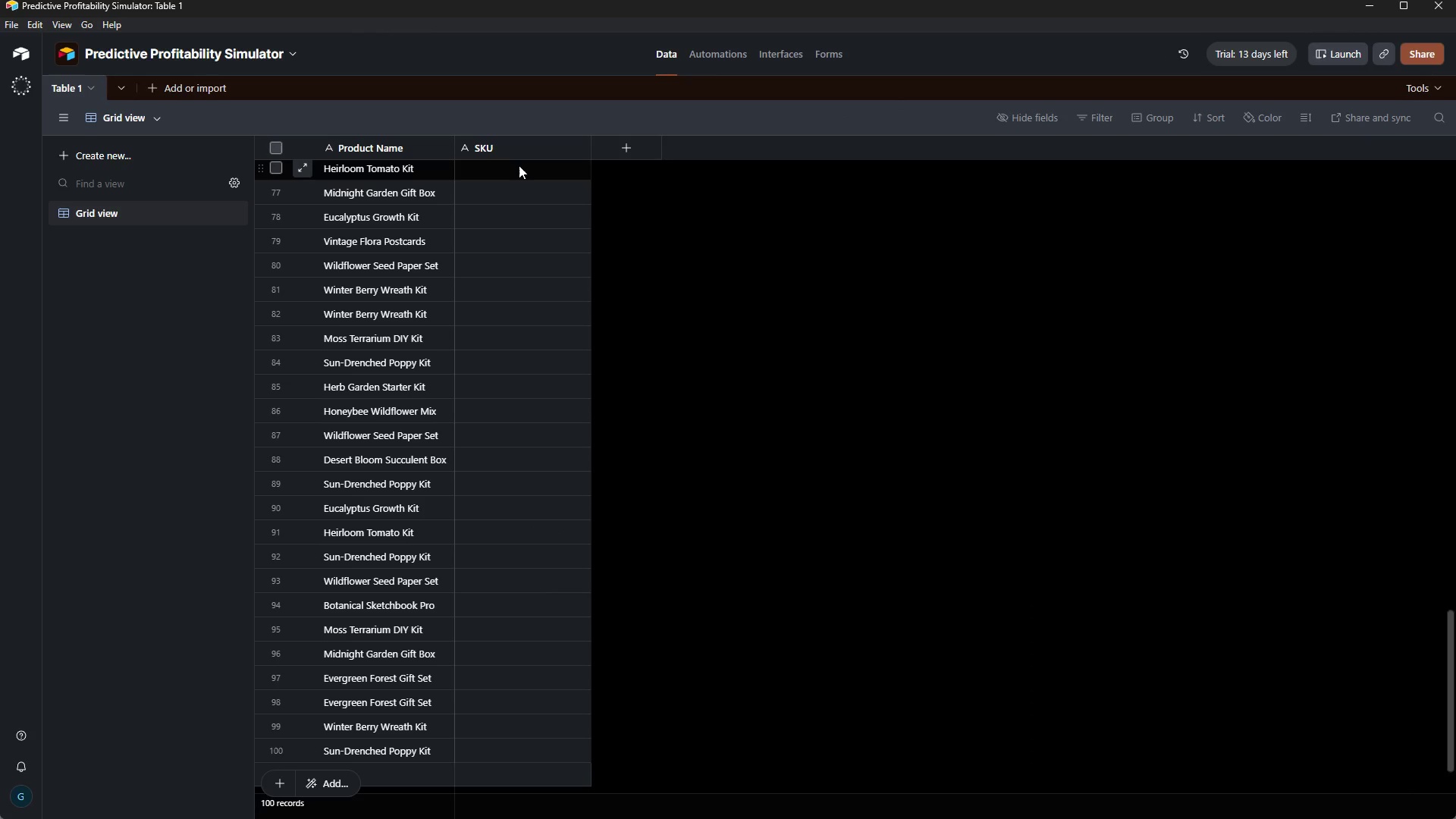 
hold_key(key=ArrowUp, duration=0.31)
 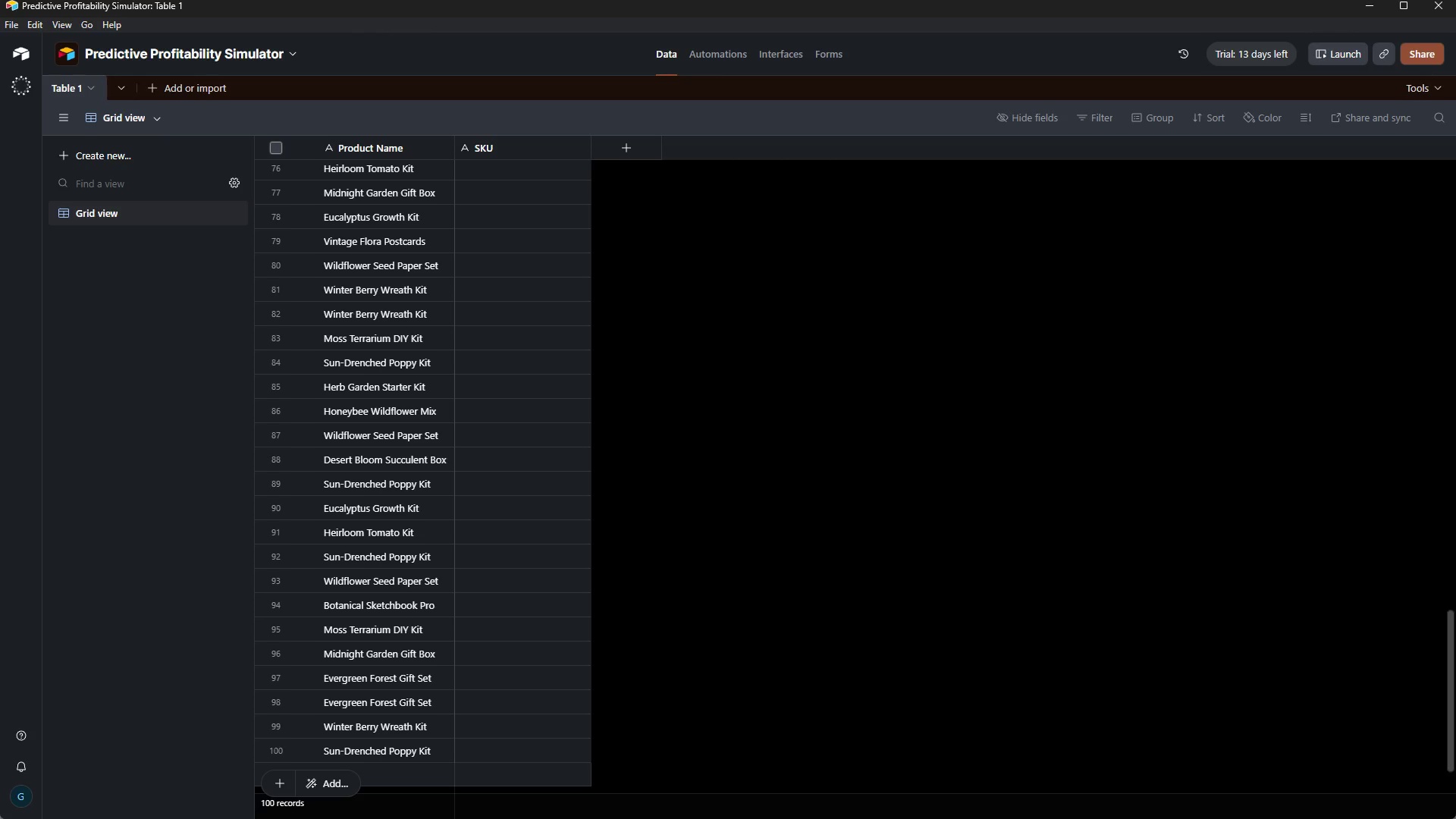 
left_click_drag(start_coordinate=[1446, 635], to_coordinate=[1455, 276])
 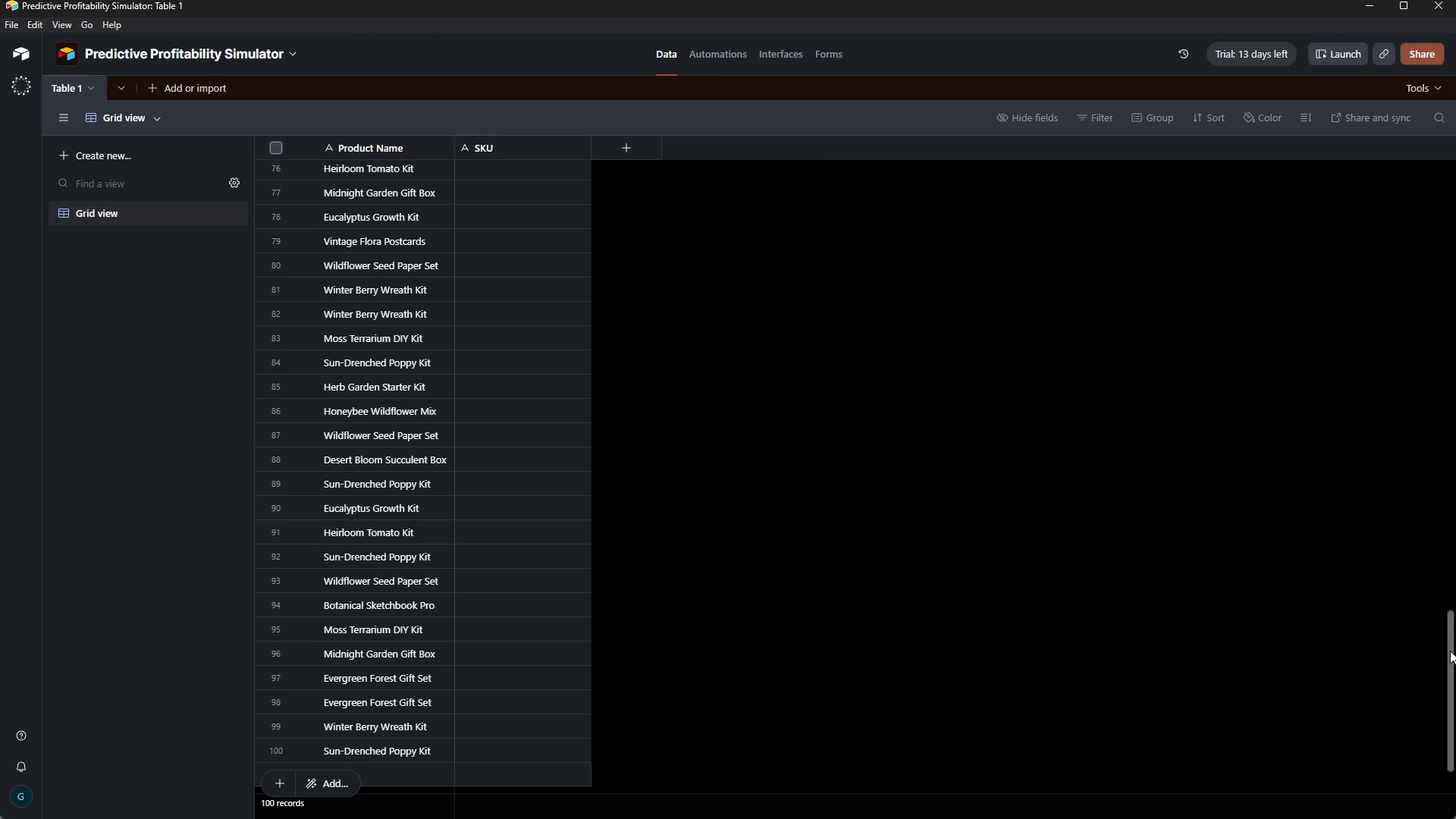 
left_click_drag(start_coordinate=[1449, 649], to_coordinate=[1455, 108])
 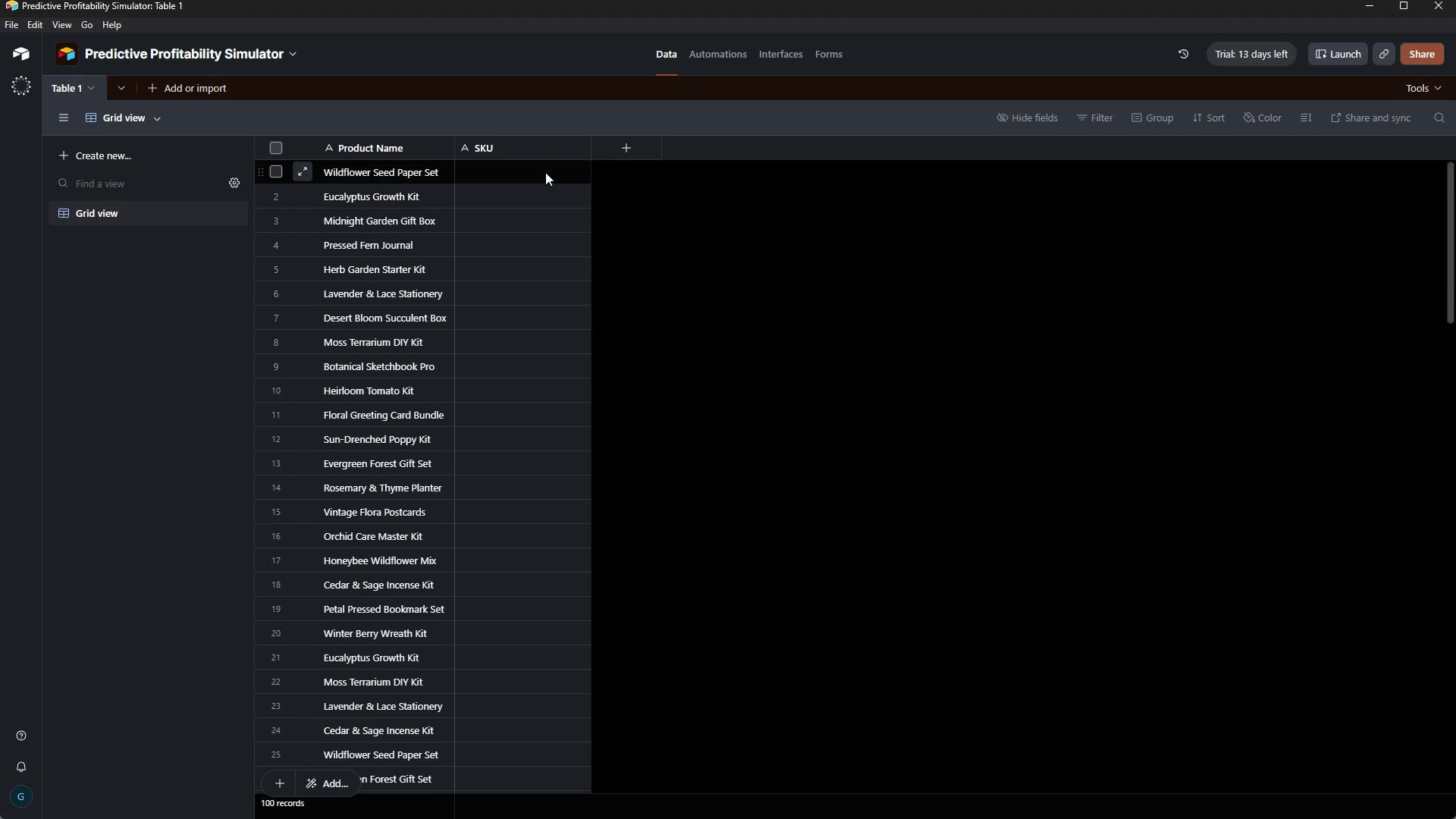 
left_click([538, 162])
 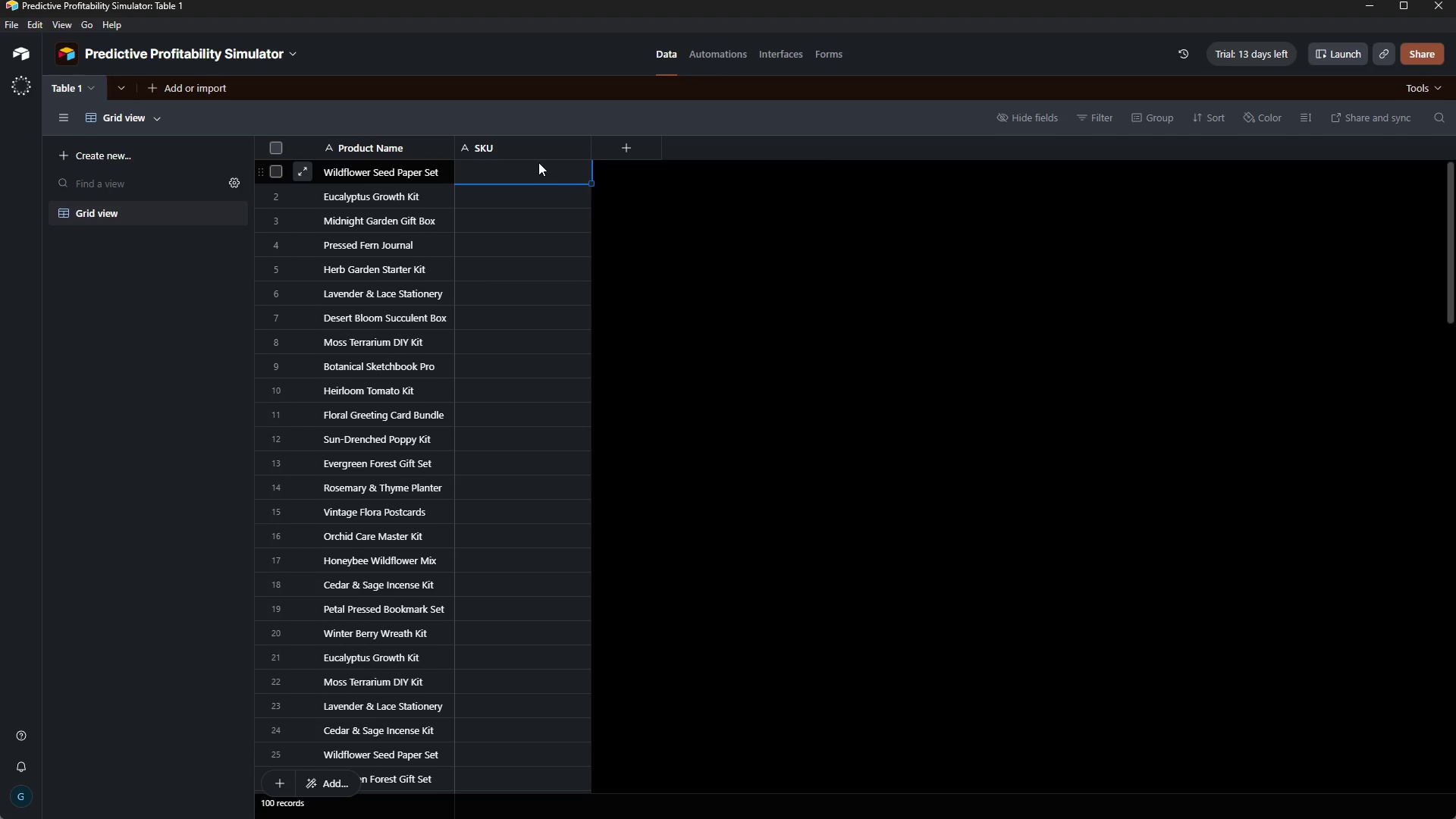 
key(Control+V)
 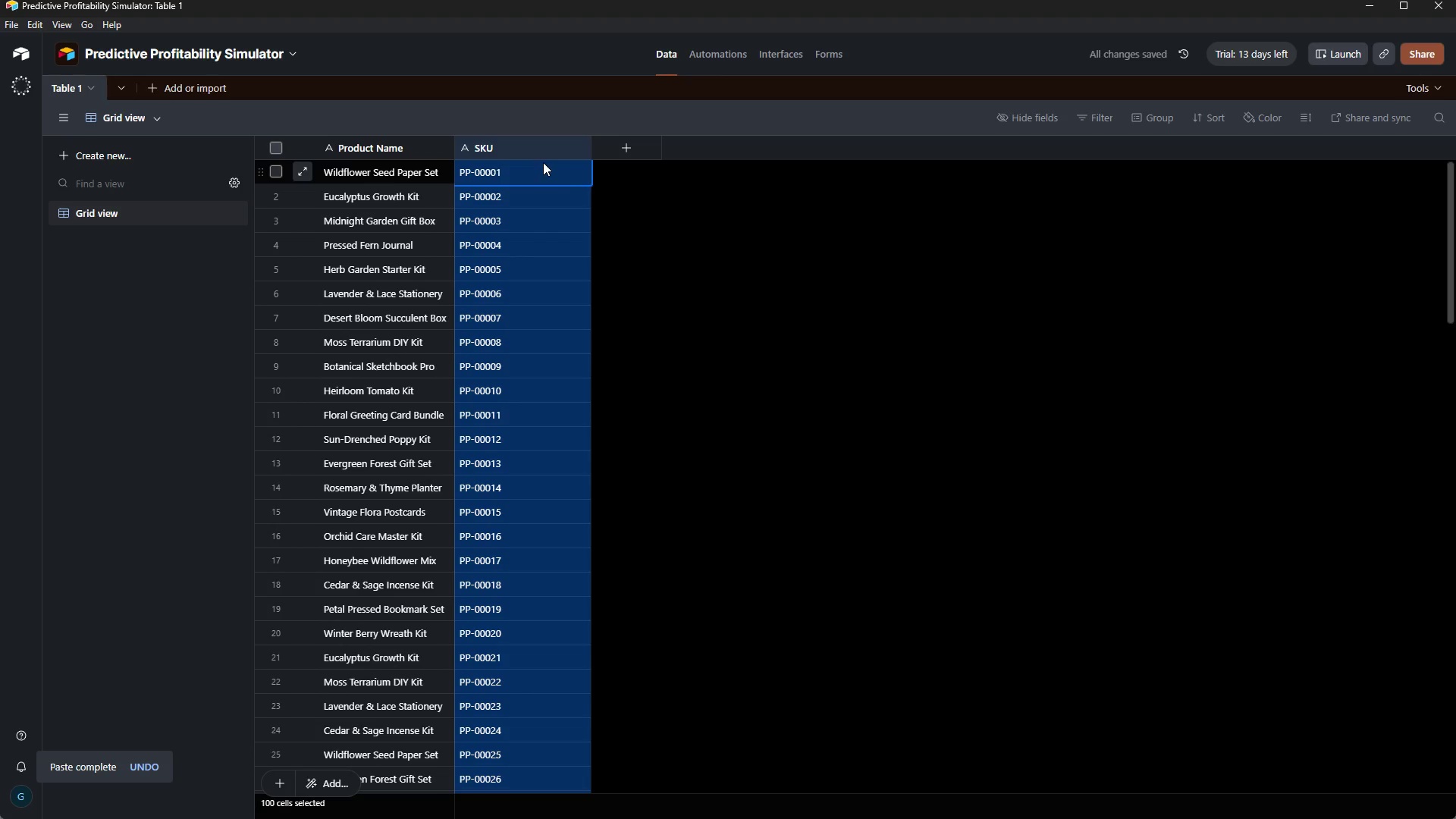 
left_click([653, 206])
 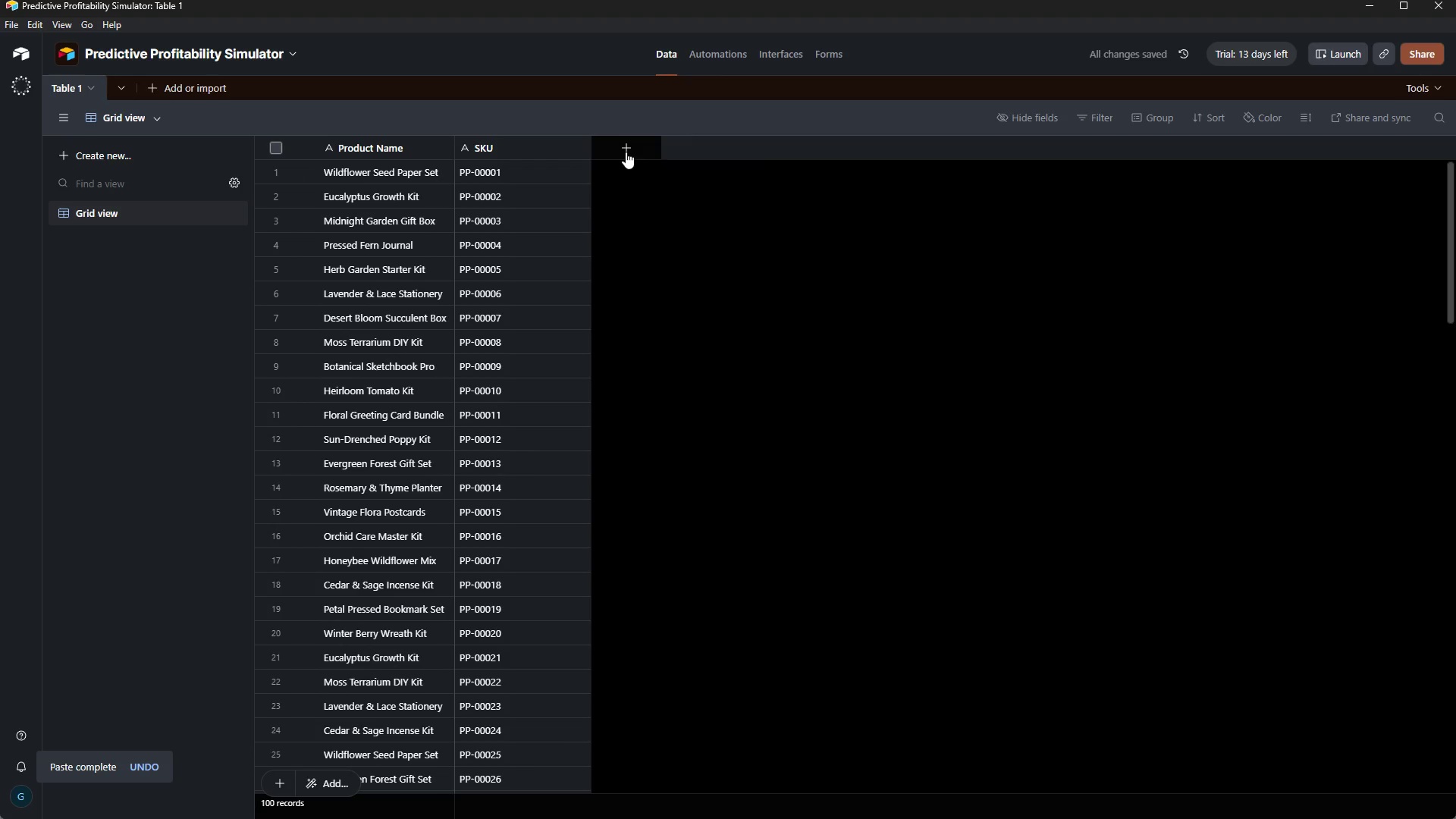 
left_click([625, 149])
 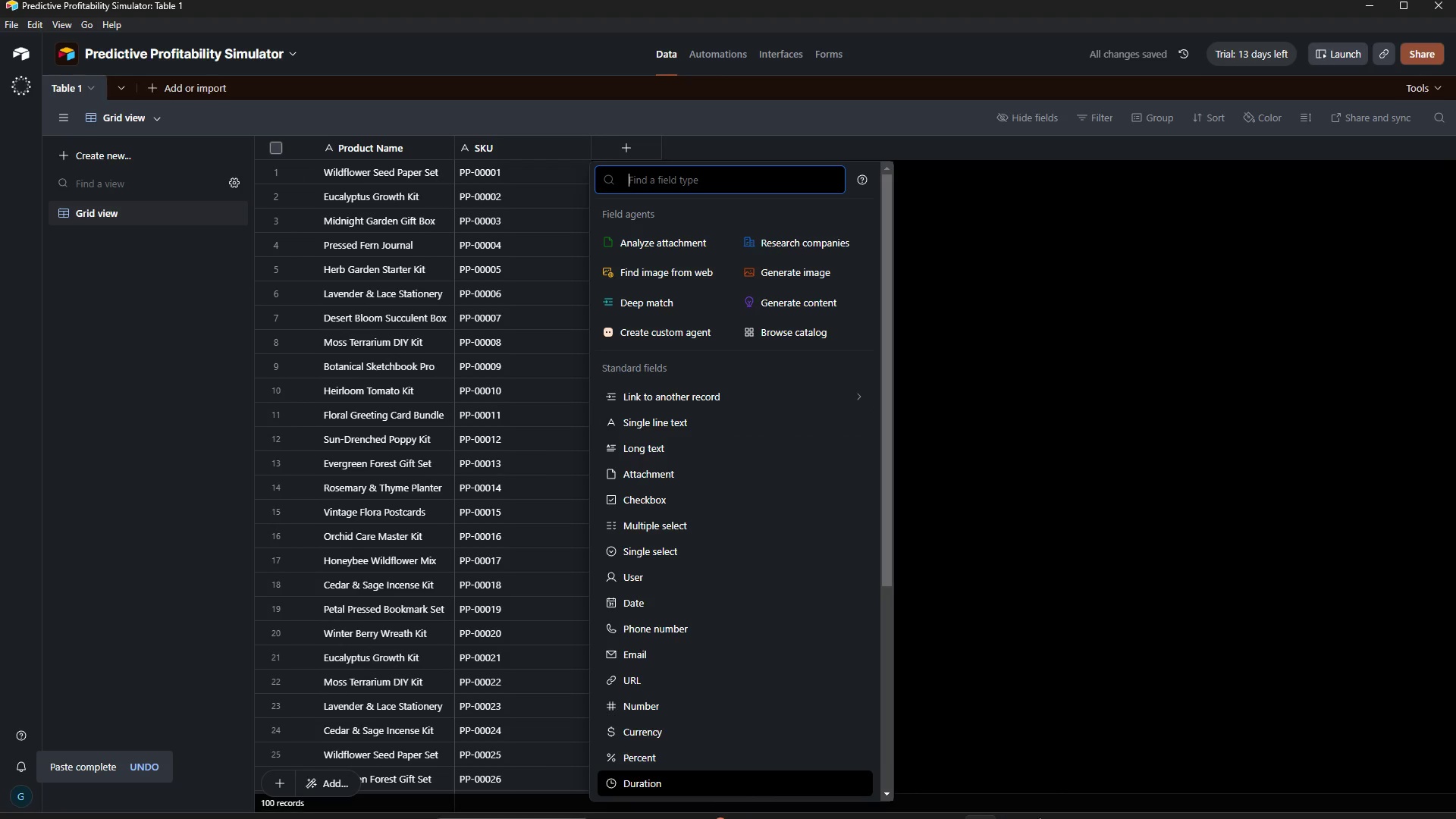 
left_click([1050, 804])
 